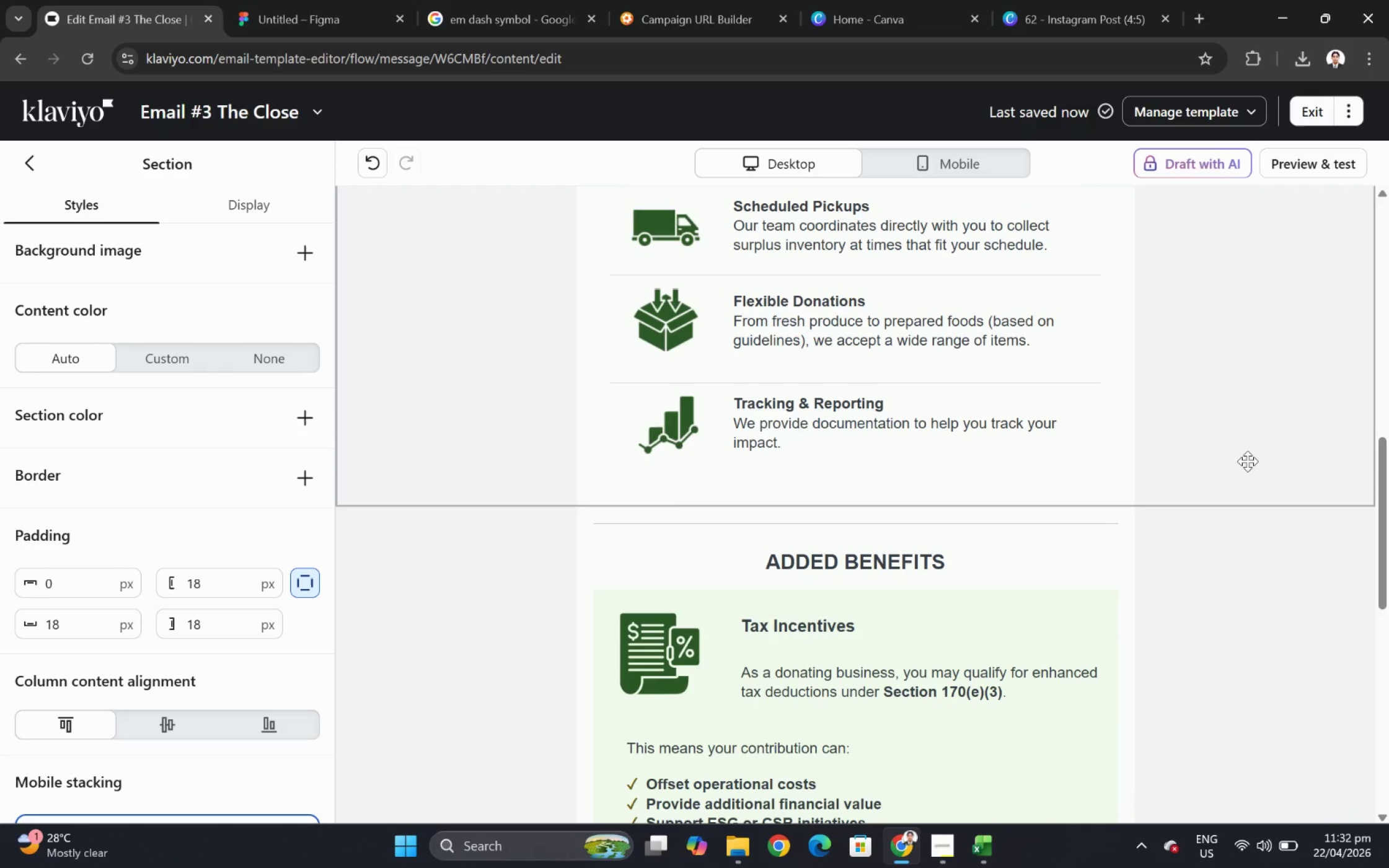 
scroll: coordinate [1247, 461], scroll_direction: up, amount: 3.0
 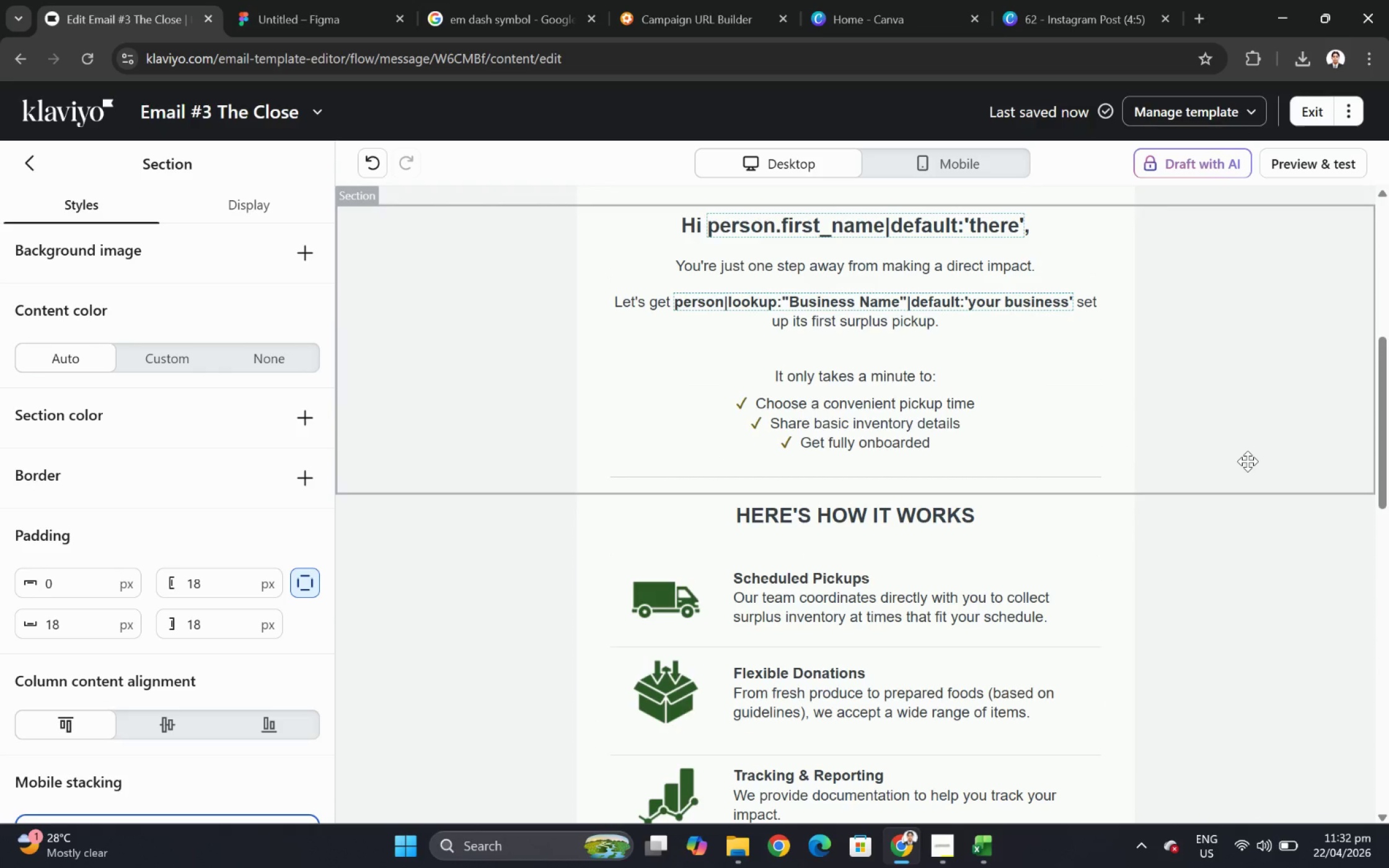 
scroll: coordinate [1243, 458], scroll_direction: down, amount: 10.0
 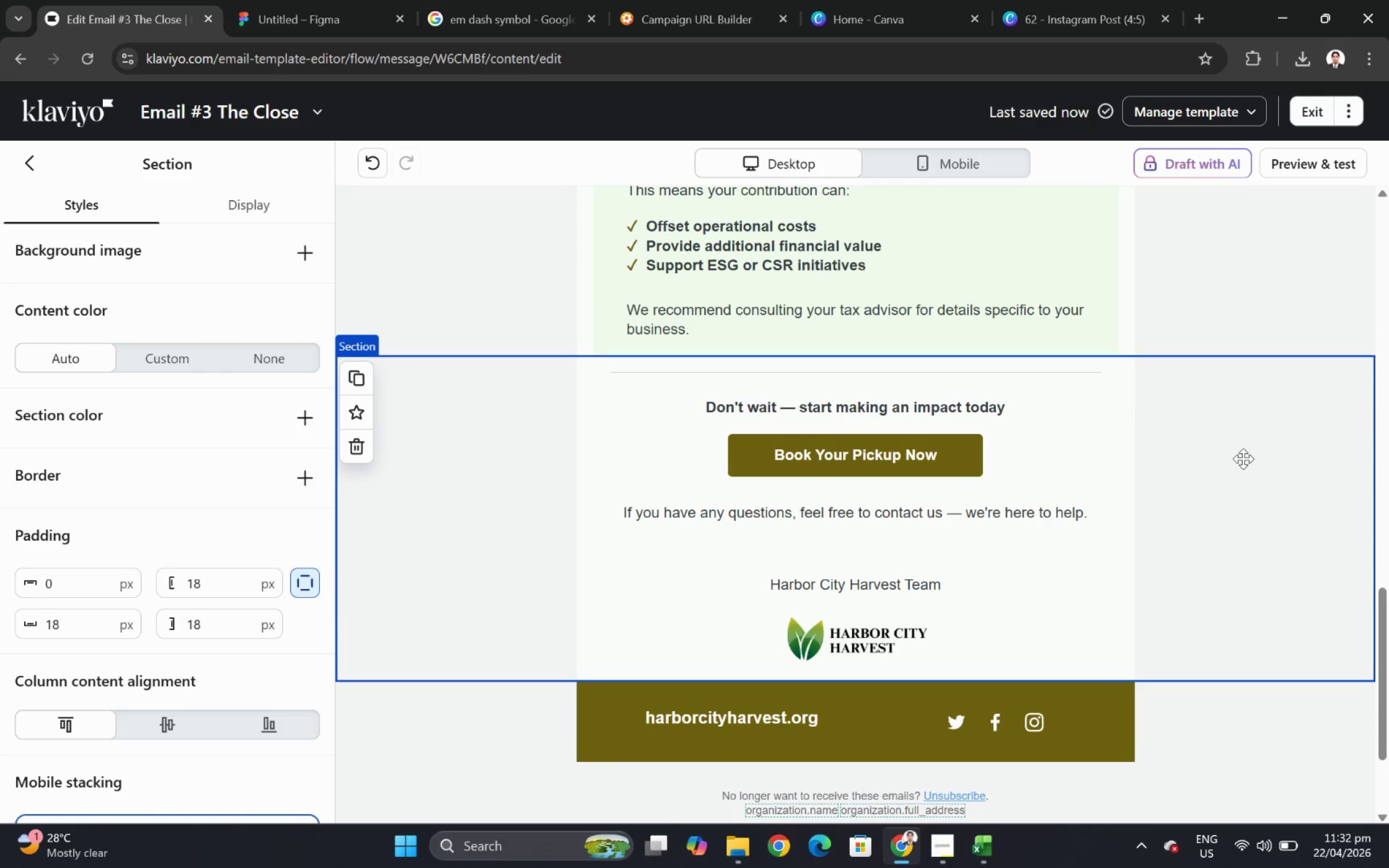 
scroll: coordinate [1243, 458], scroll_direction: up, amount: 6.0
 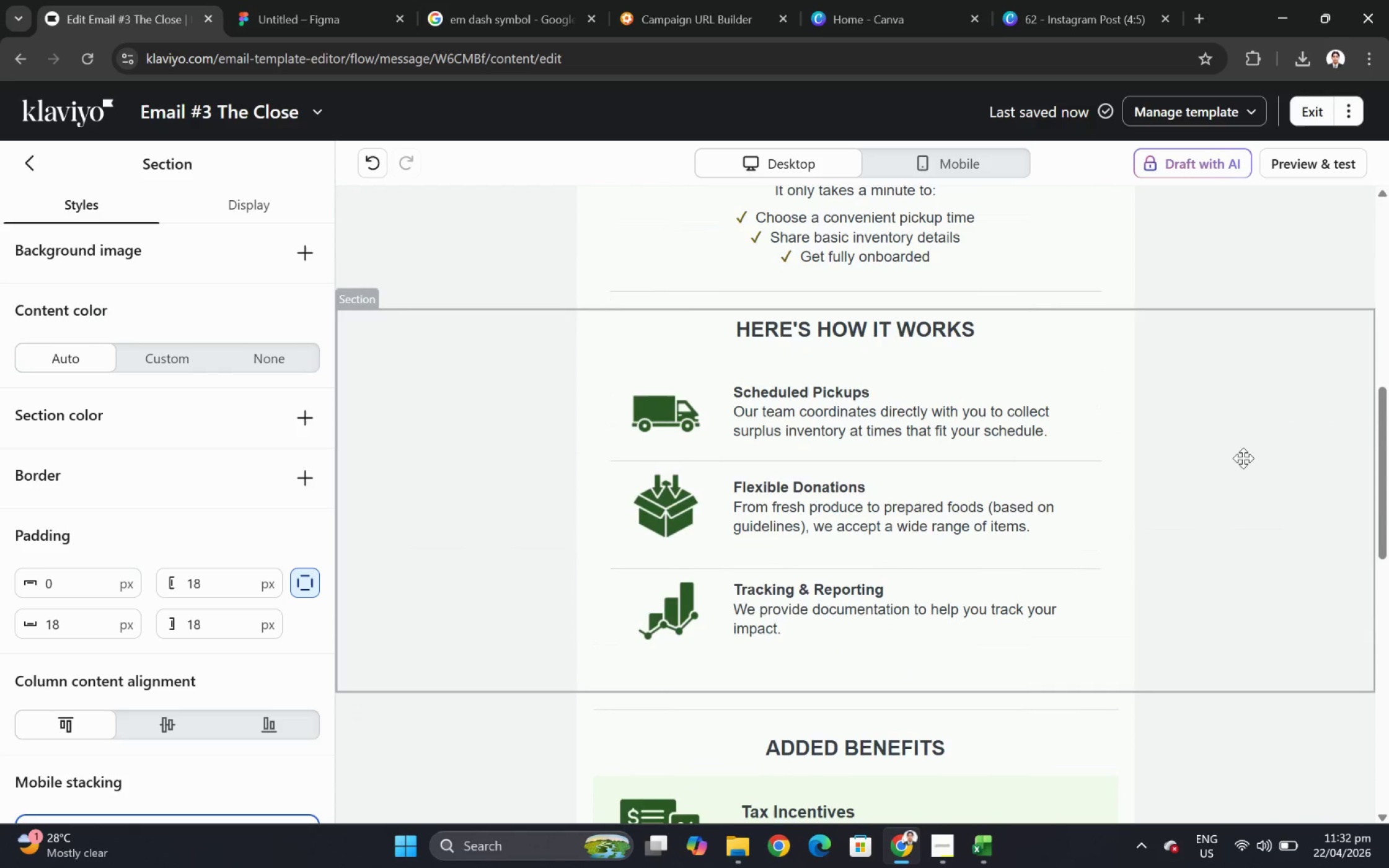 
left_click([1243, 458])
 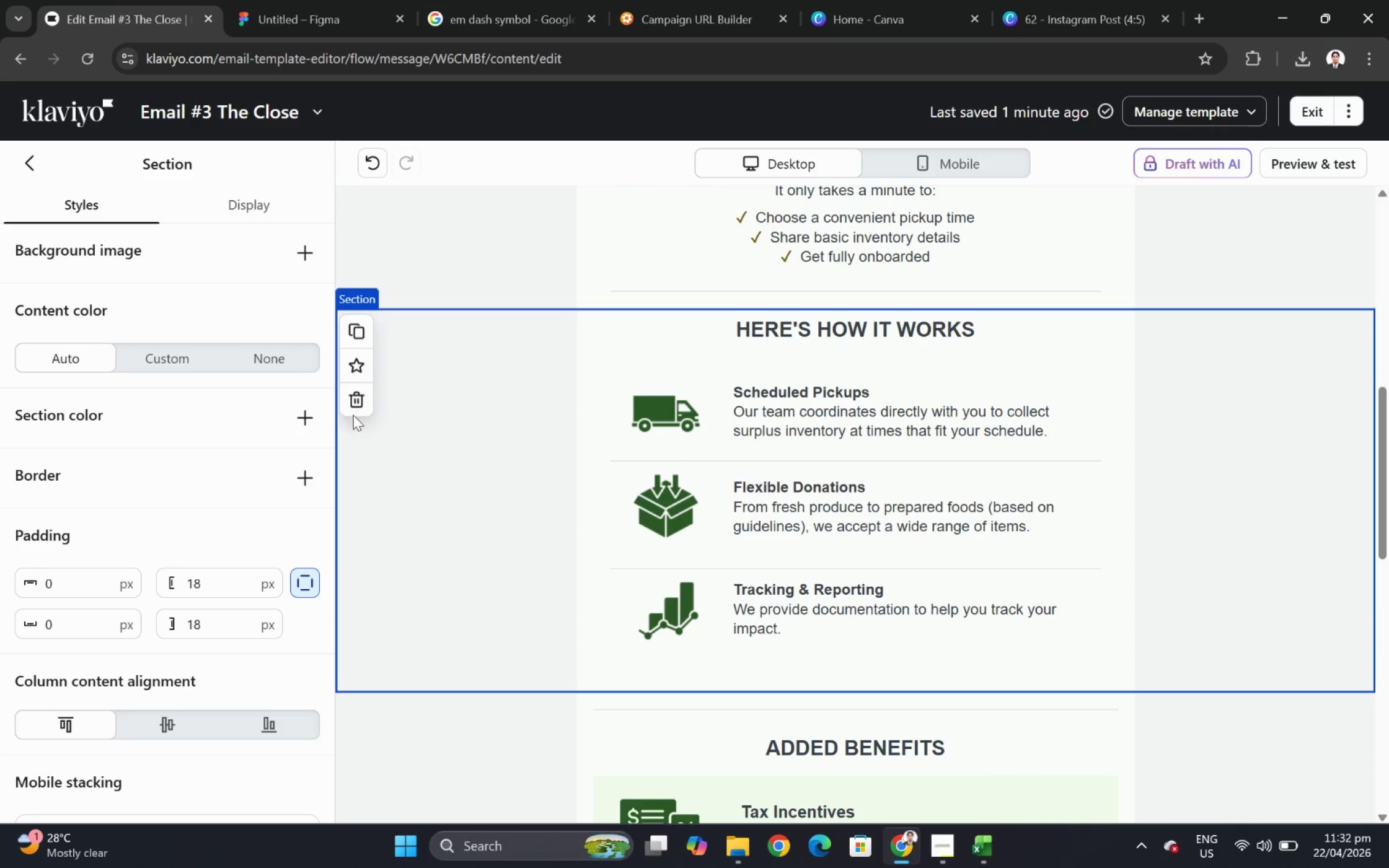 
double_click([353, 395])
 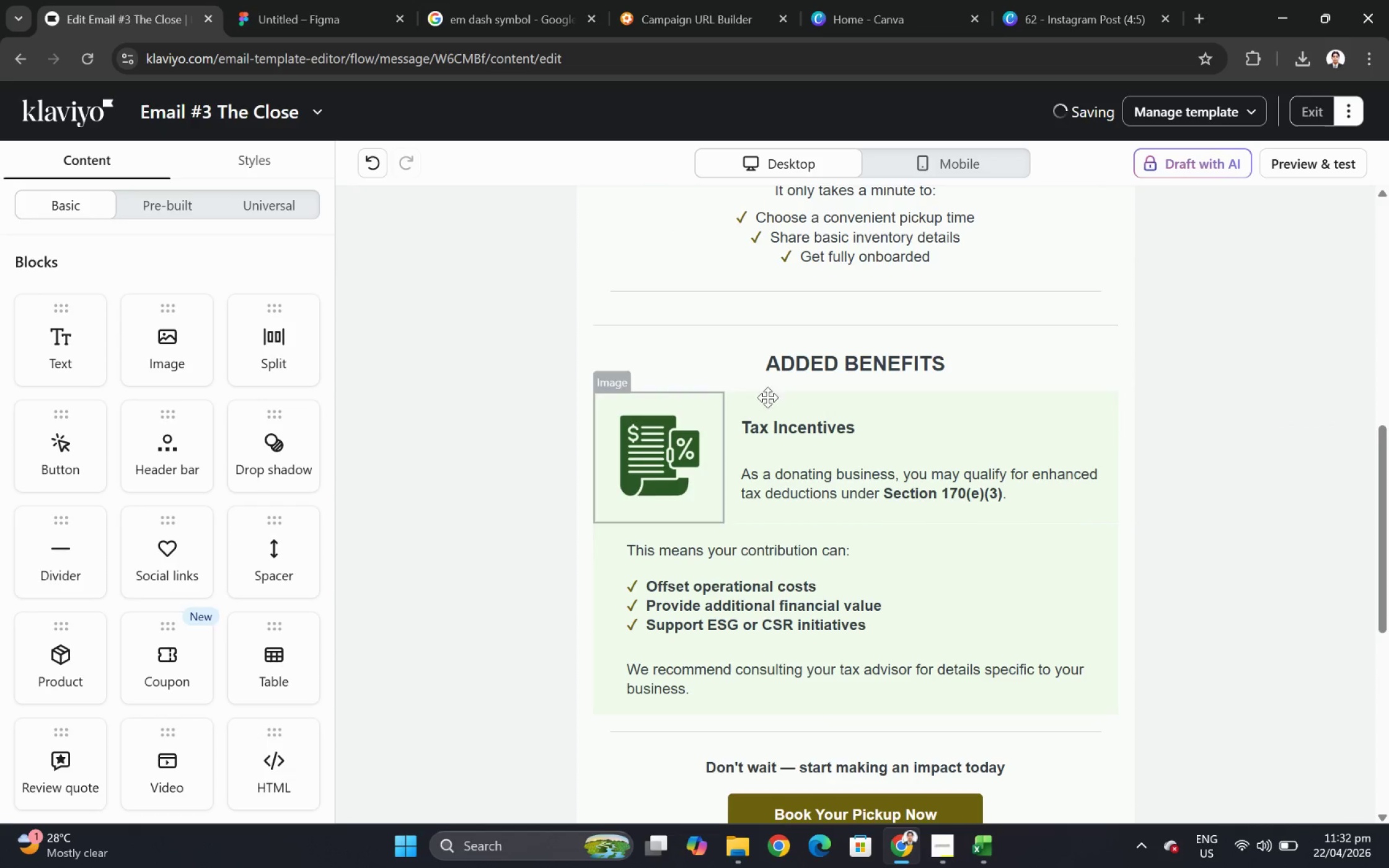 
scroll: coordinate [907, 402], scroll_direction: up, amount: 2.0
 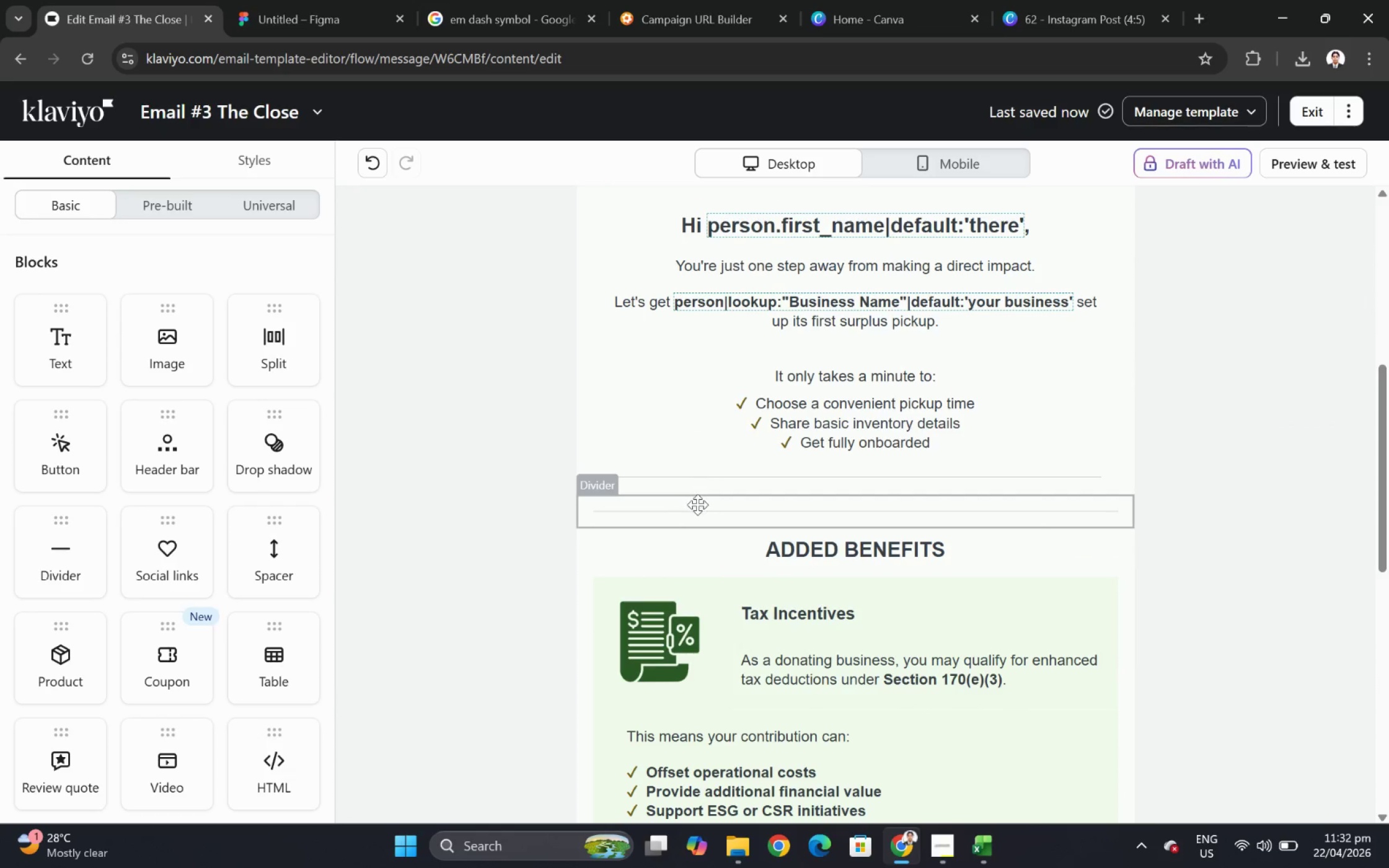 
left_click([683, 511])
 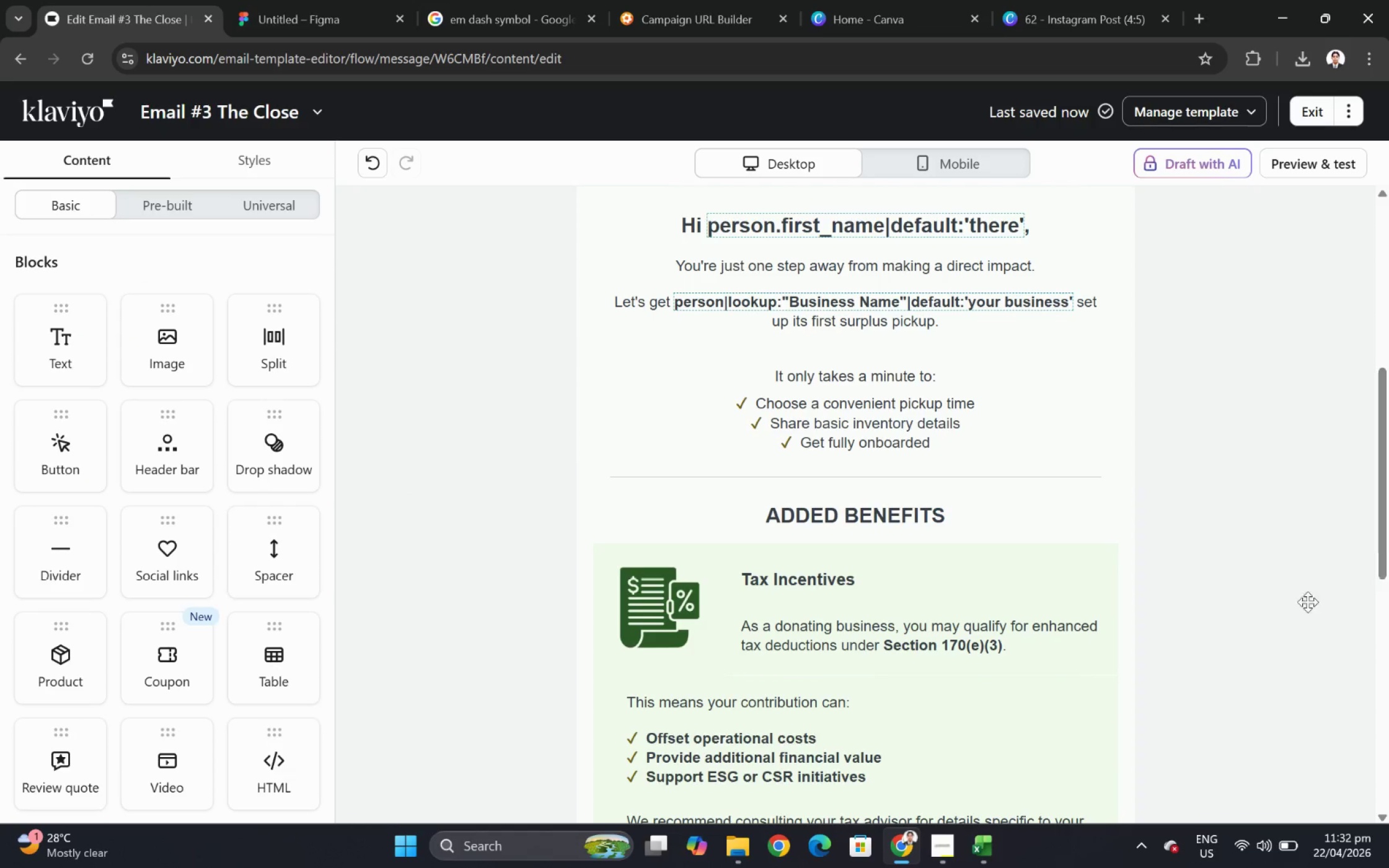 
scroll: coordinate [1228, 594], scroll_direction: up, amount: 4.0
 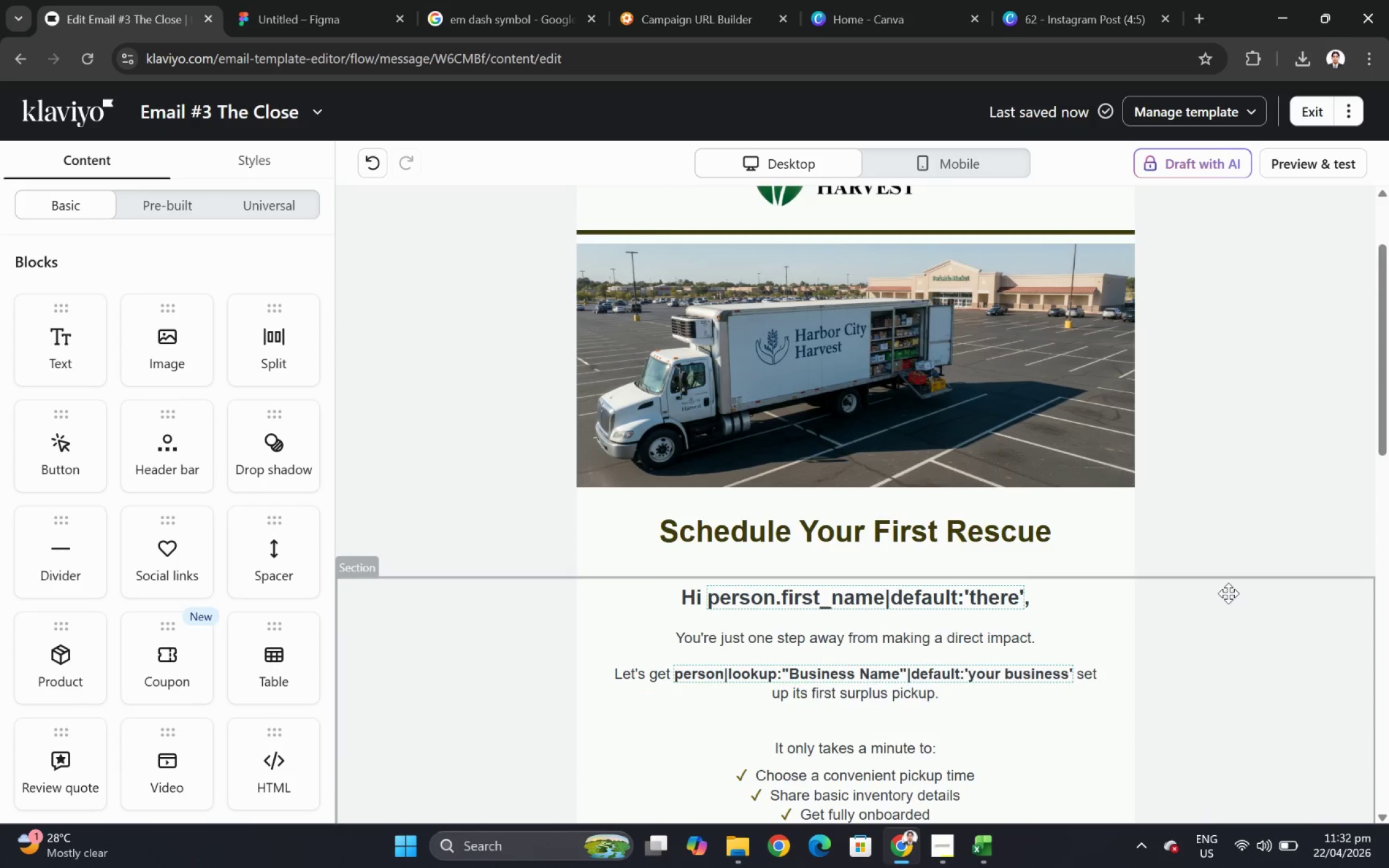 
scroll: coordinate [1228, 593], scroll_direction: down, amount: 4.0
 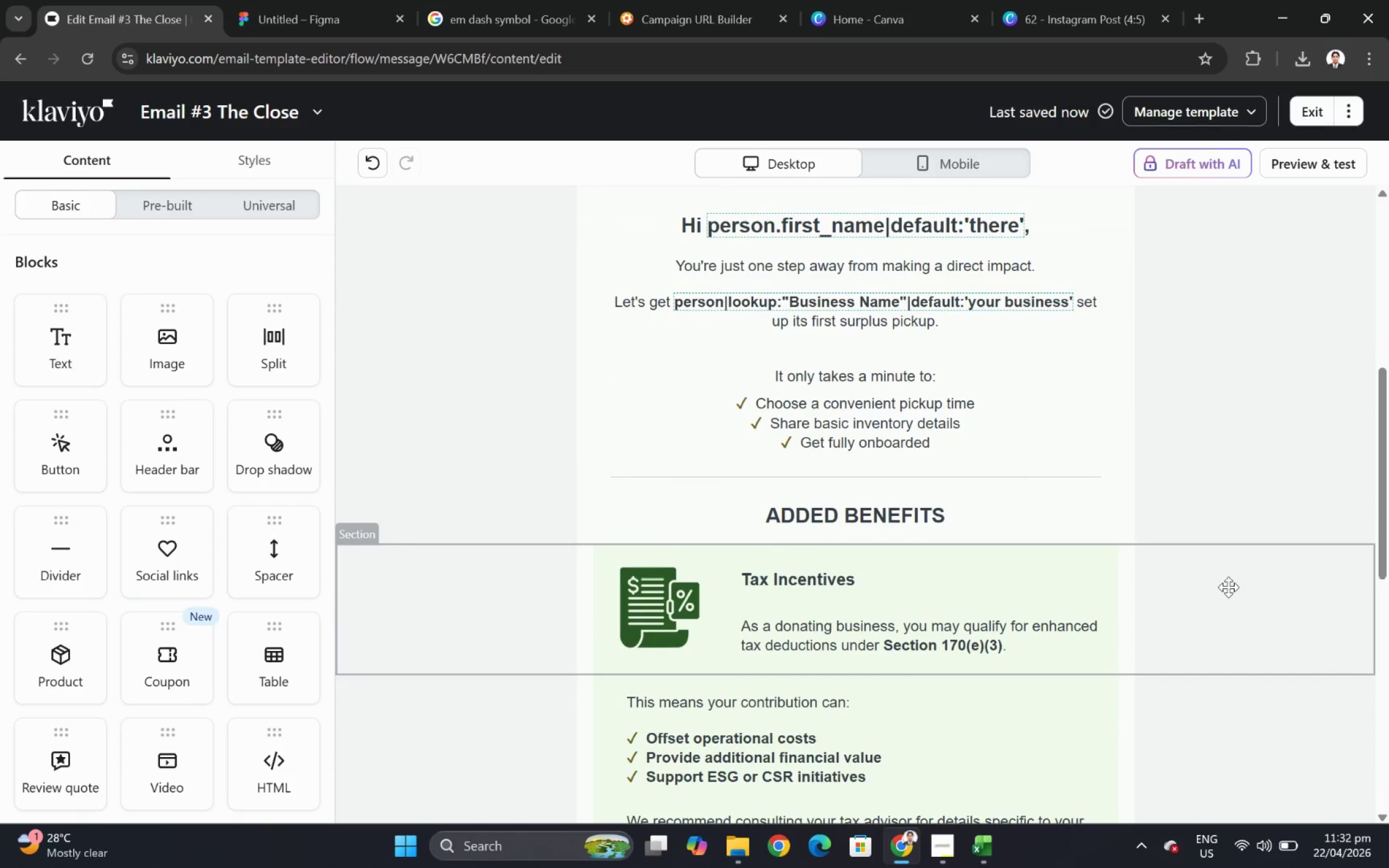 
scroll: coordinate [1228, 587], scroll_direction: up, amount: 3.0
 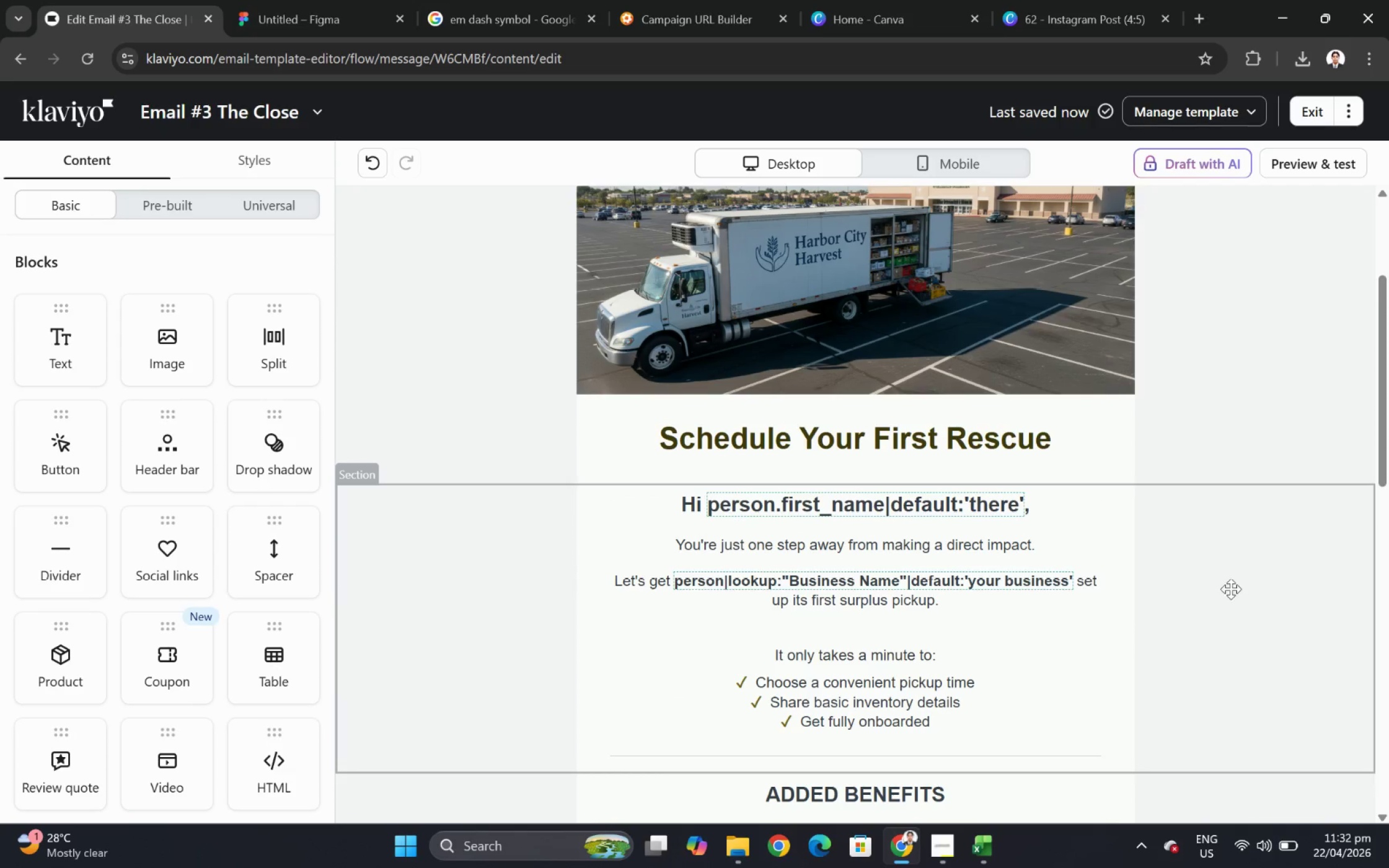 
wait(5.12)
 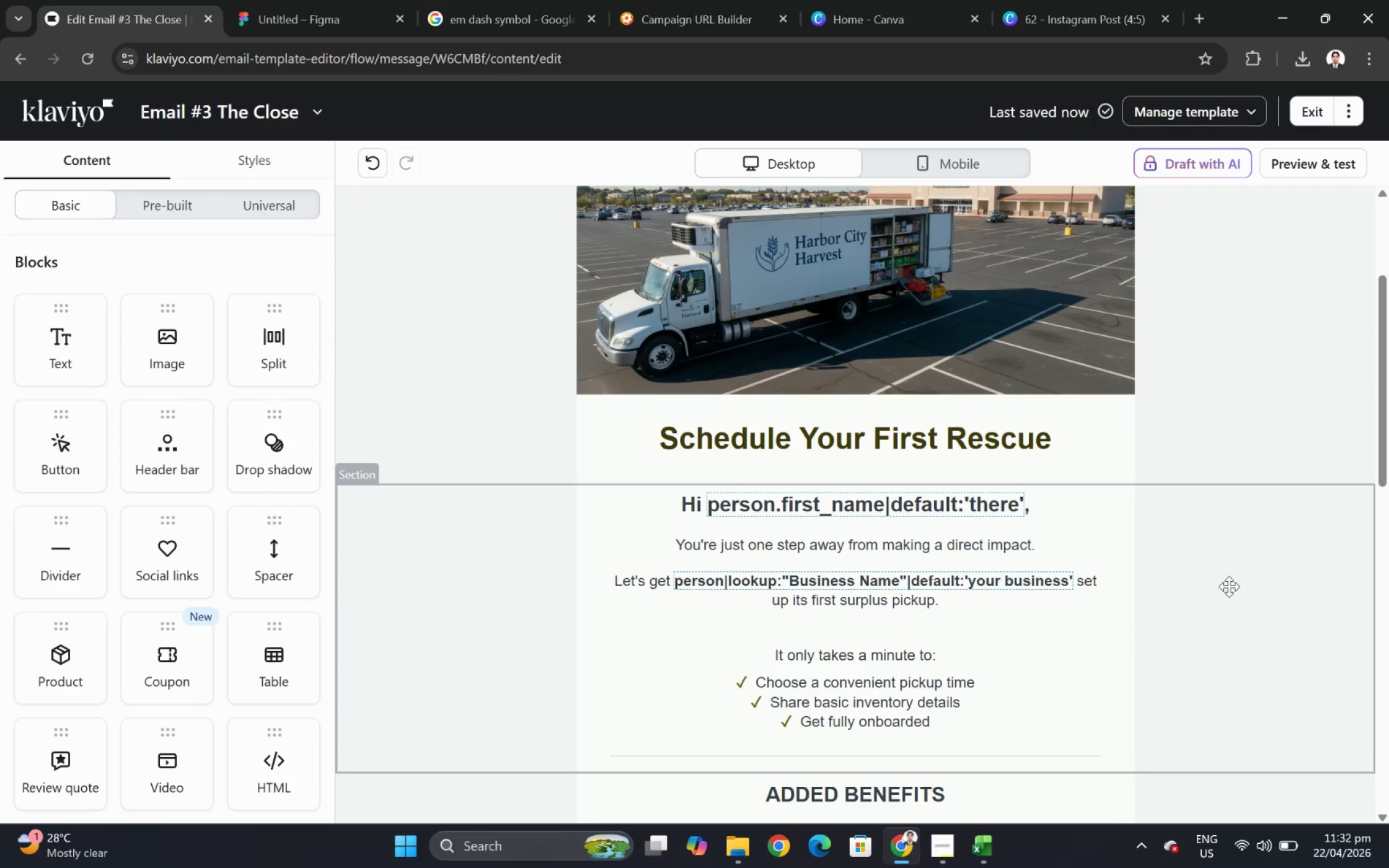 
scroll: coordinate [1149, 639], scroll_direction: down, amount: 4.0
 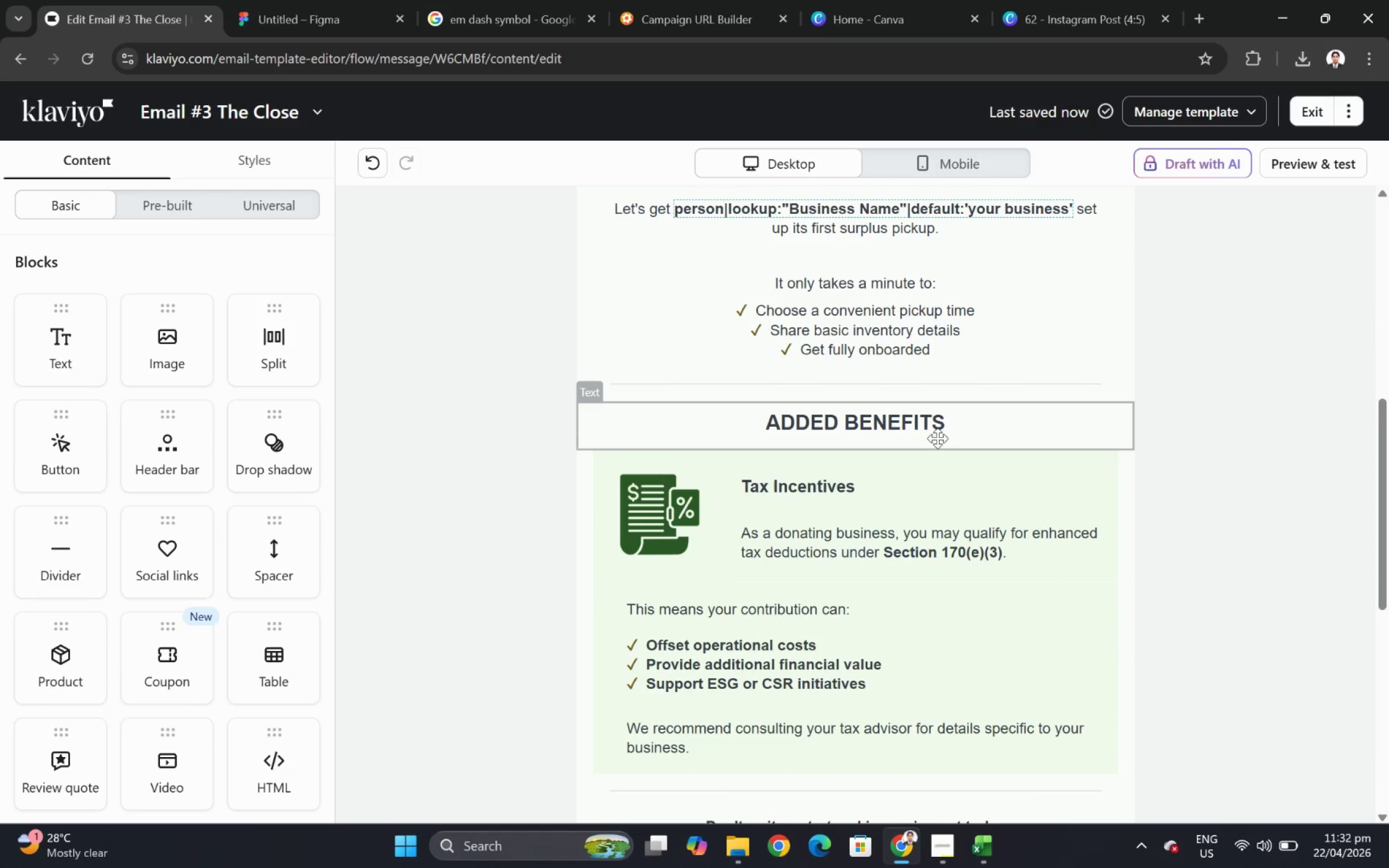 
wait(7.36)
 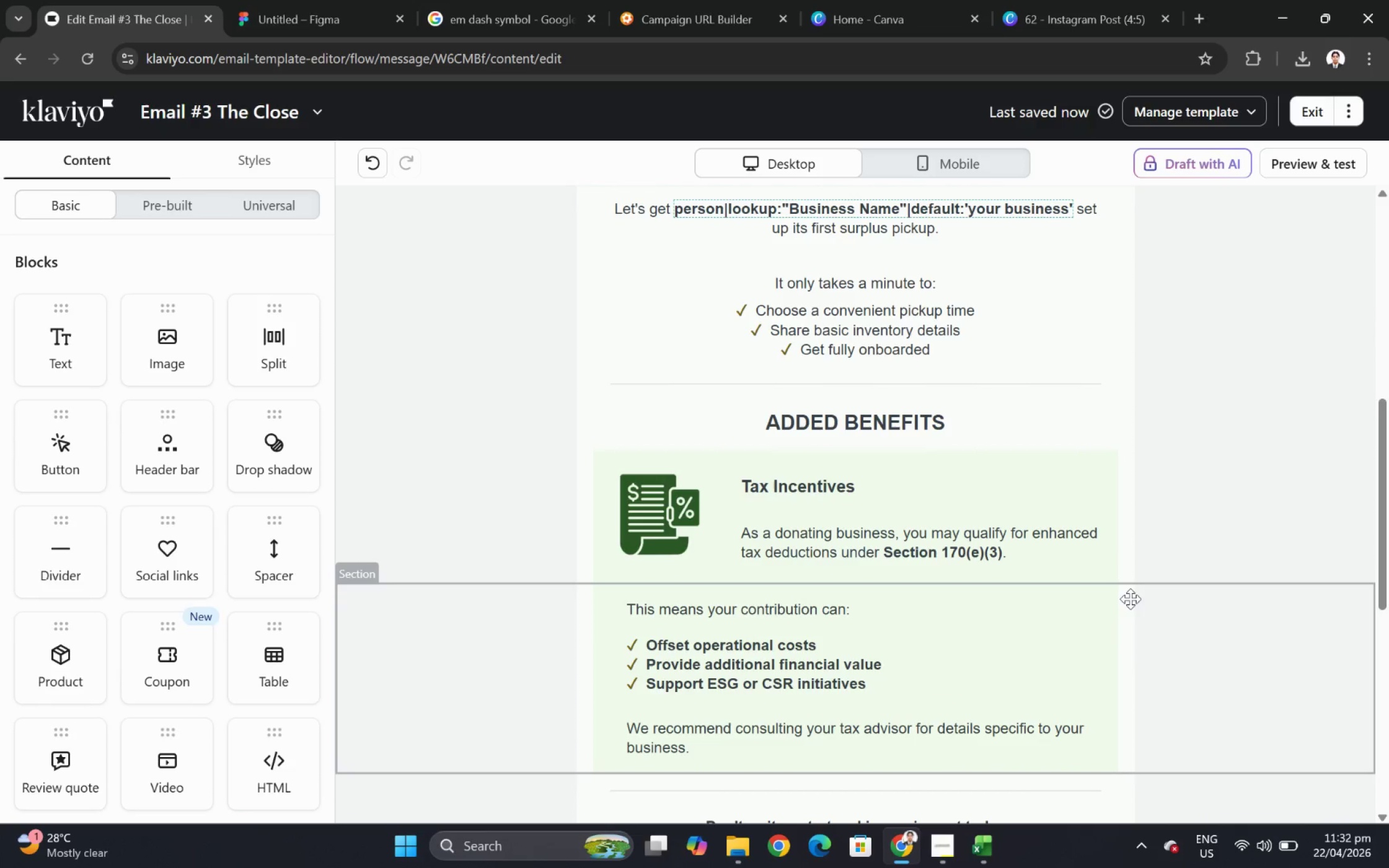 
left_click([936, 432])
 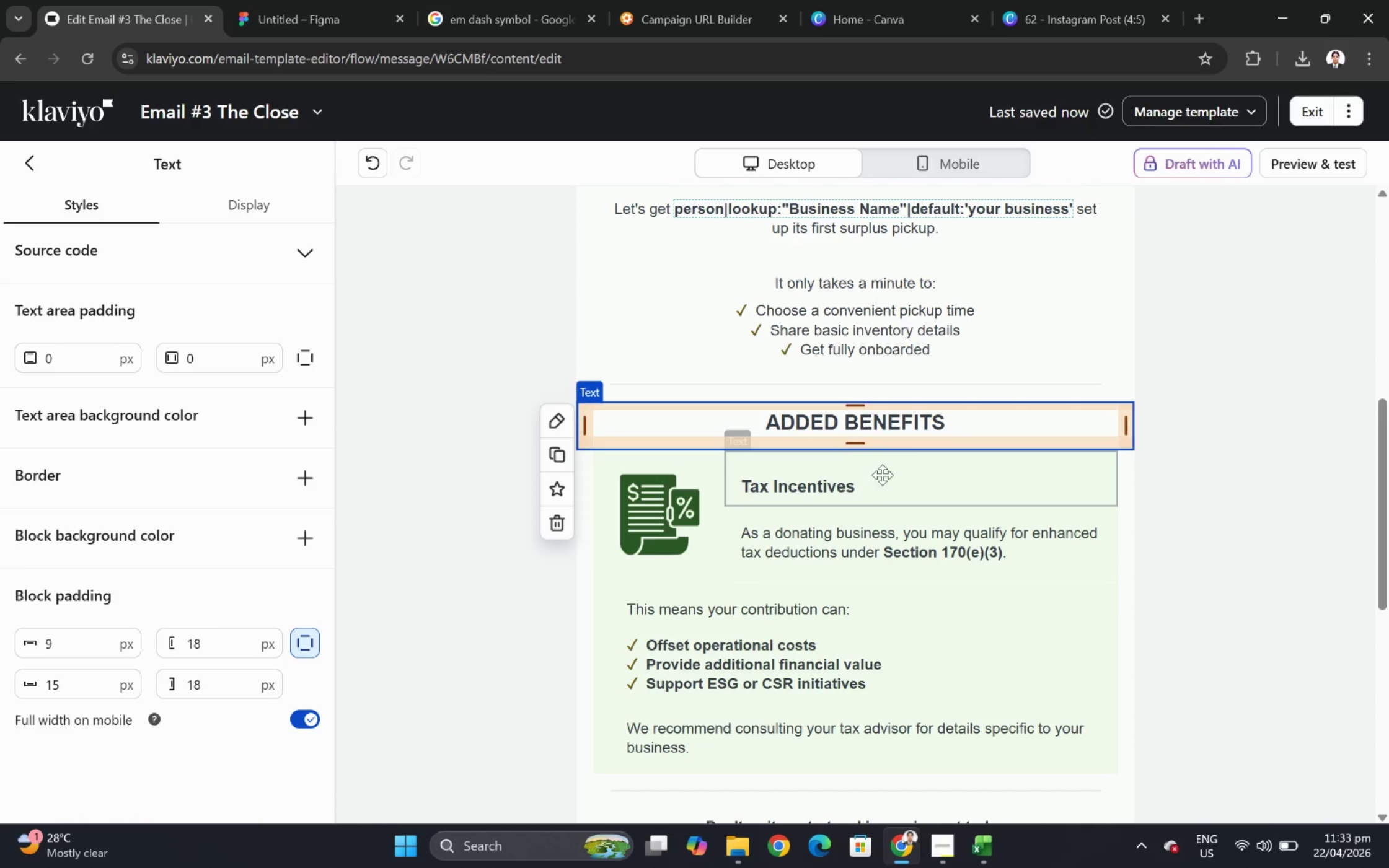 
wait(6.3)
 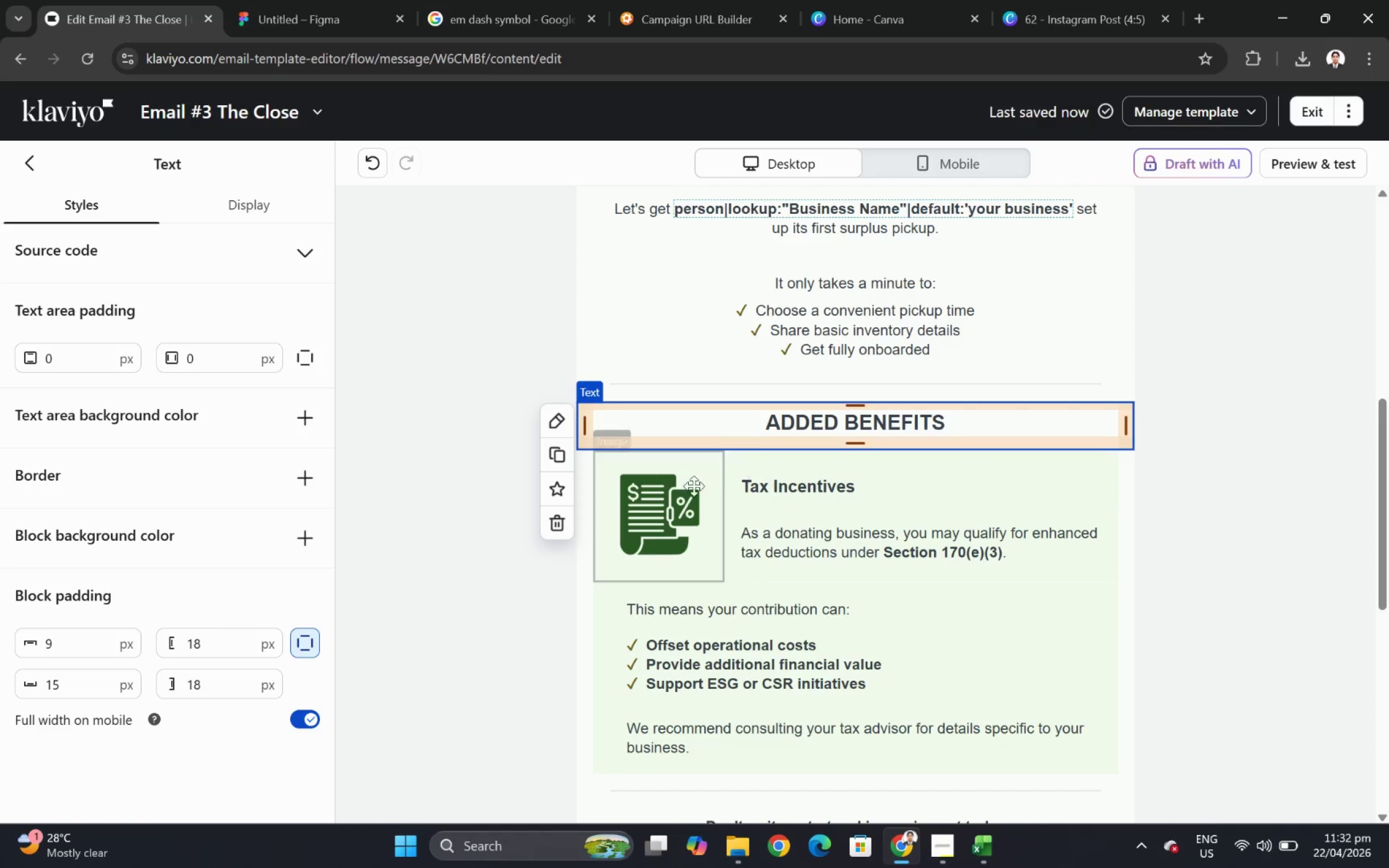 
mouse_move([588, 528])
 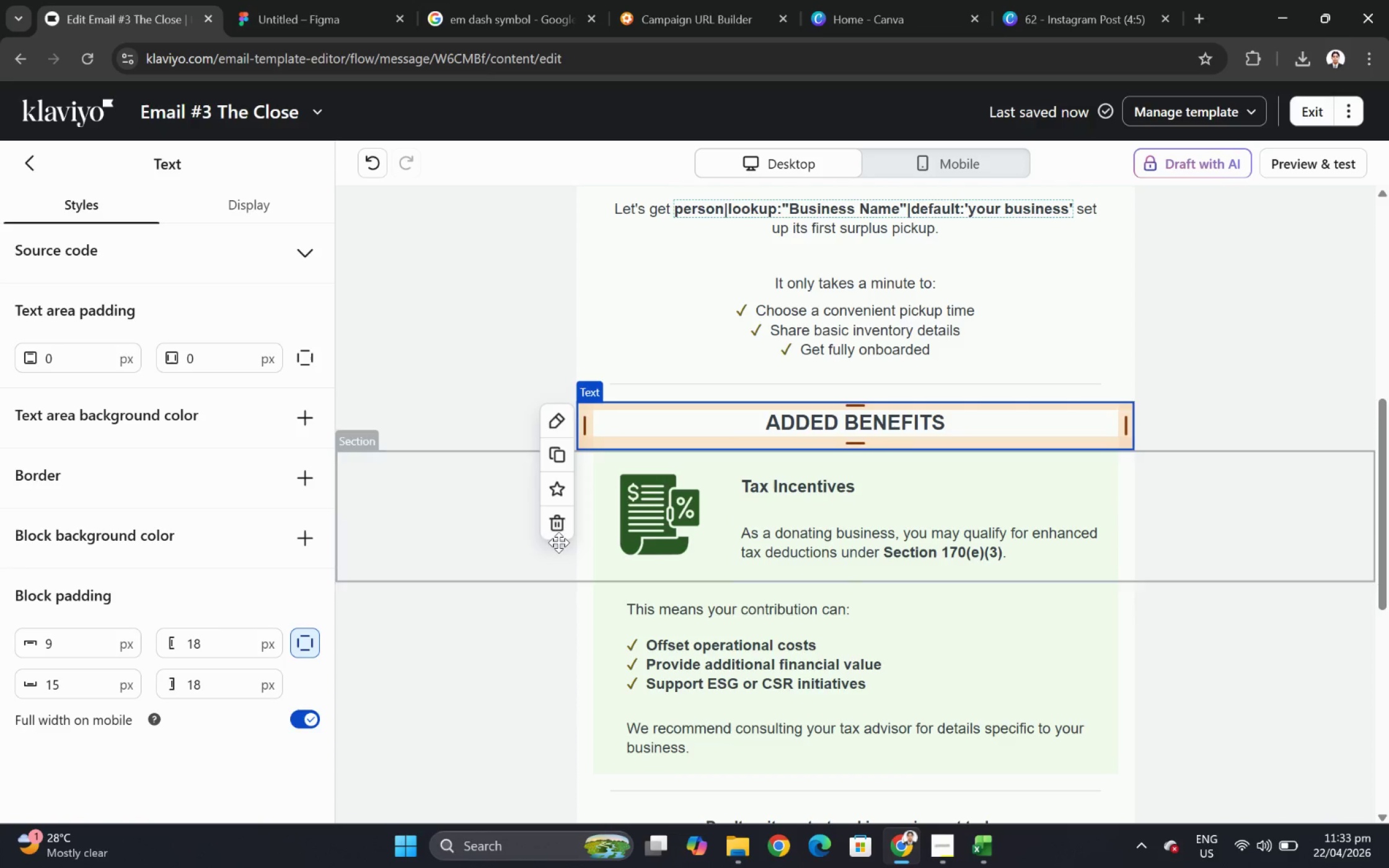 
left_click([560, 517])
 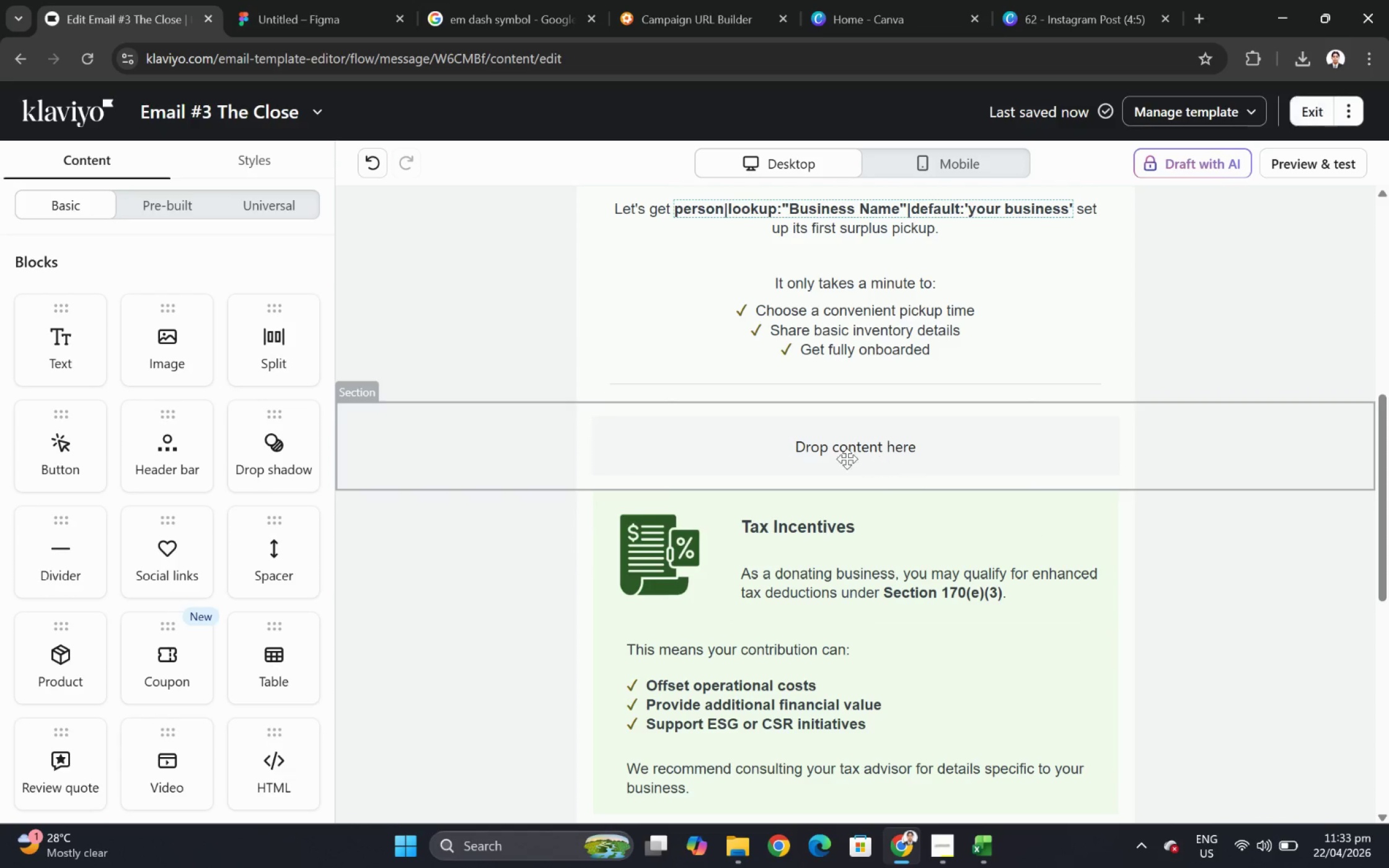 
left_click([476, 442])
 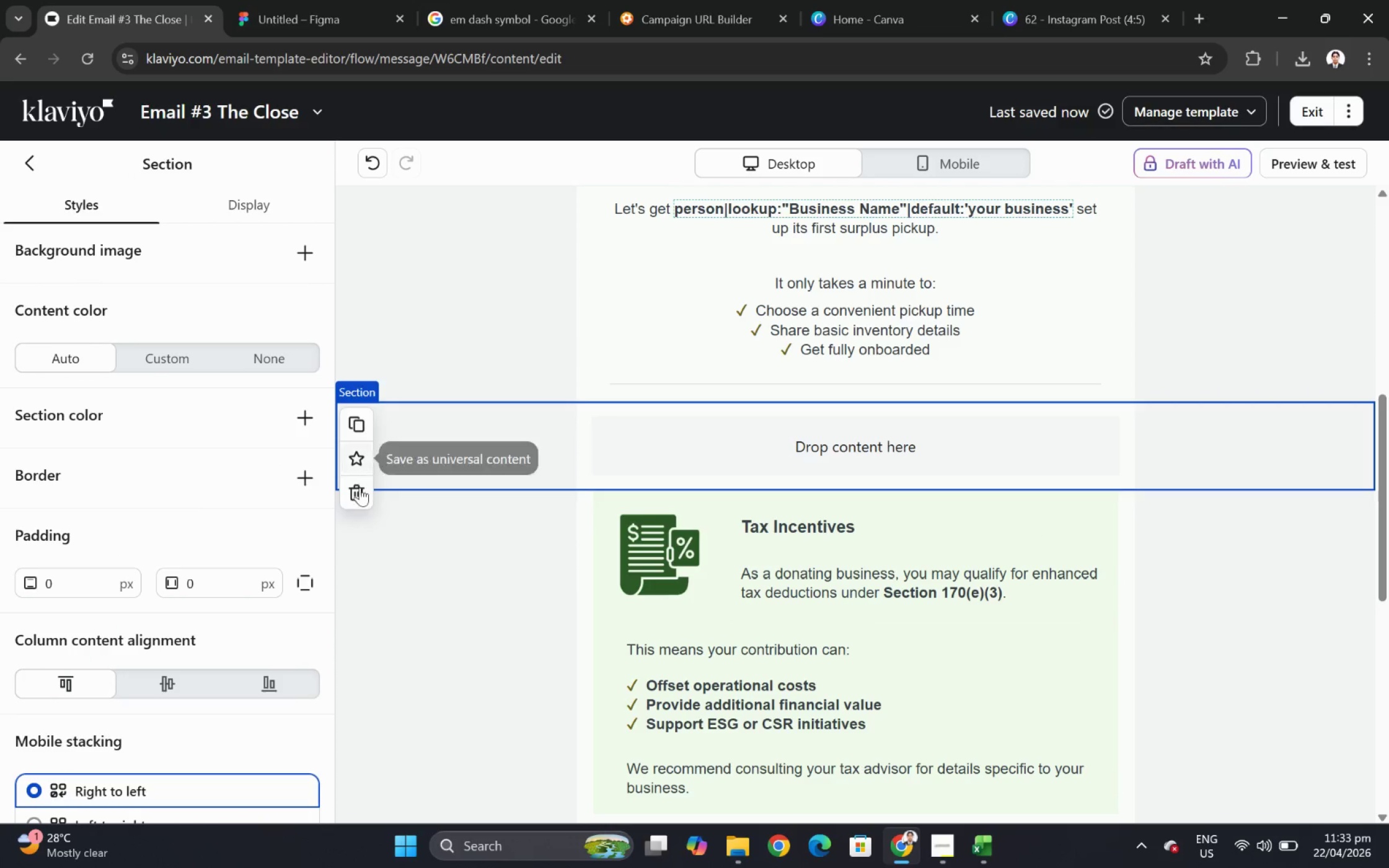 
left_click([360, 501])
 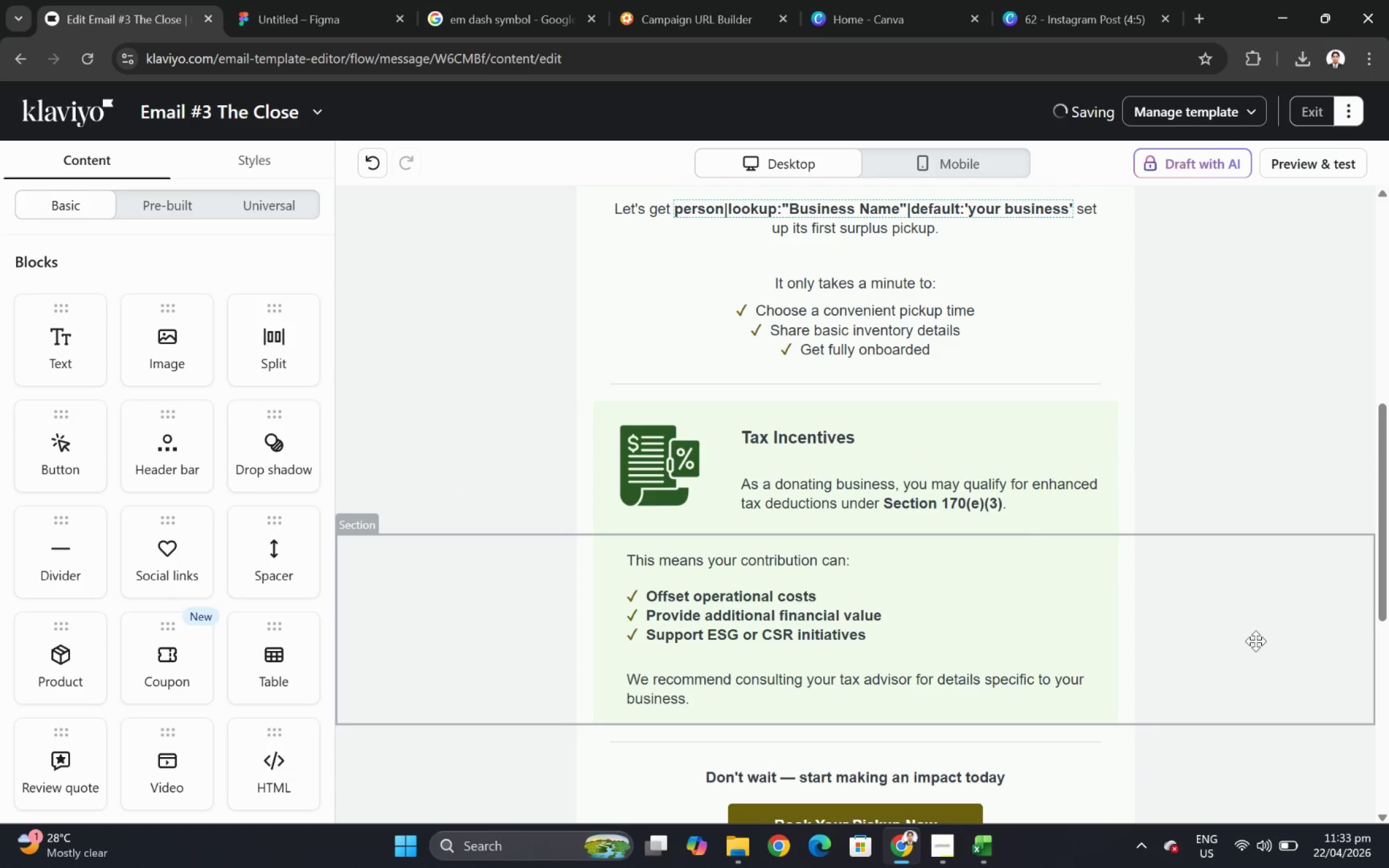 
scroll: coordinate [1256, 641], scroll_direction: none, amount: 0.0
 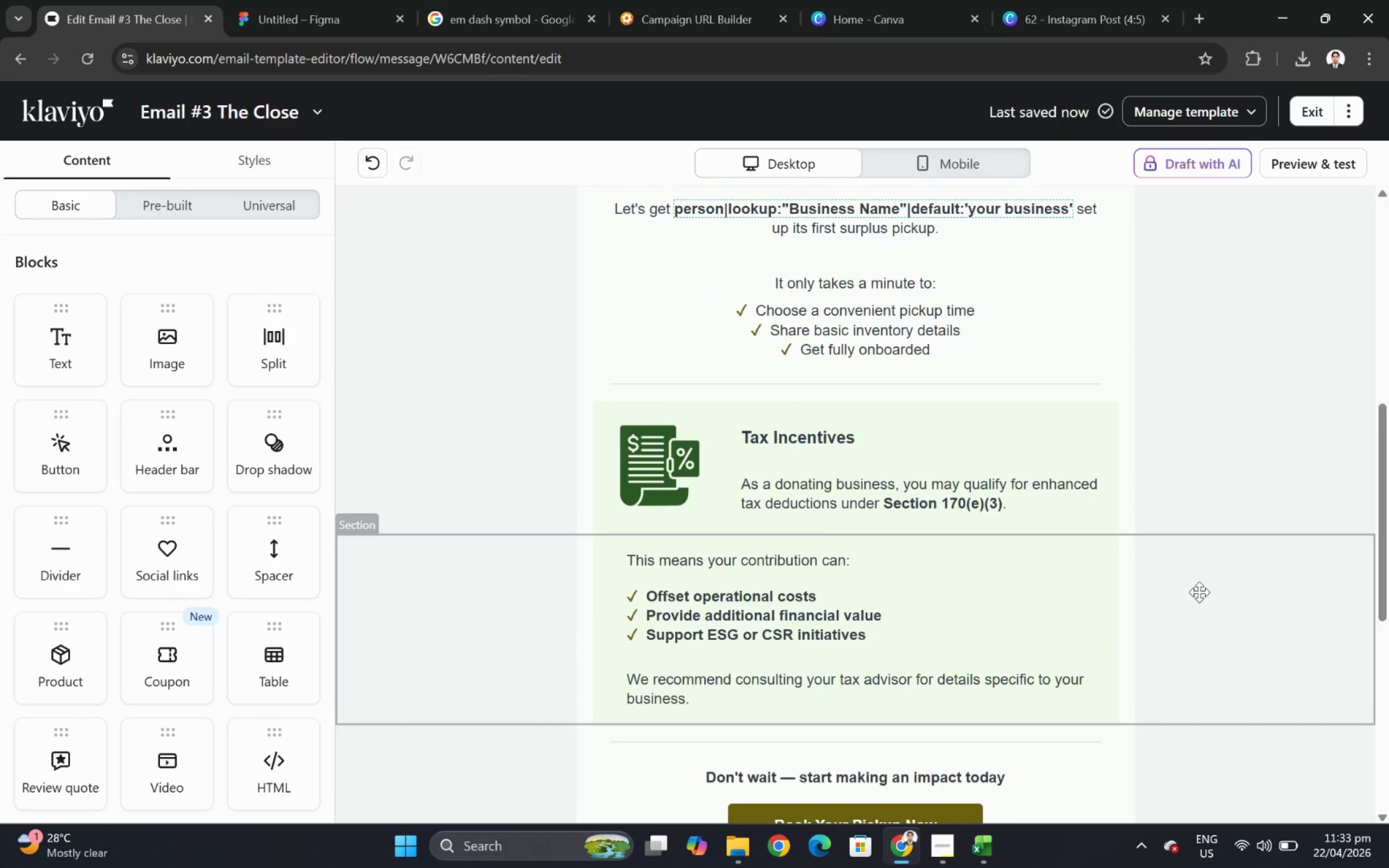 
scroll: coordinate [1202, 592], scroll_direction: up, amount: 3.0
 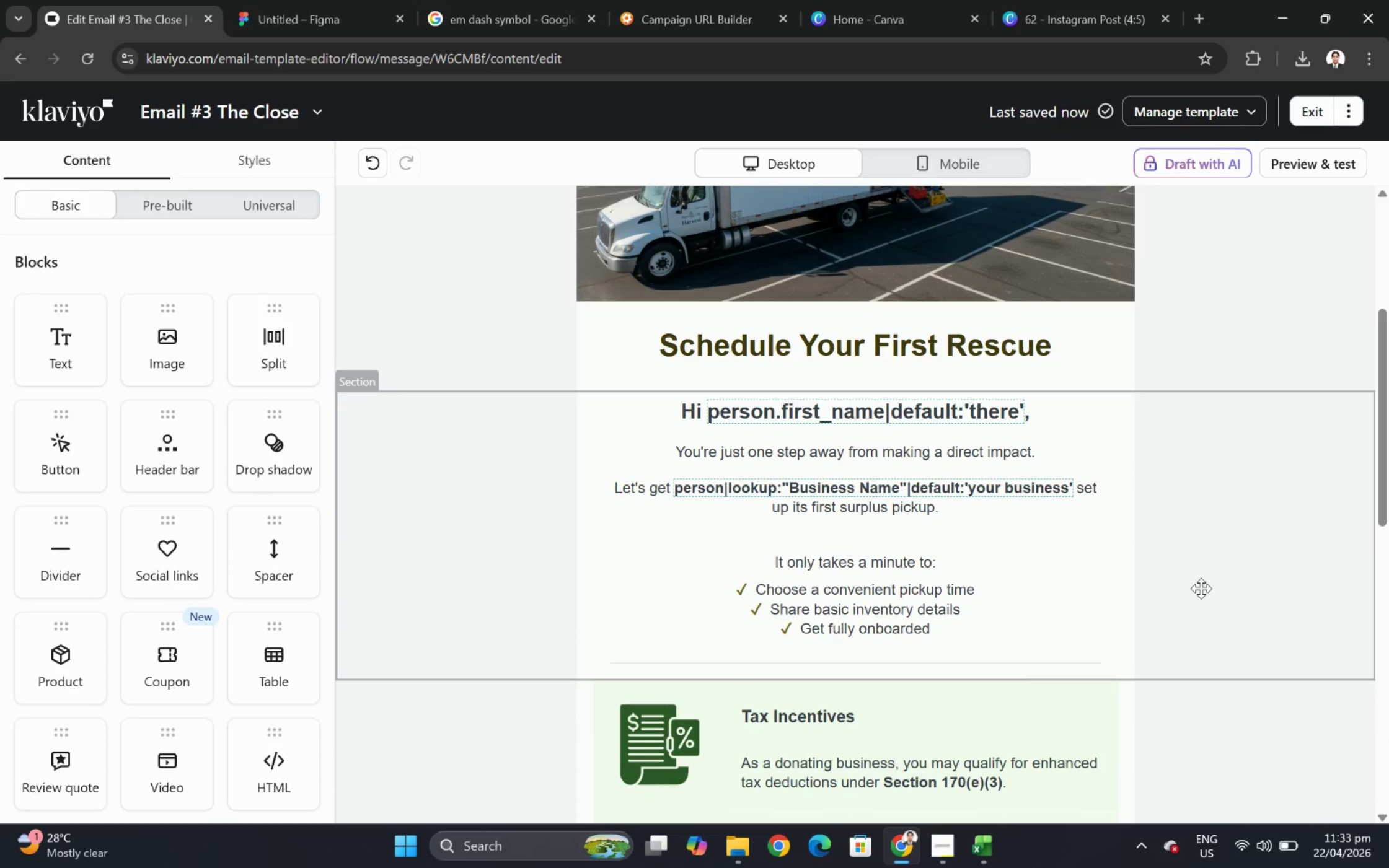 
scroll: coordinate [1202, 576], scroll_direction: down, amount: 3.0
 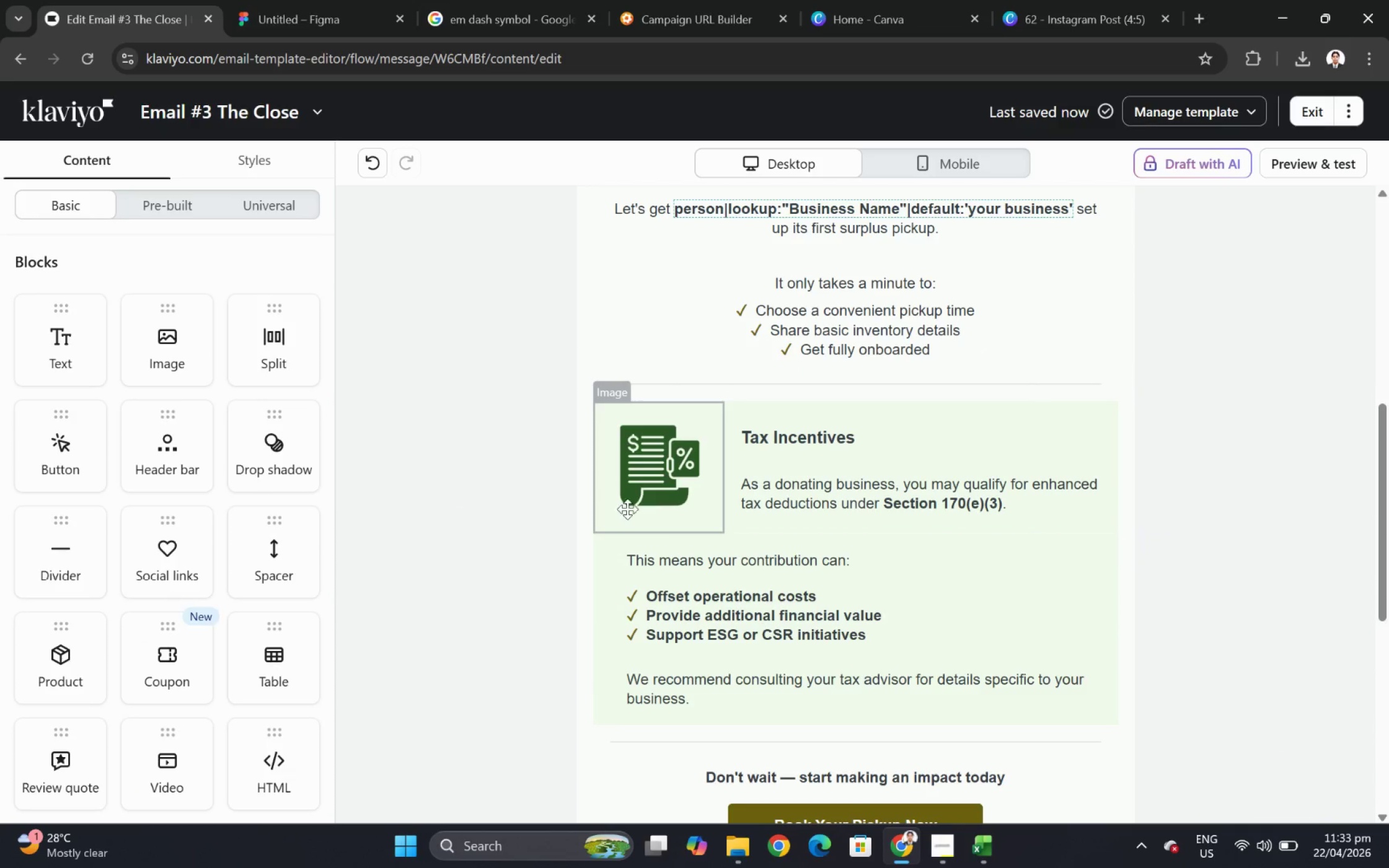 
scroll: coordinate [850, 505], scroll_direction: up, amount: 4.0
 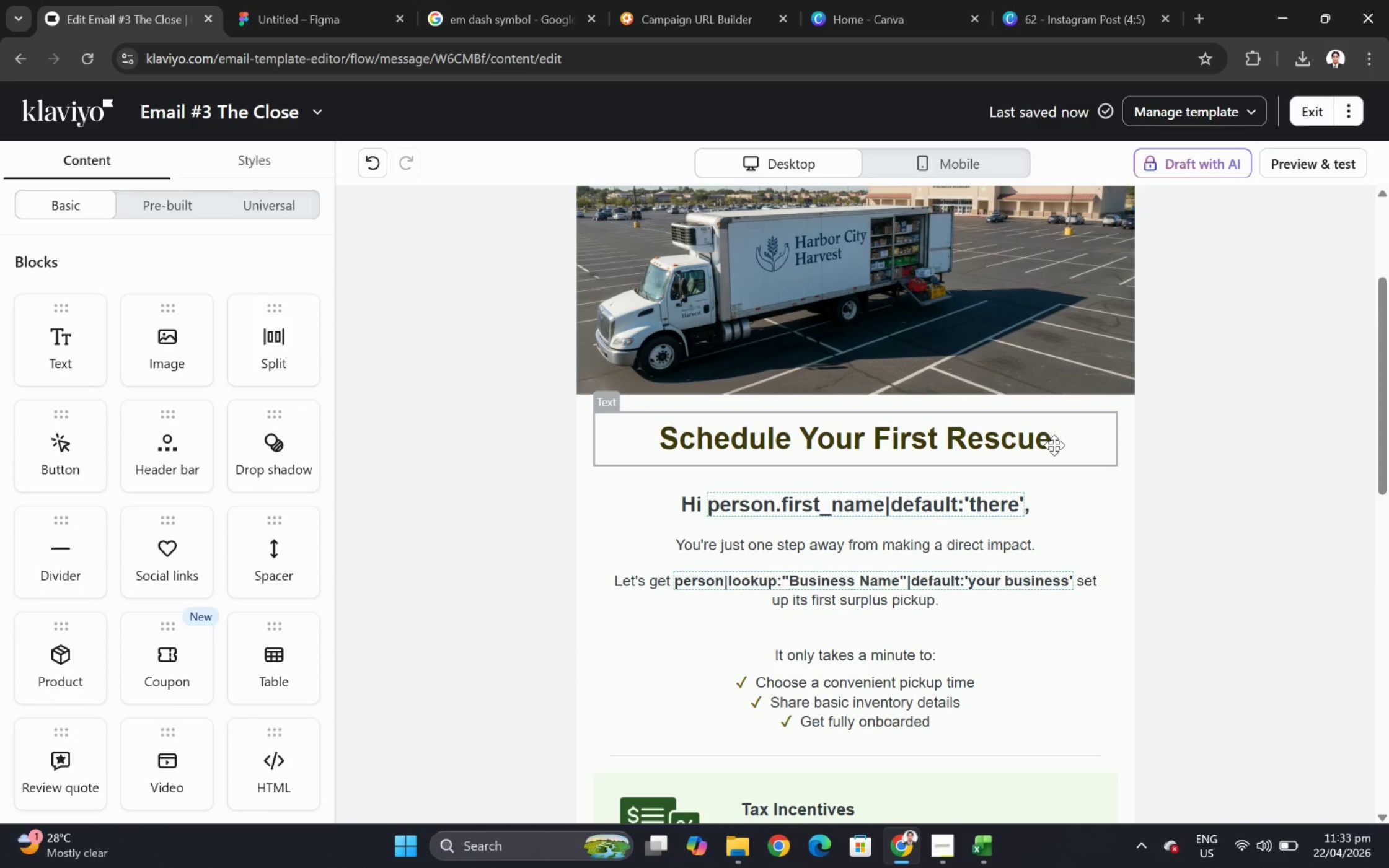 
wait(5.36)
 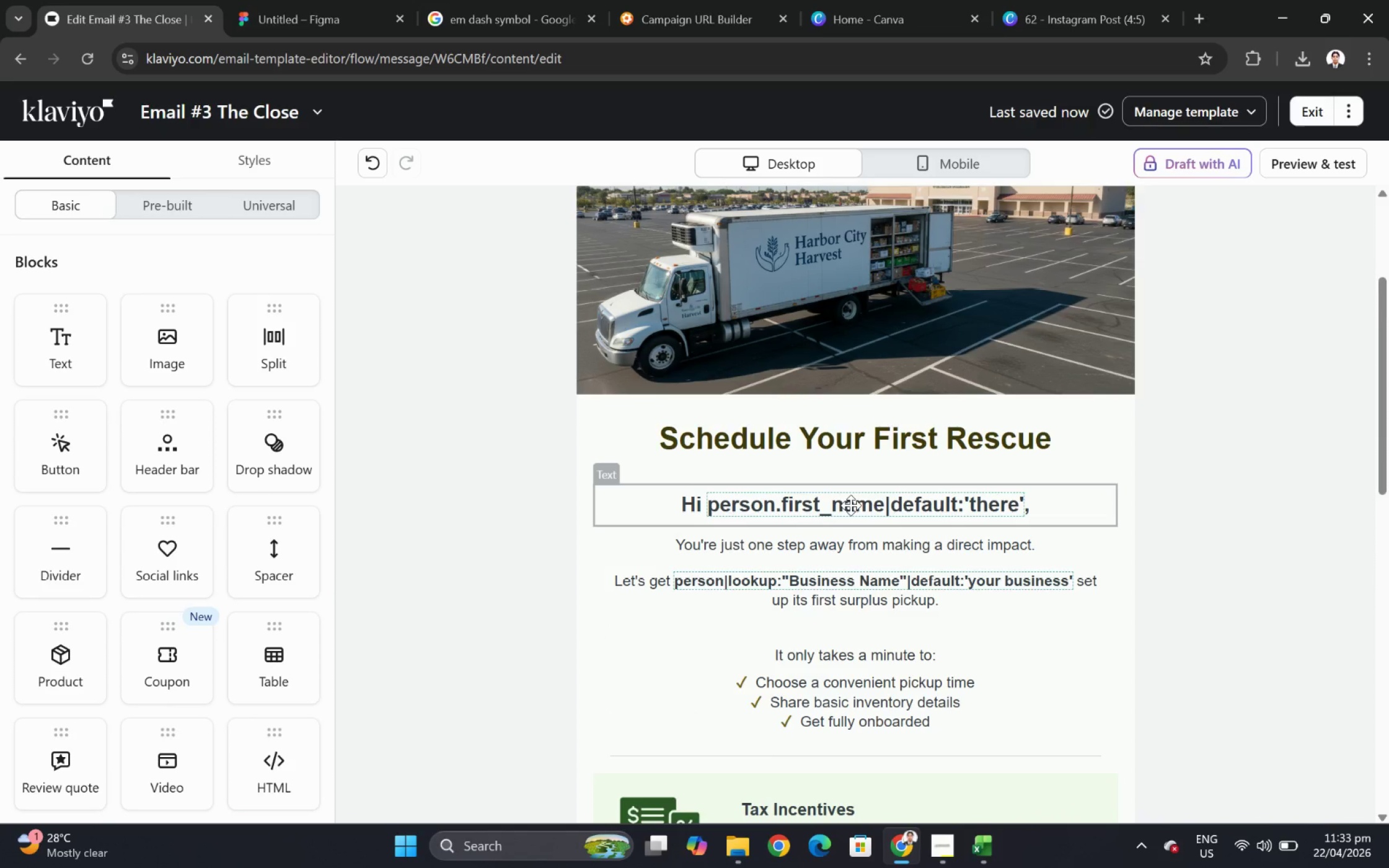 
scroll: coordinate [1161, 532], scroll_direction: up, amount: 3.0
 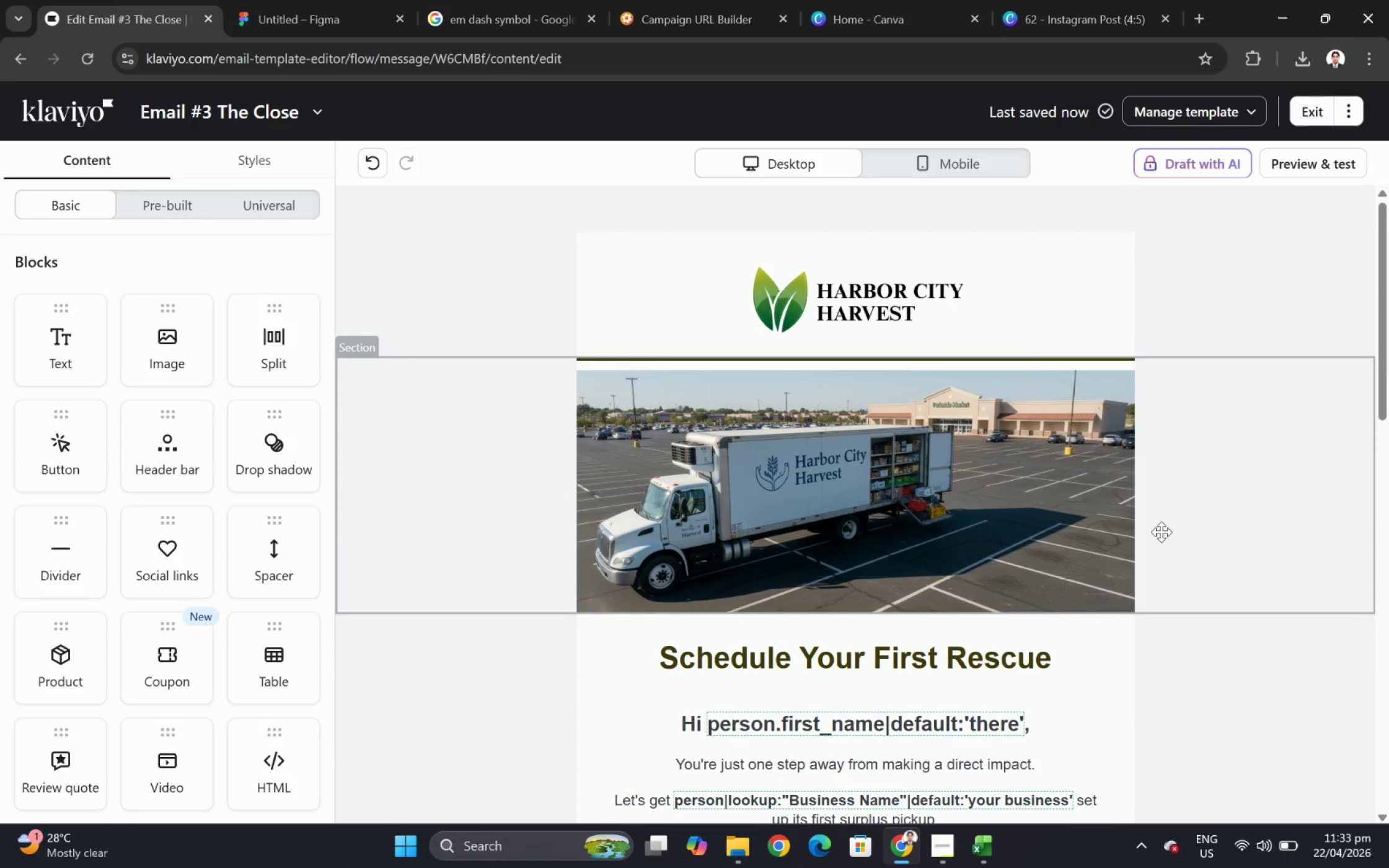 
scroll: coordinate [1139, 500], scroll_direction: down, amount: 8.0
 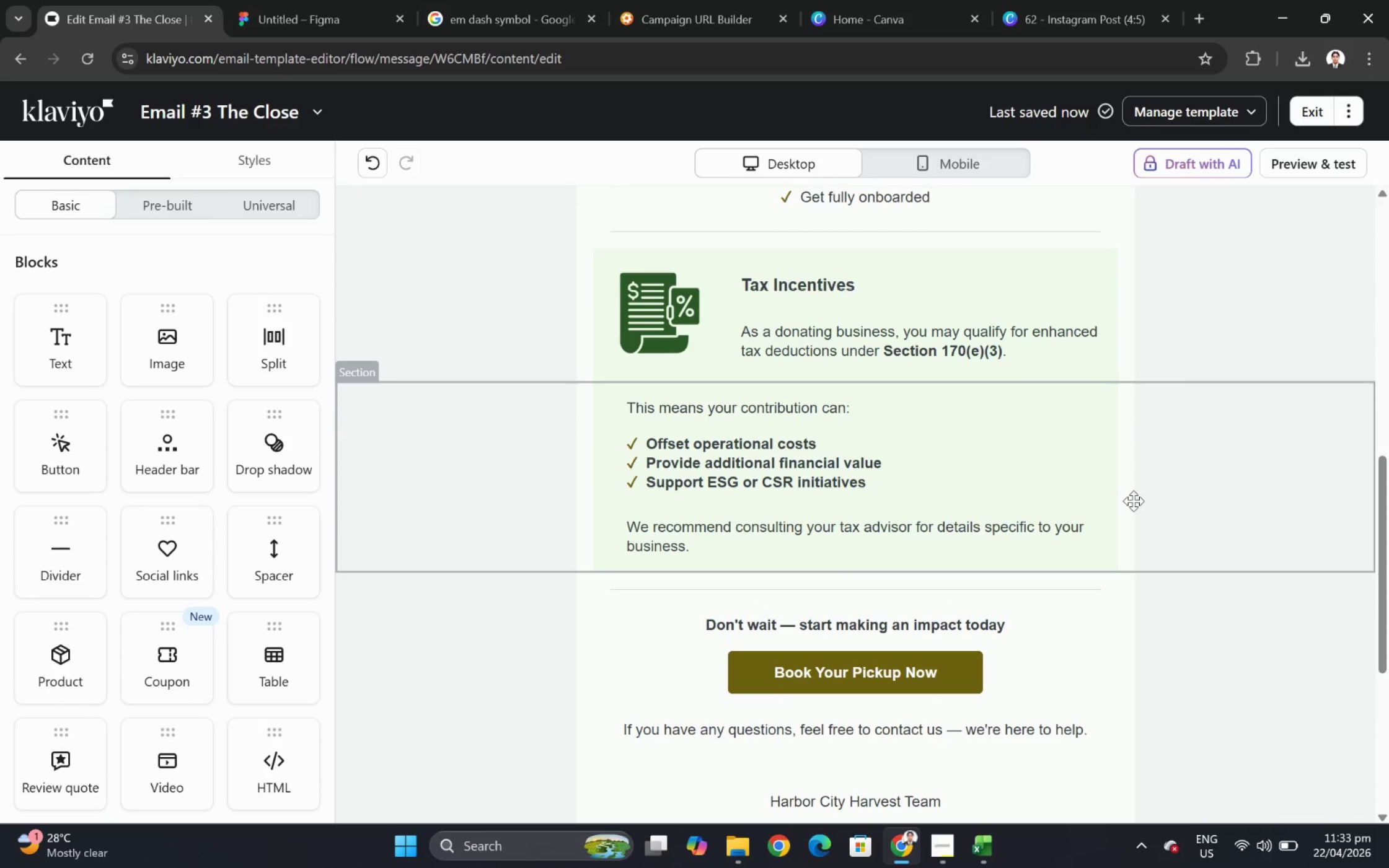 
scroll: coordinate [1083, 467], scroll_direction: up, amount: 3.0
 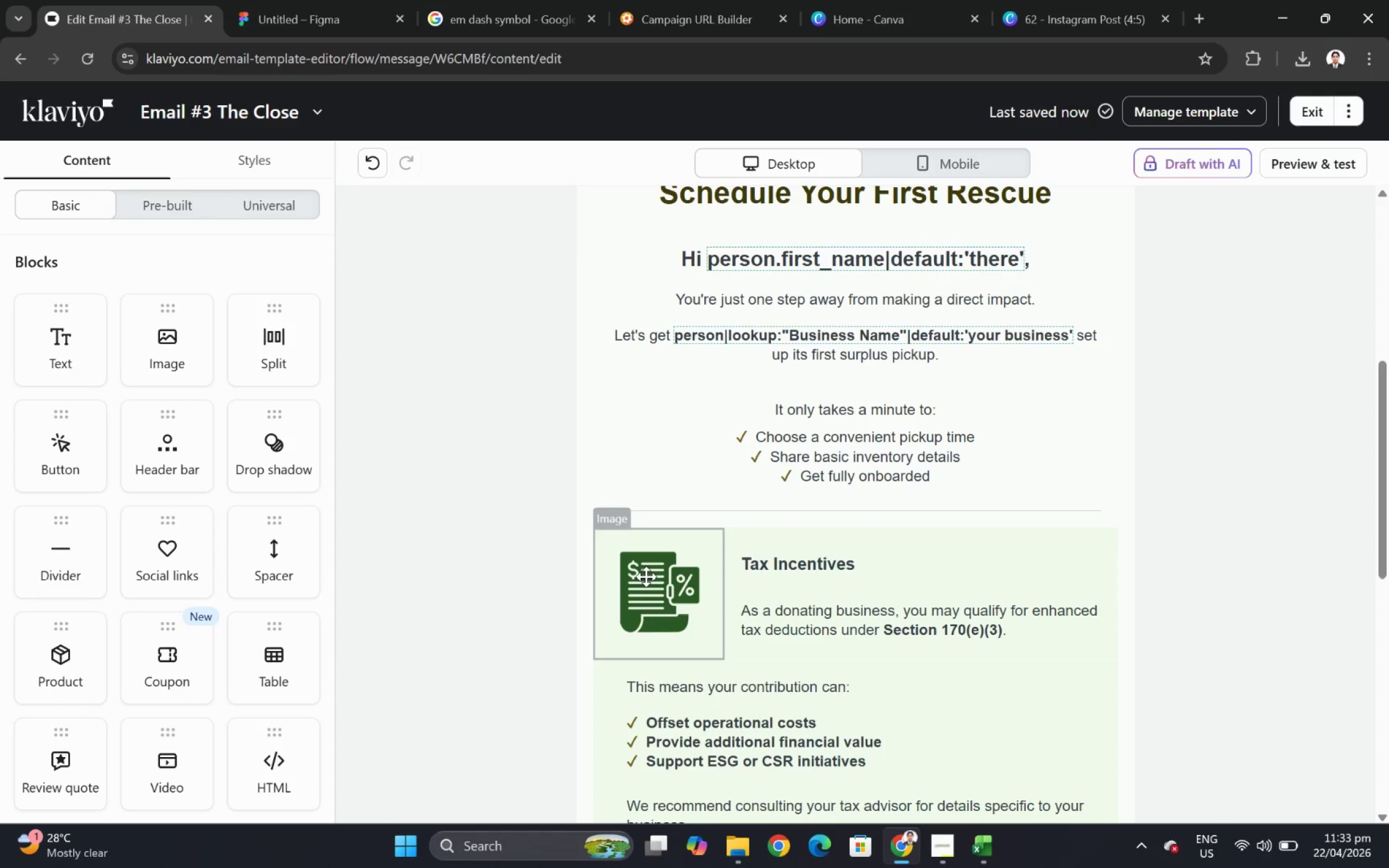 
scroll: coordinate [208, 739], scroll_direction: down, amount: 6.0
 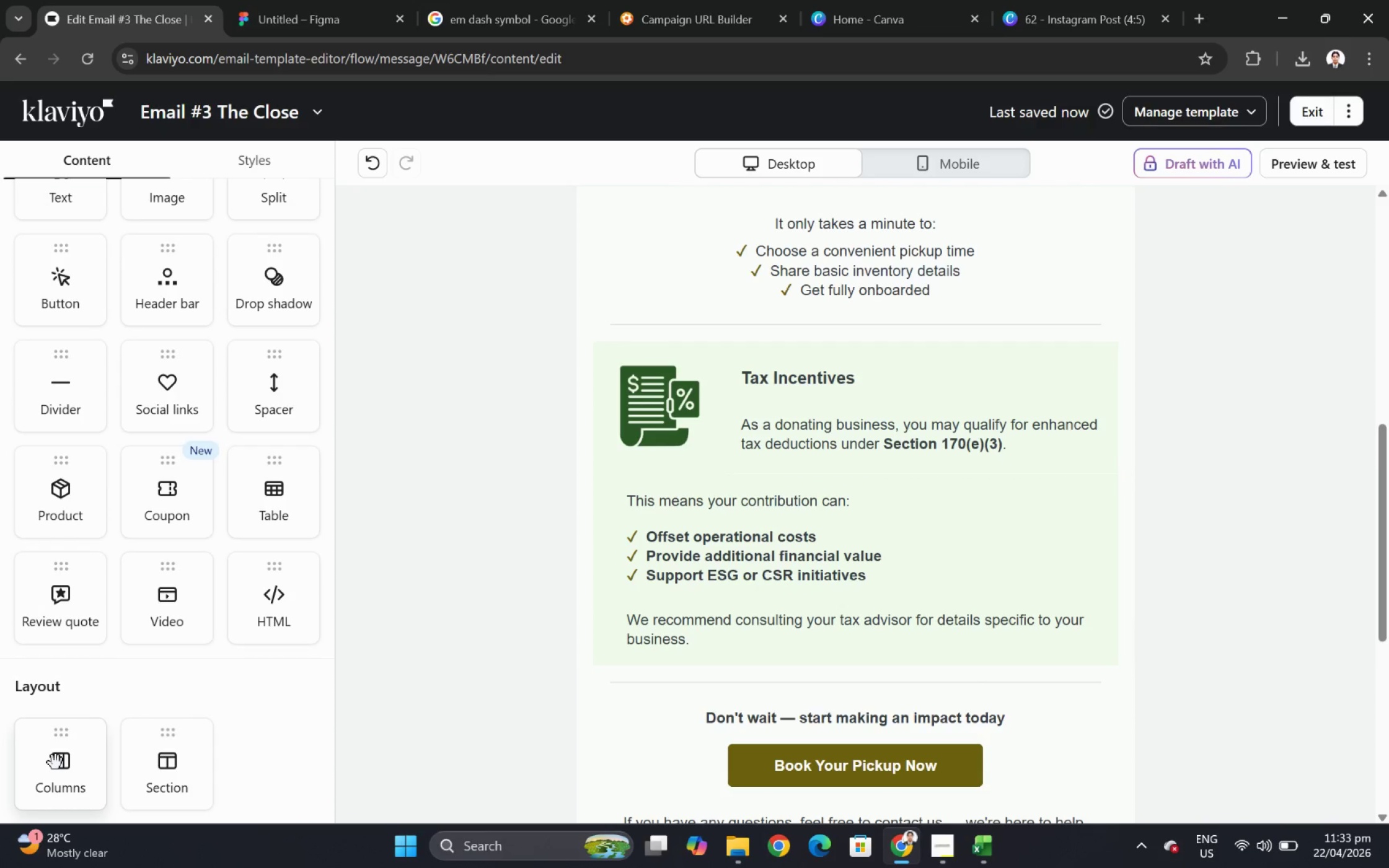 
left_click_drag(start_coordinate=[56, 762], to_coordinate=[917, 574])
 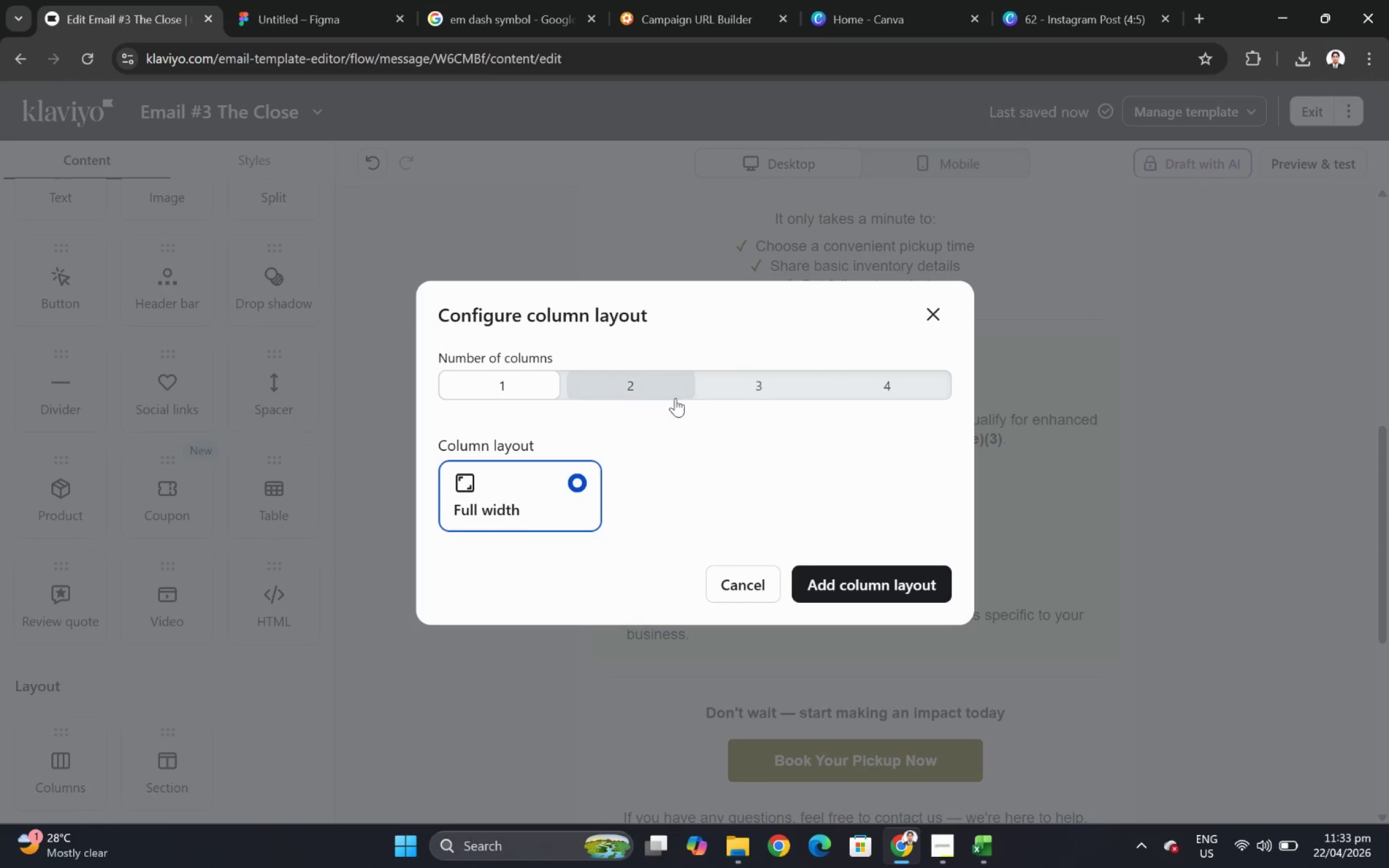 
left_click([754, 389])
 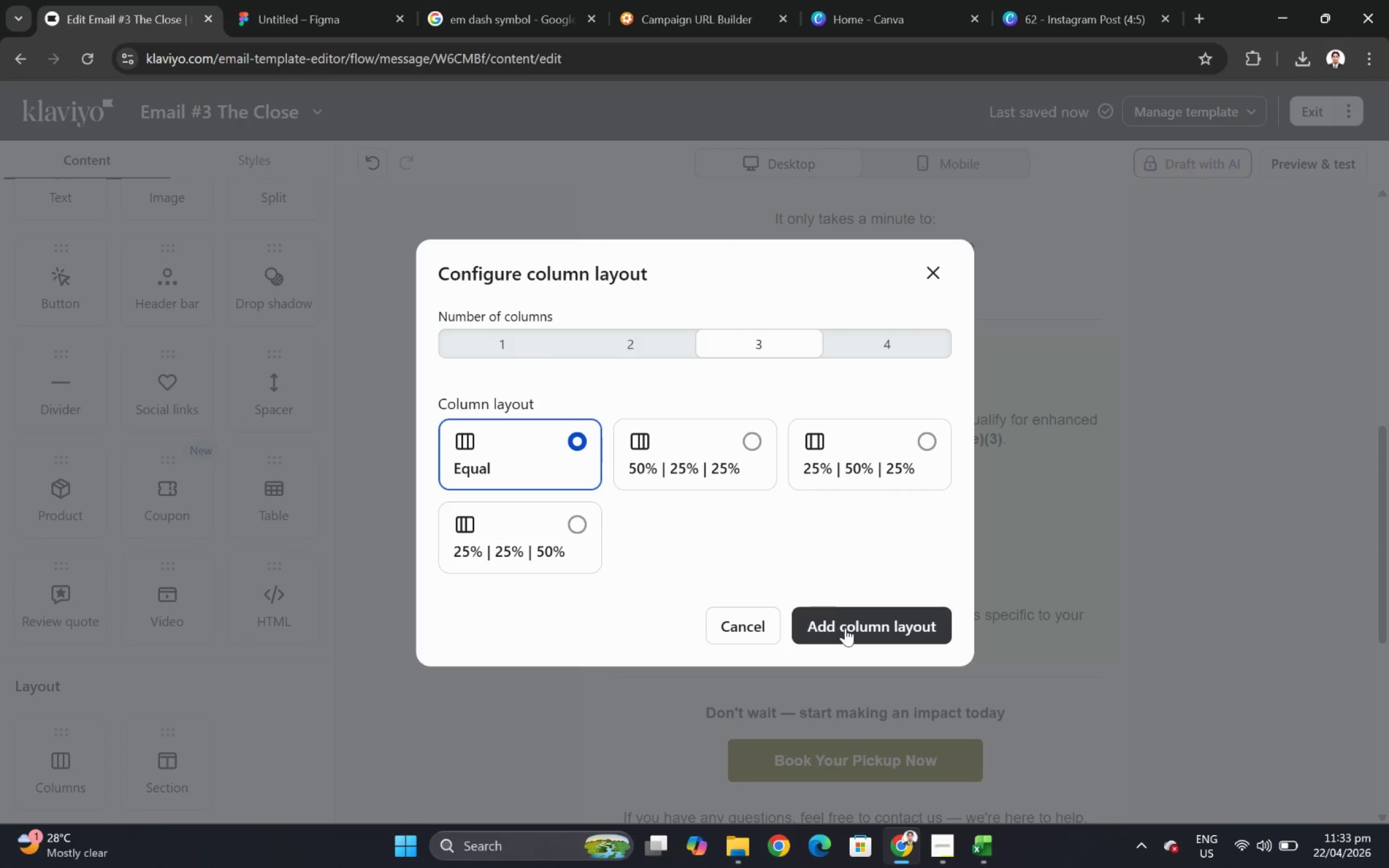 
left_click([845, 627])
 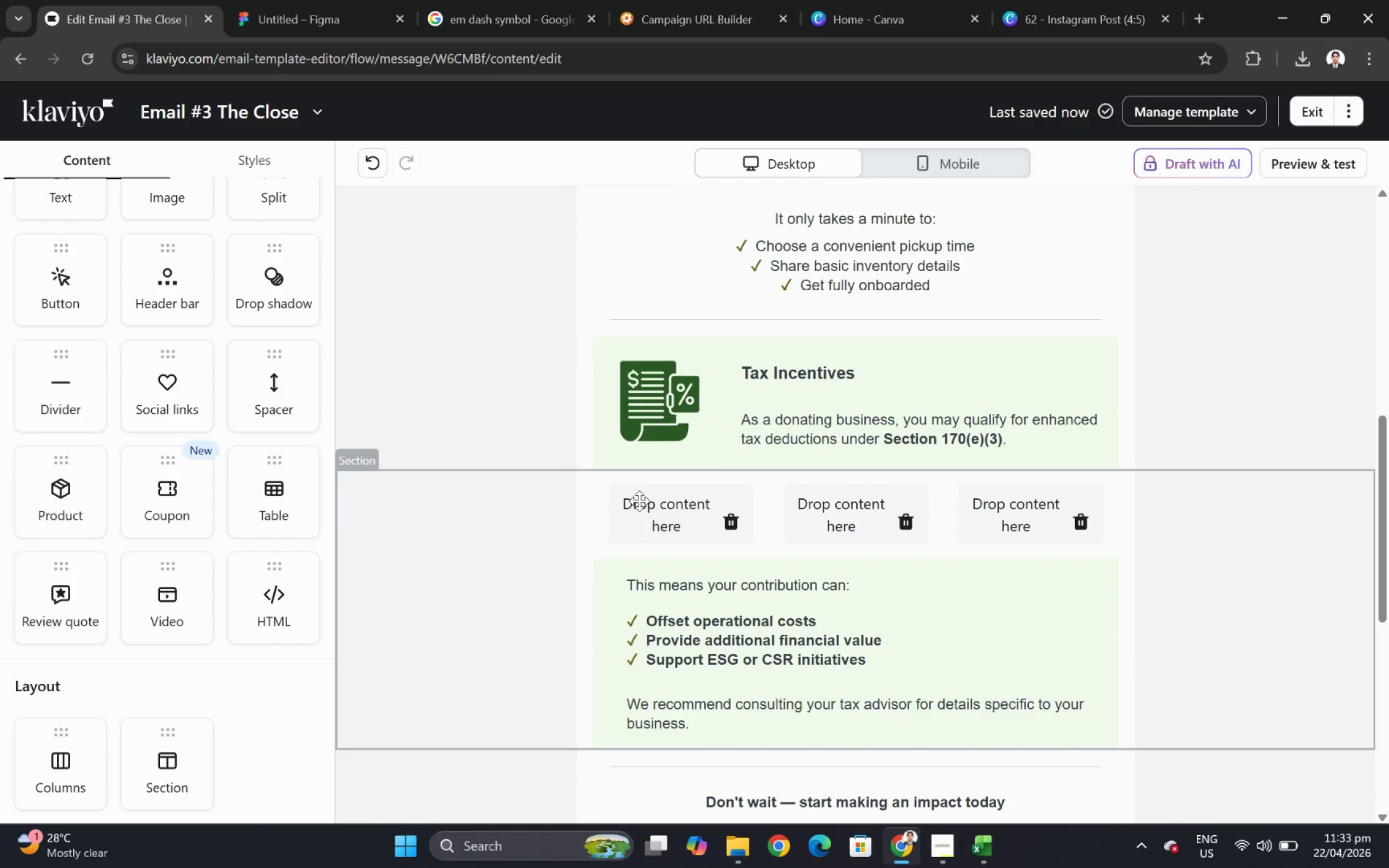 
left_click([614, 497])
 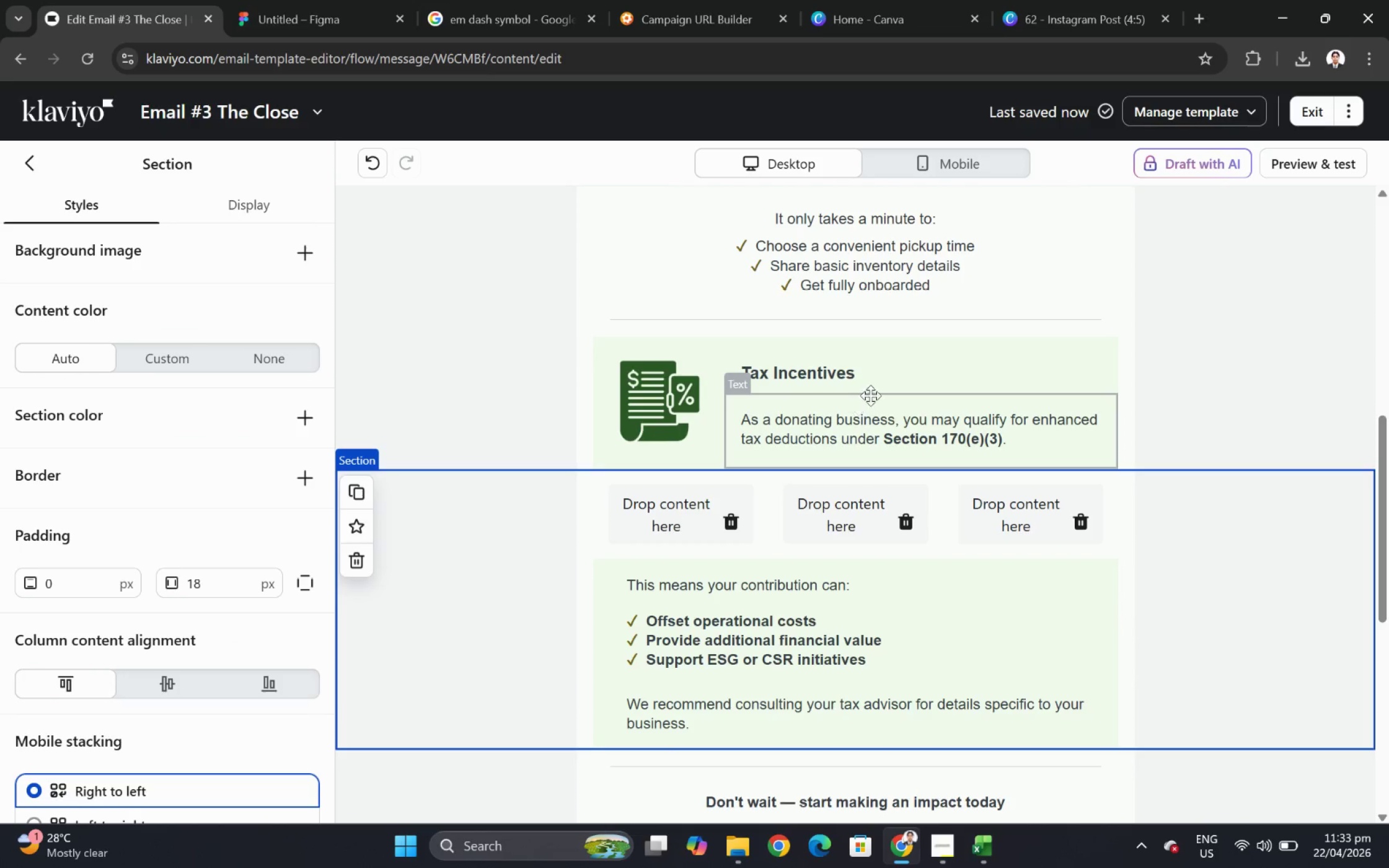 
left_click([909, 370])
 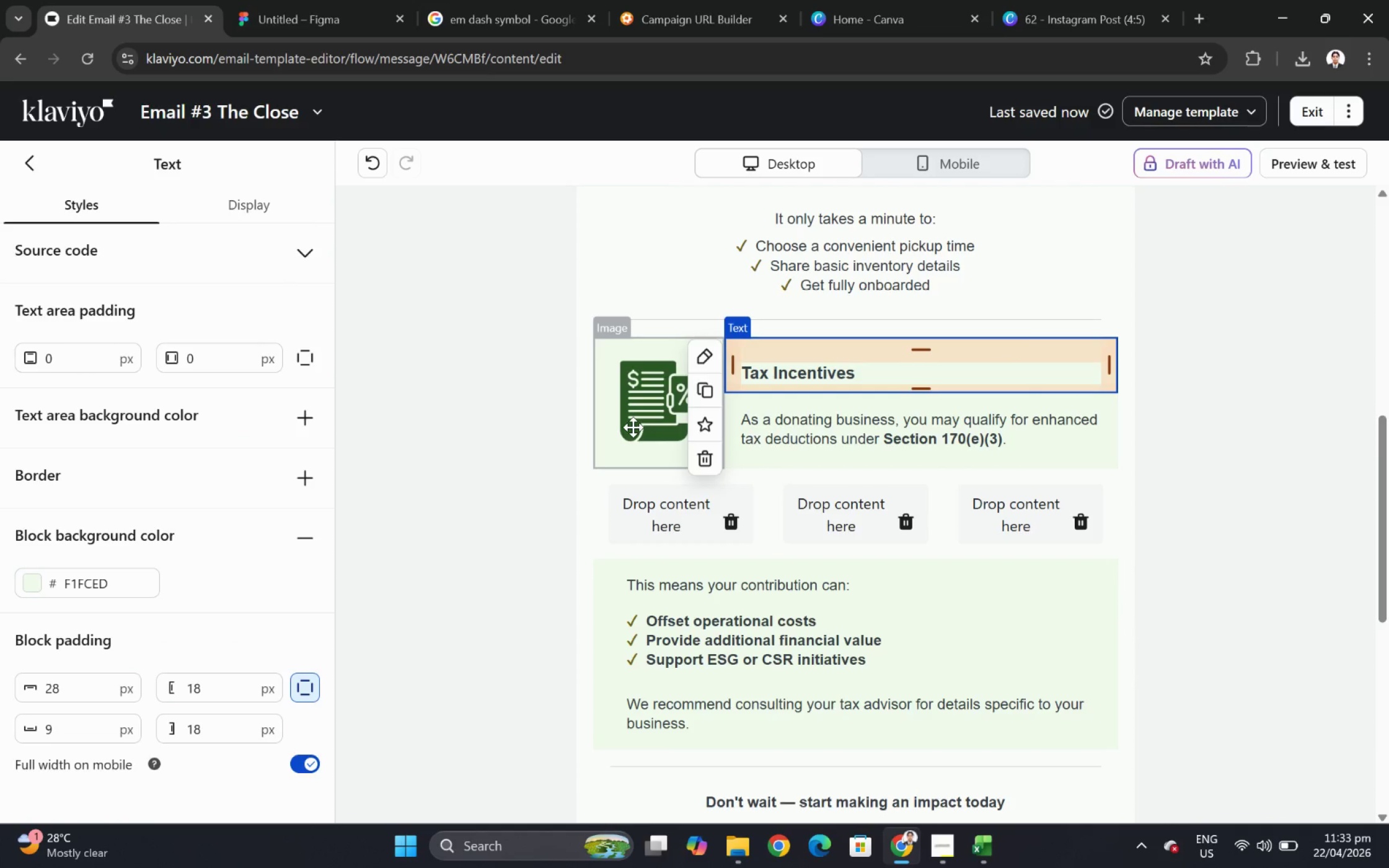 
wait(6.23)
 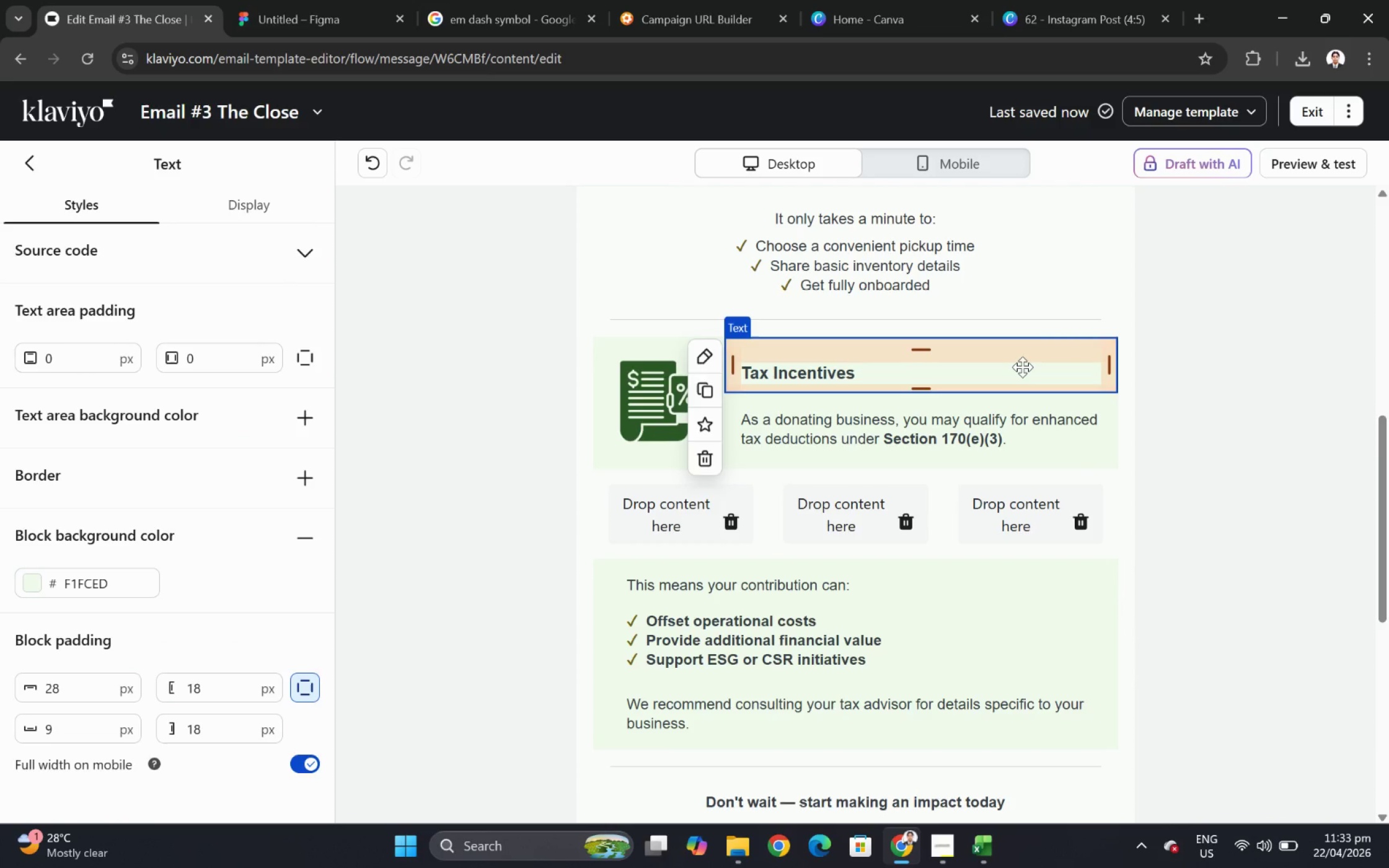 
left_click([655, 397])
 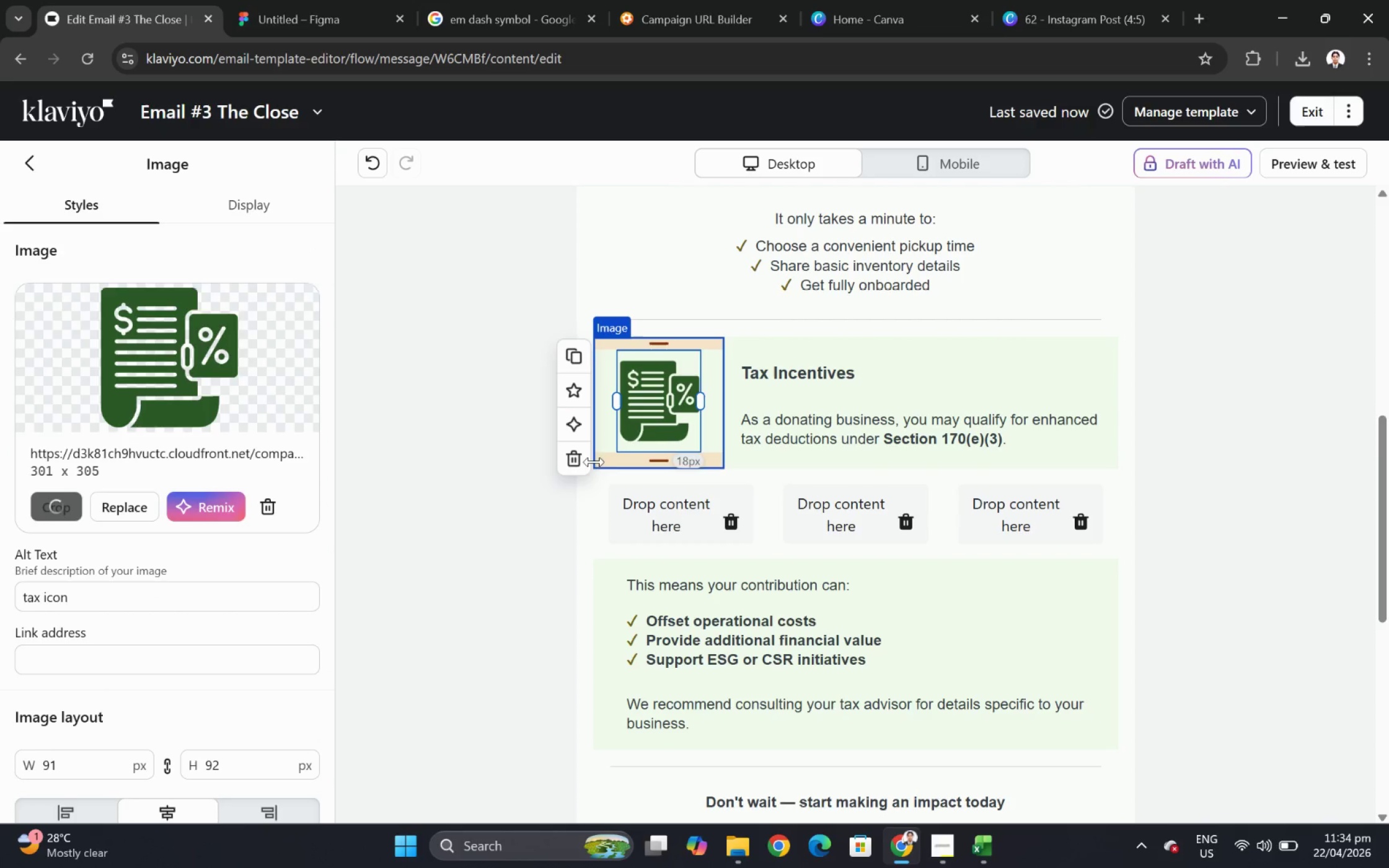 
left_click([574, 465])
 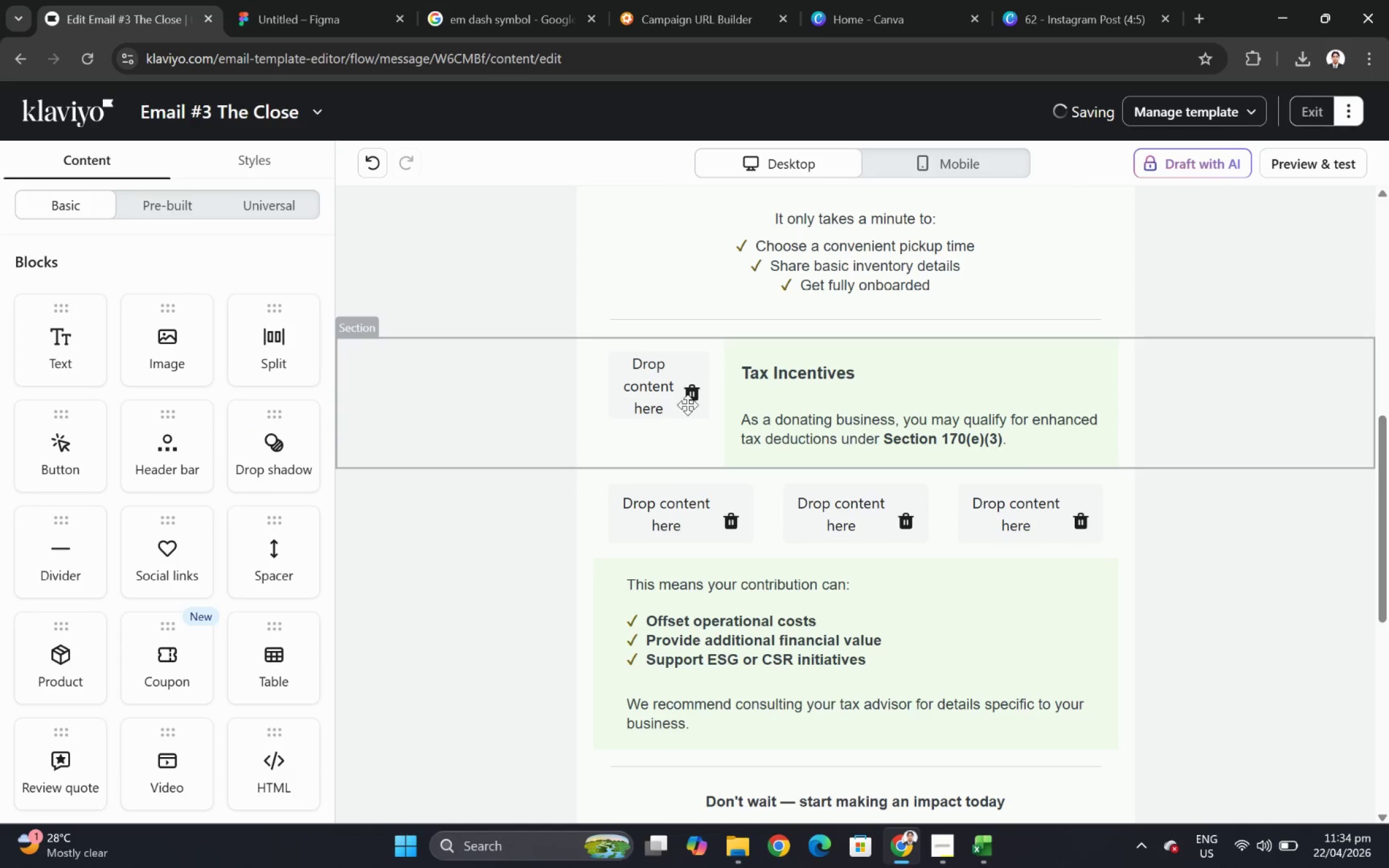 
left_click([692, 391])
 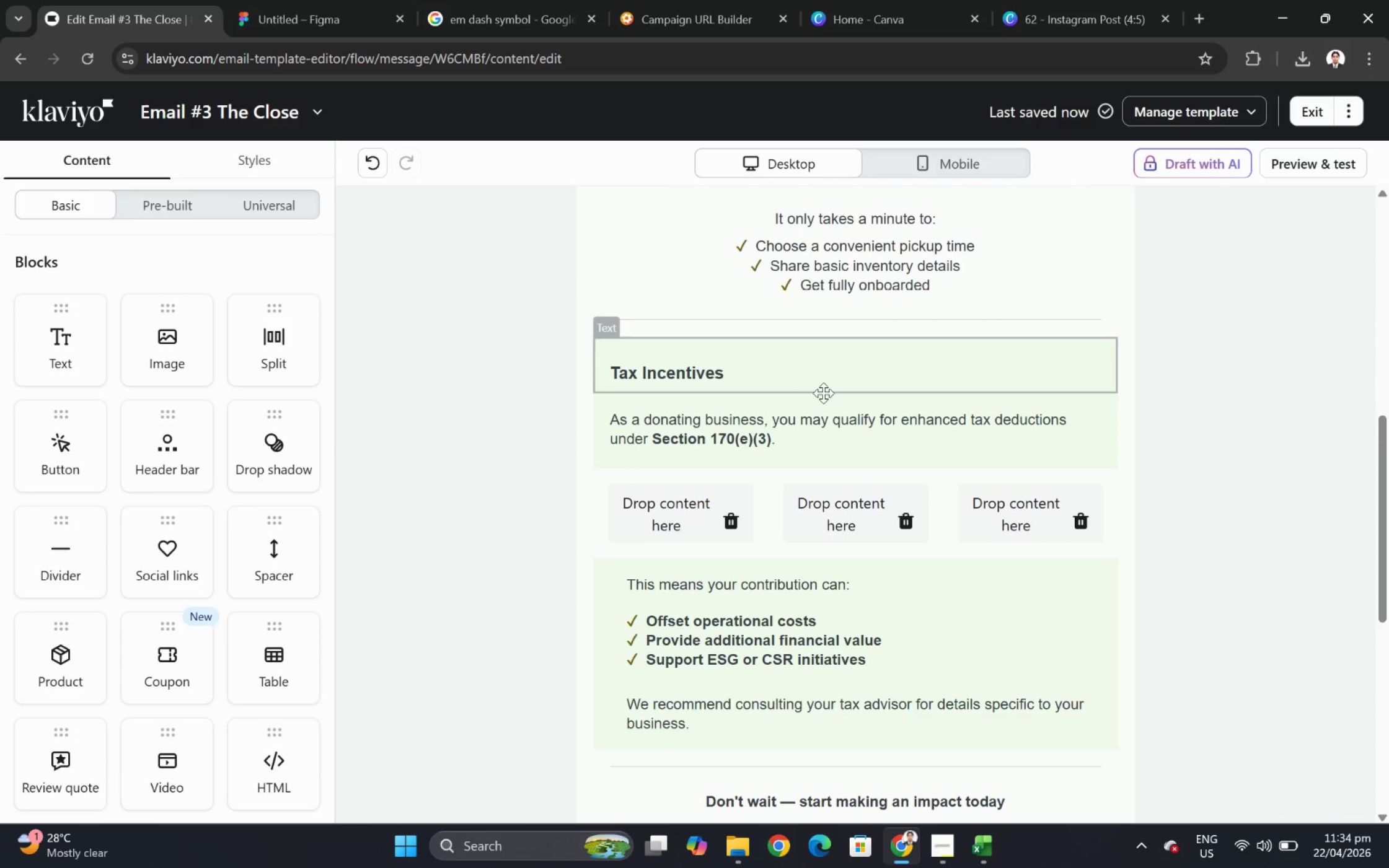 
left_click([800, 421])
 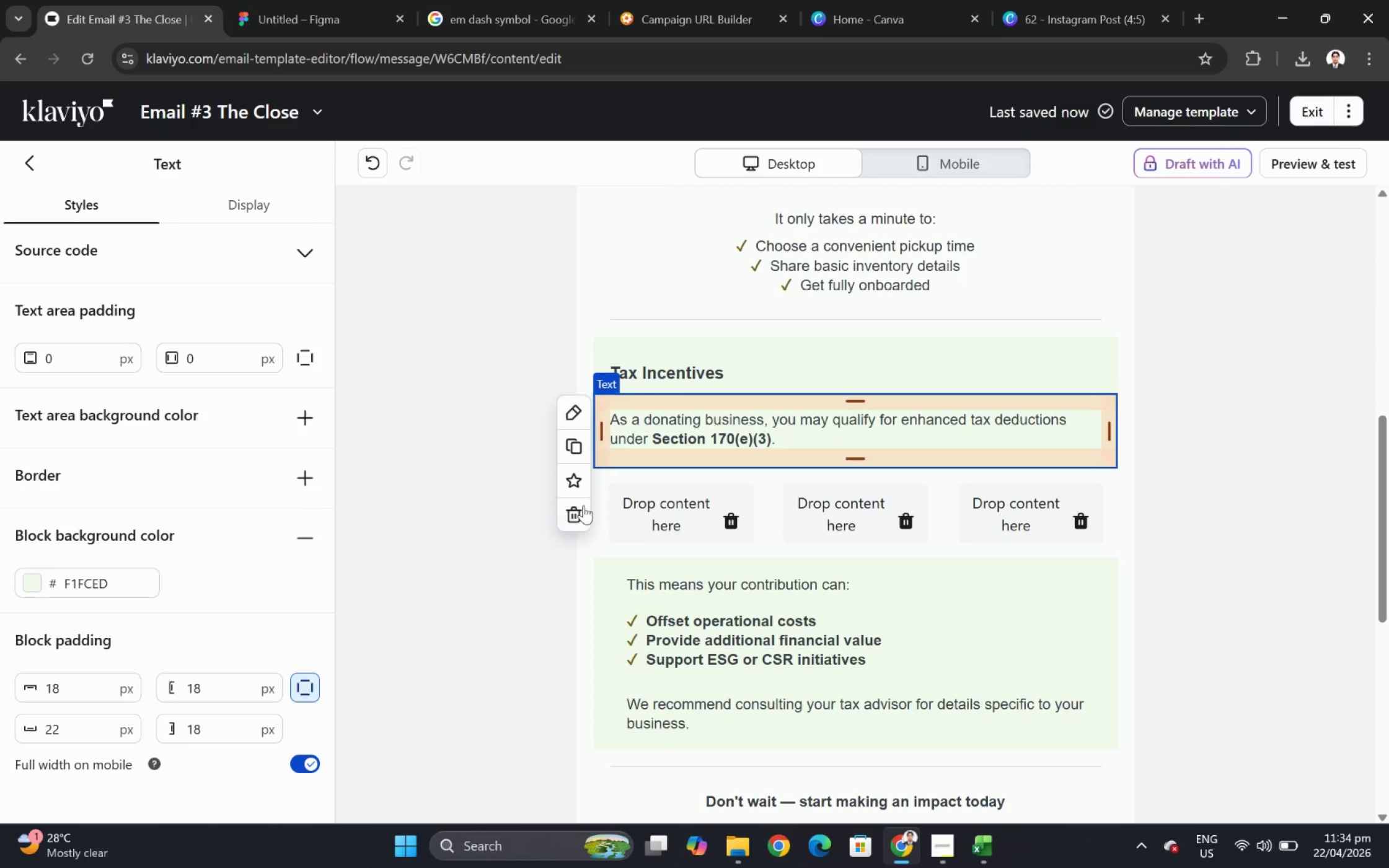 
left_click([580, 509])
 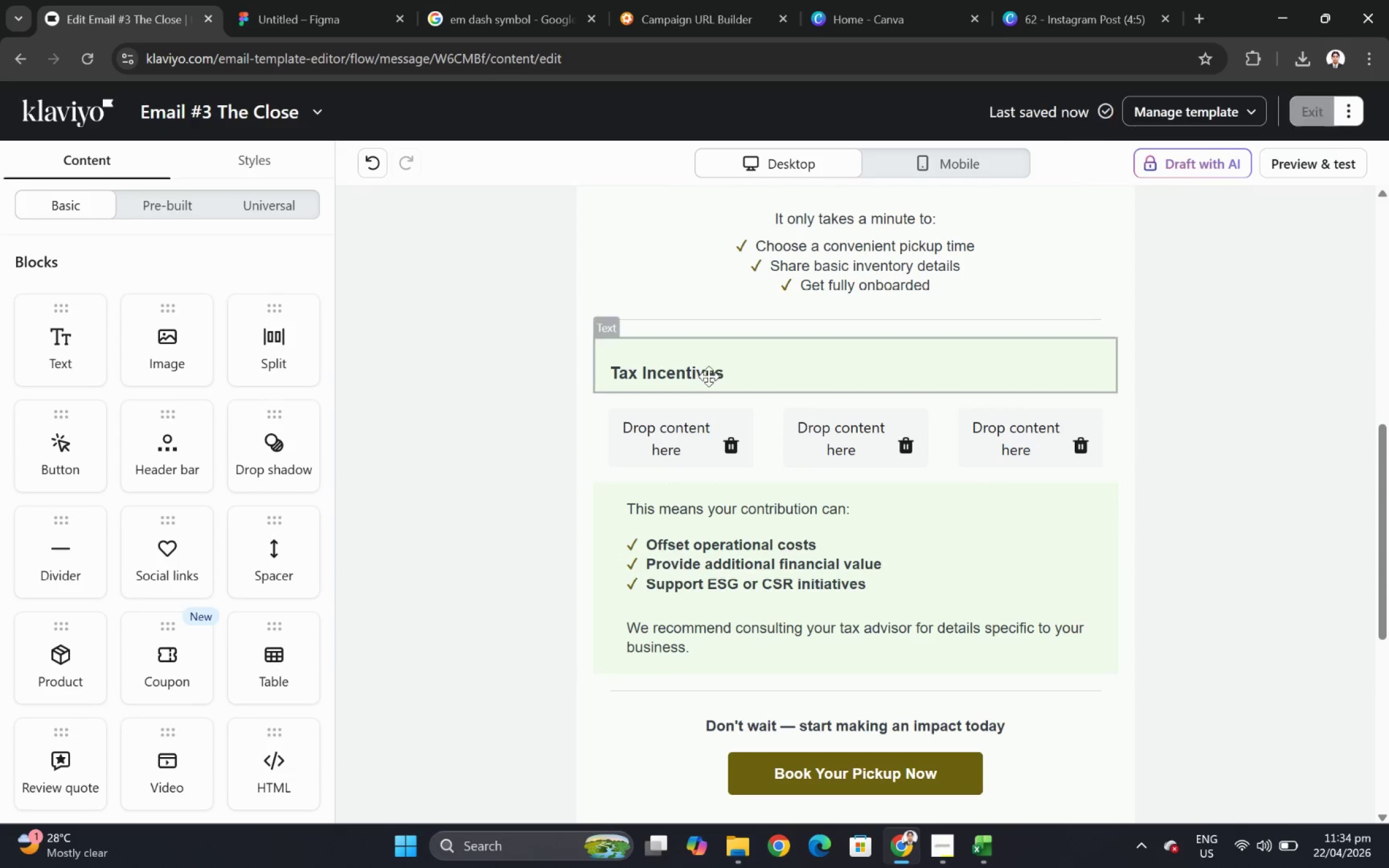 
double_click([707, 375])
 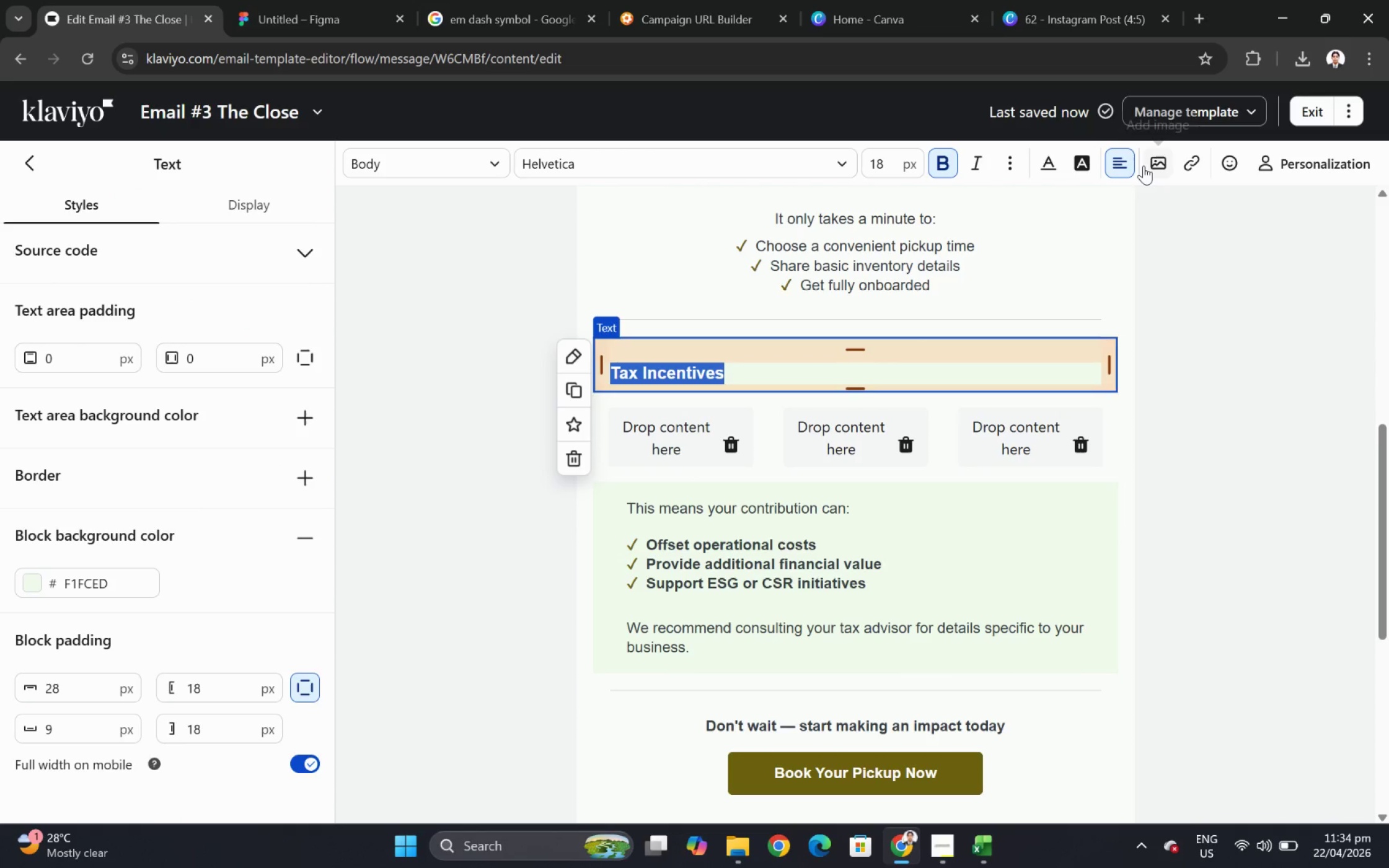 
left_click([1124, 163])
 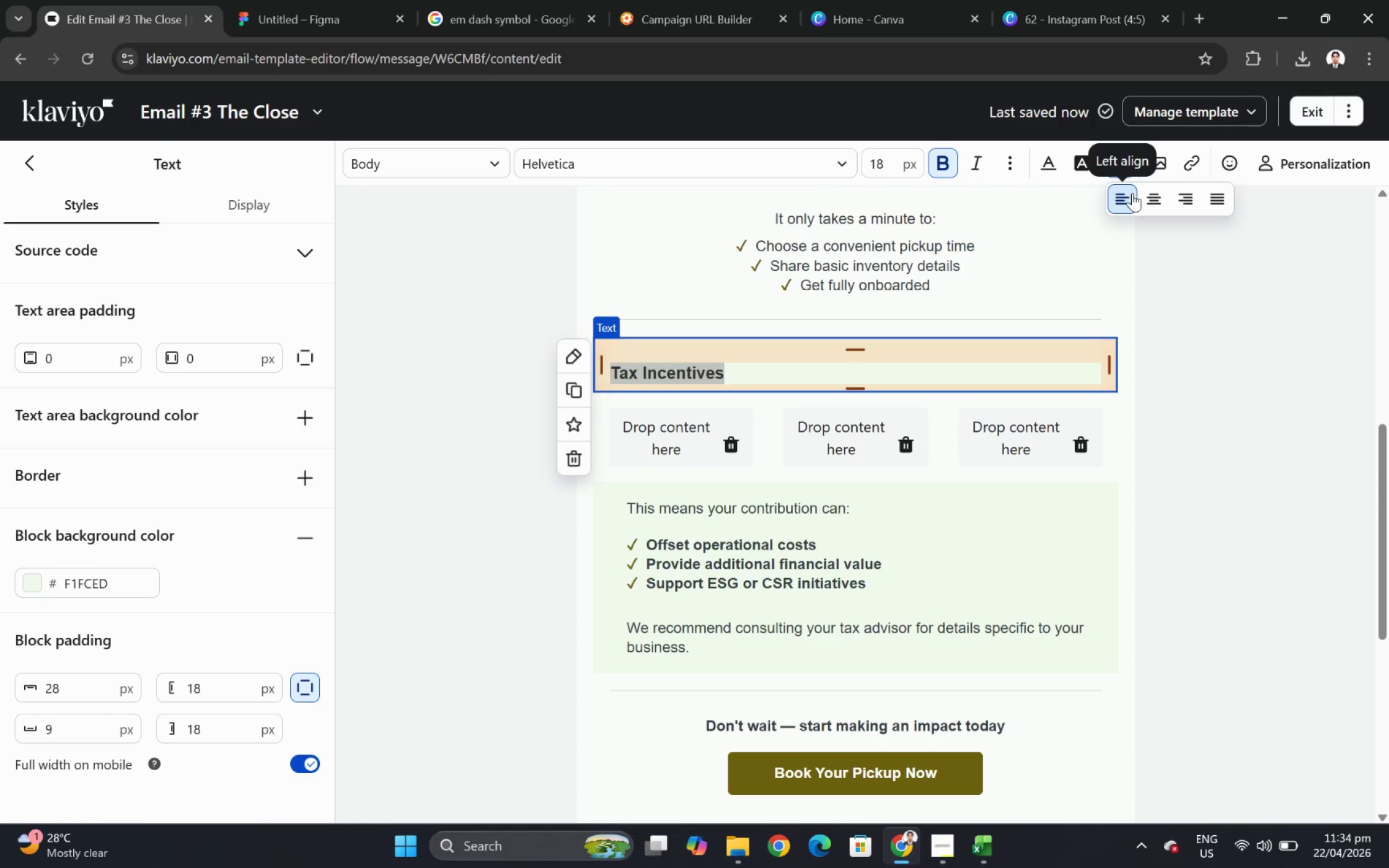 
left_click([1152, 196])
 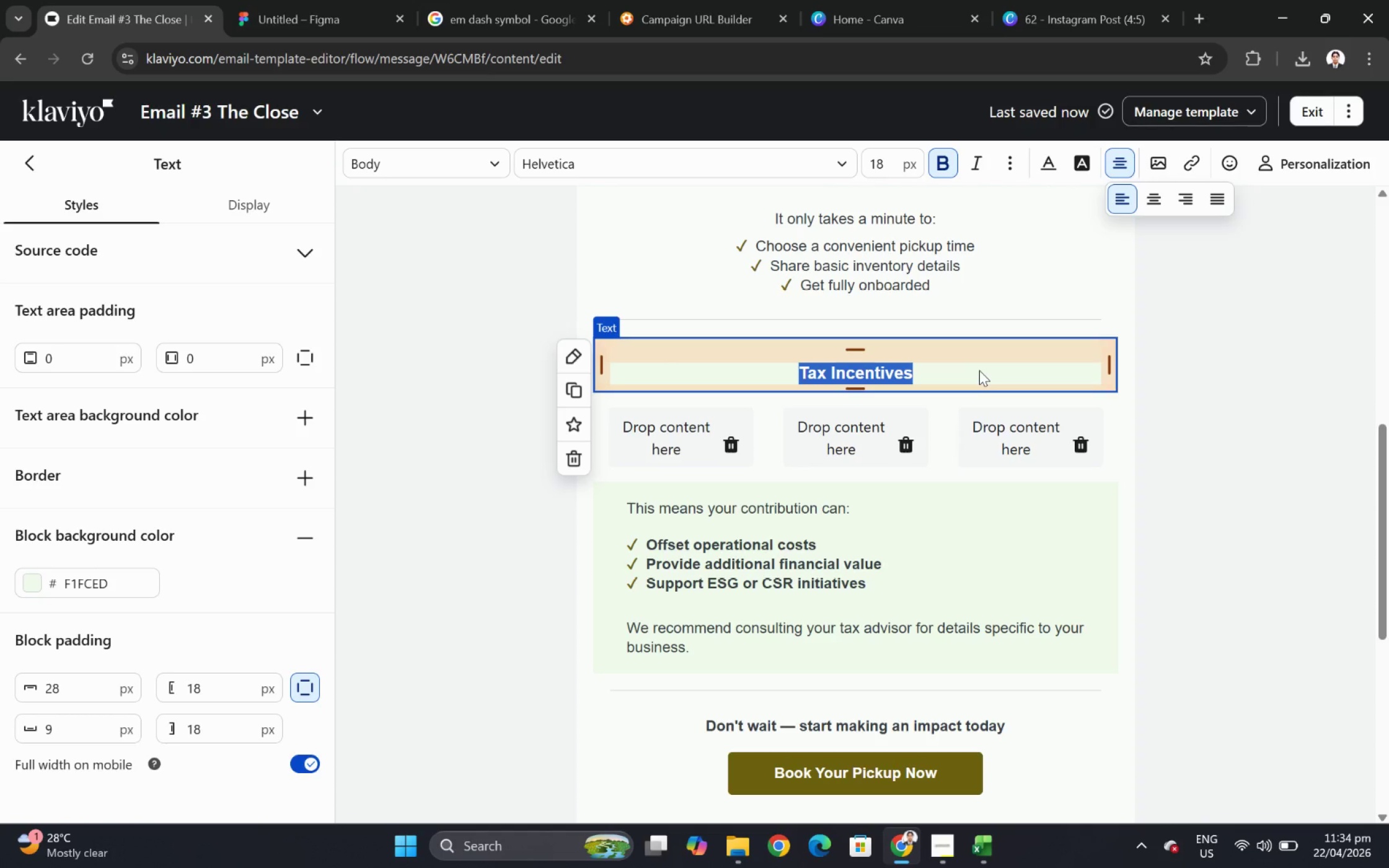 
type(Every Picku)
key(Backspace)
key(Backspace)
key(Backspace)
key(Backspace)
key(Backspace)
type(pickup helps:)
 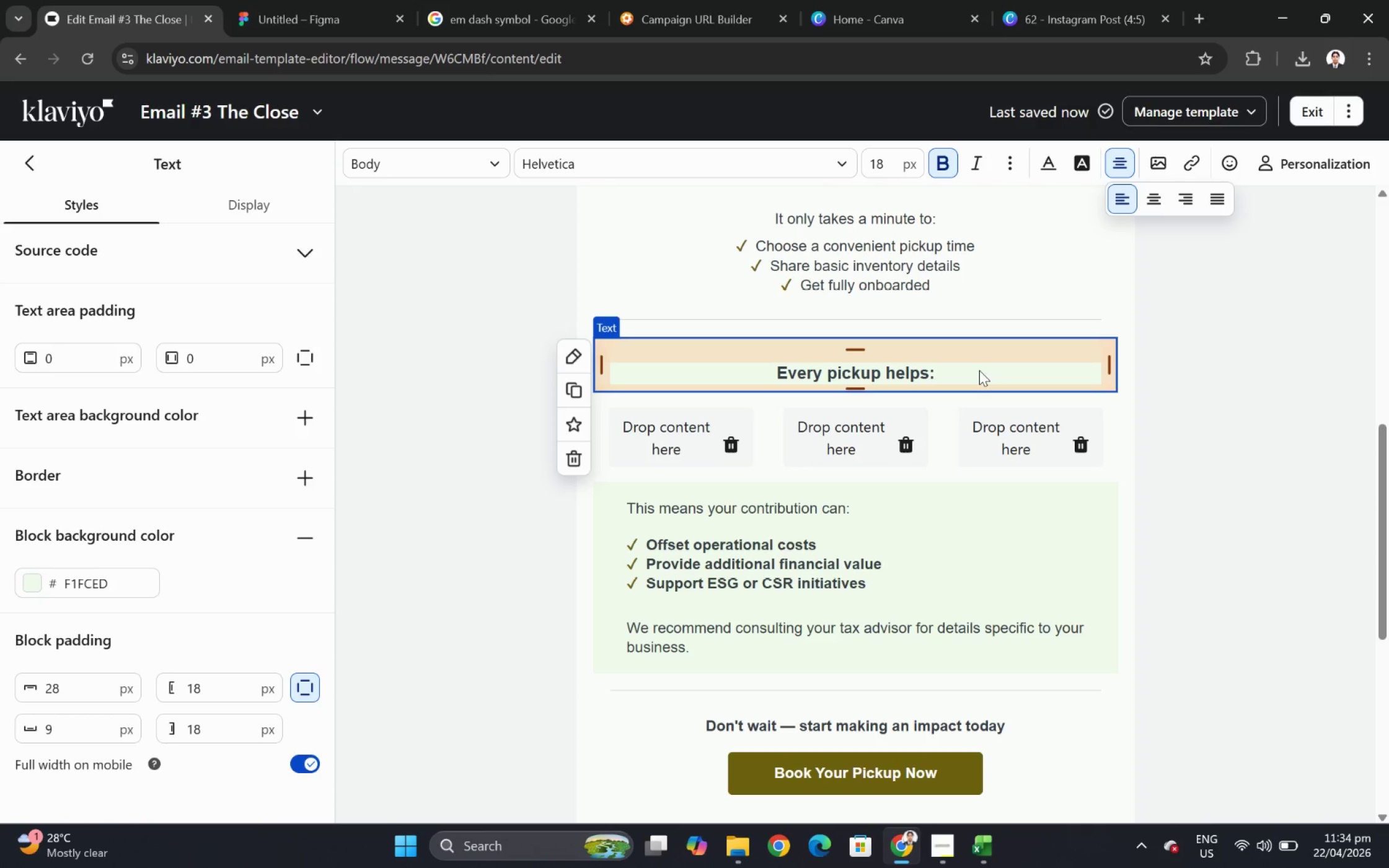 
left_click([718, 416])
 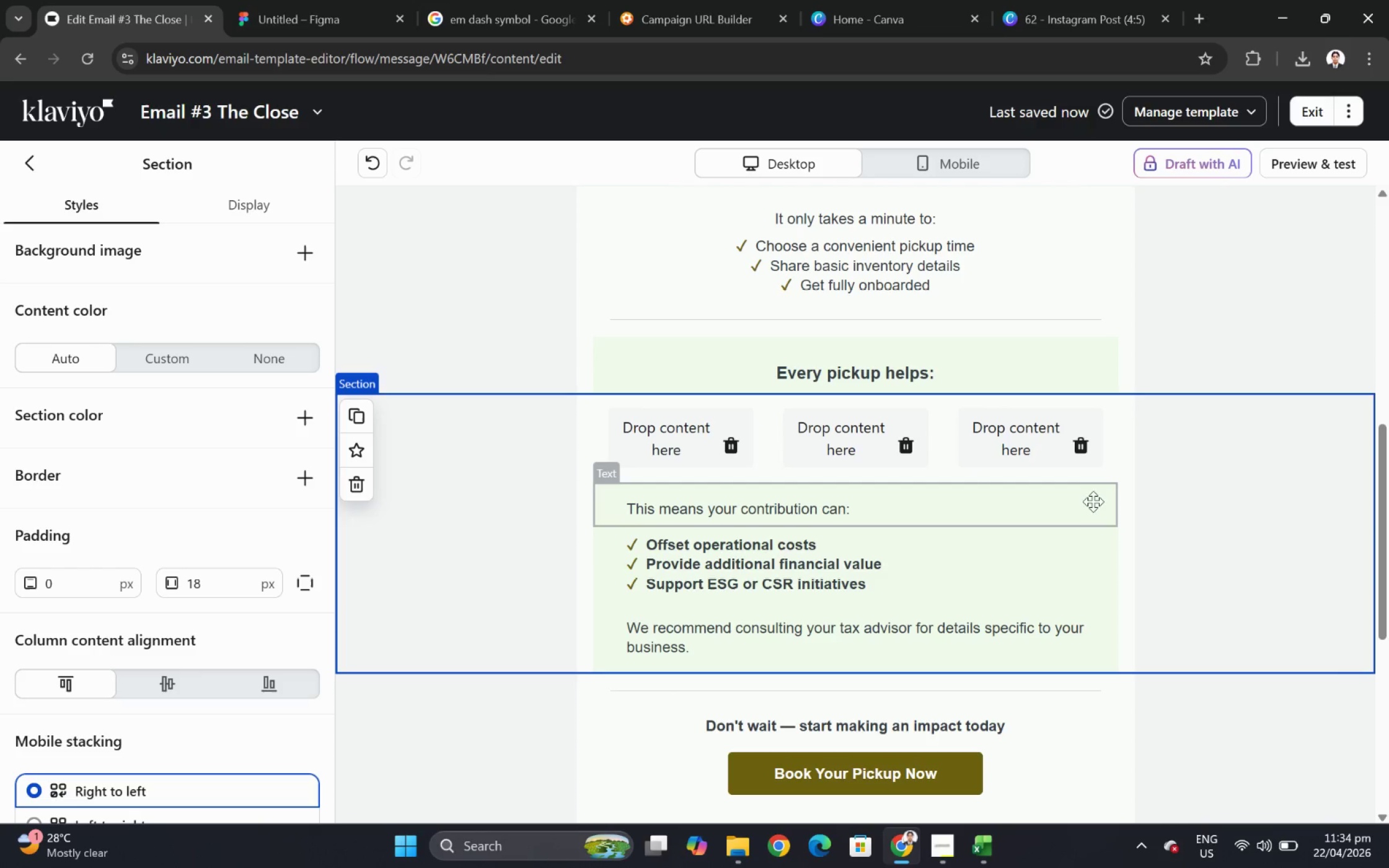 
wait(9.47)
 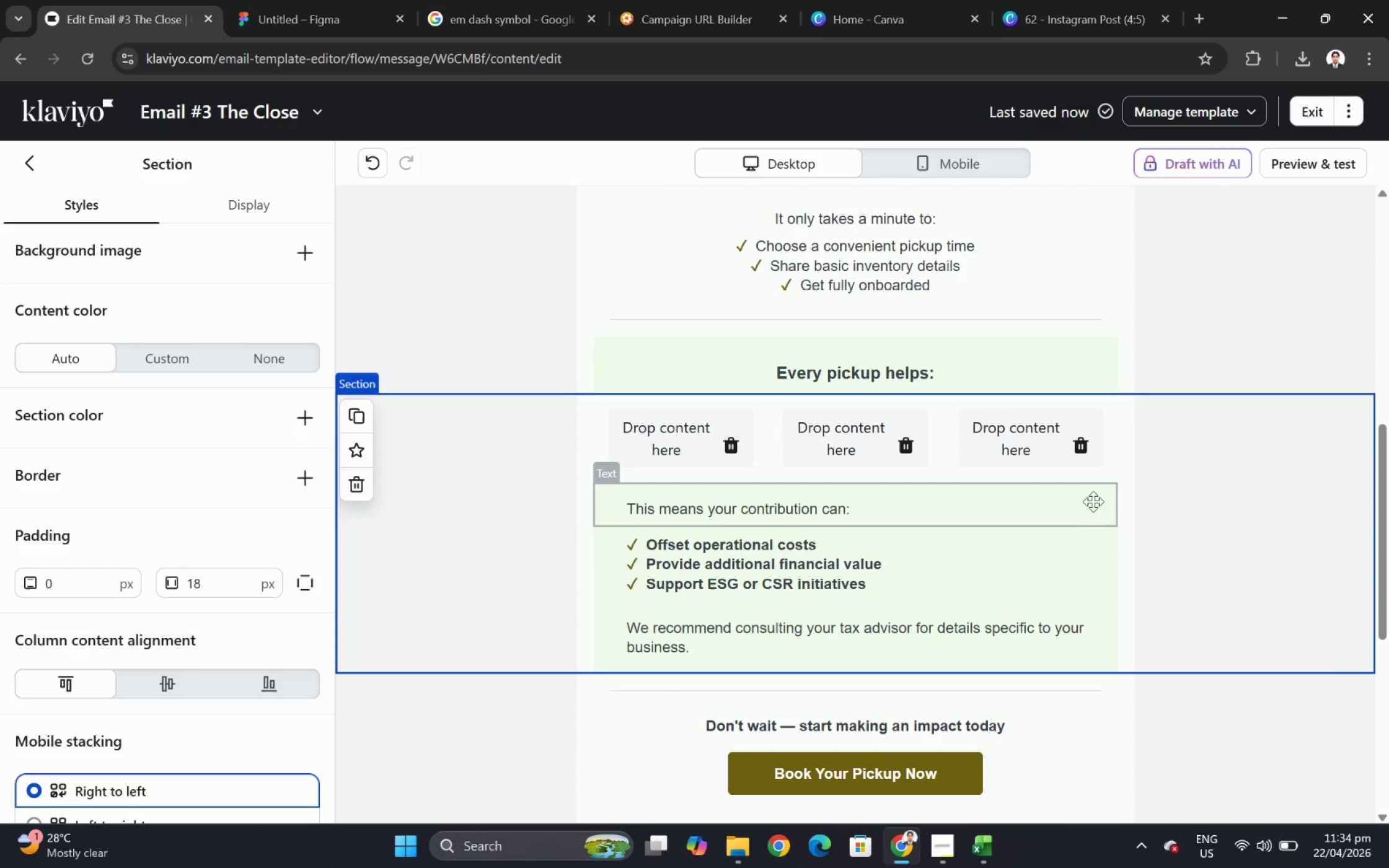 
left_click([33, 159])
 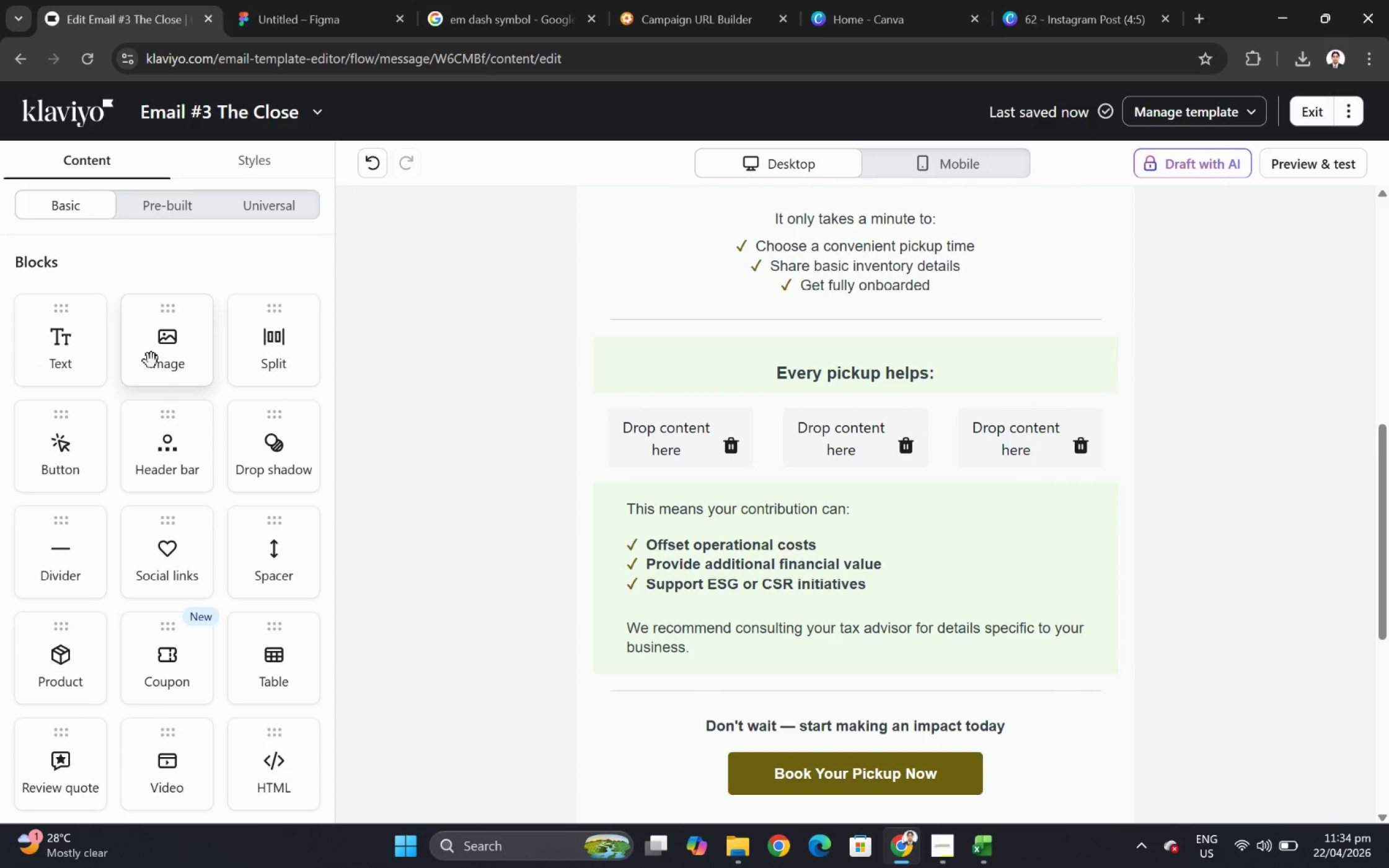 
left_click_drag(start_coordinate=[154, 353], to_coordinate=[643, 457])
 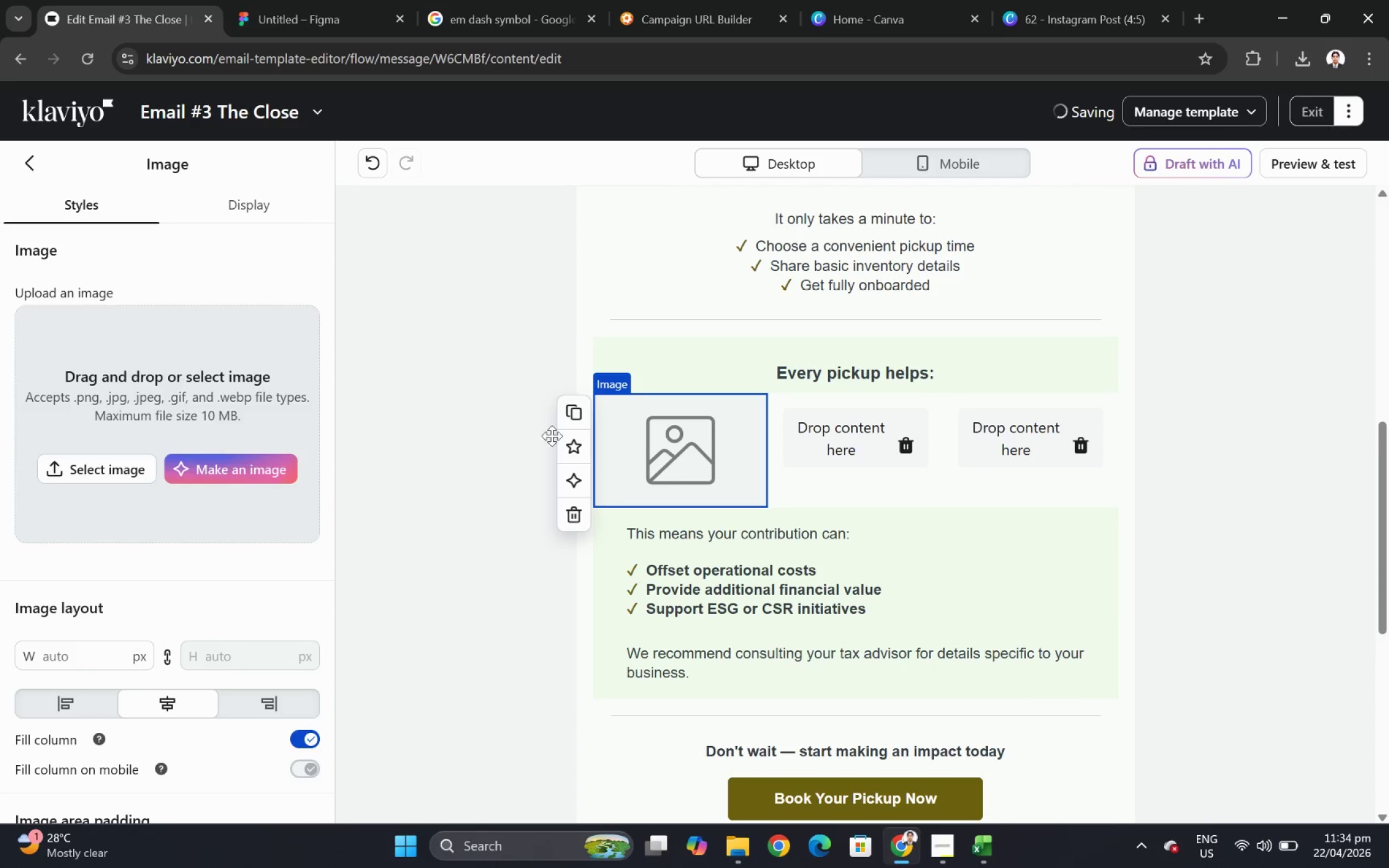 
left_click([576, 411])
 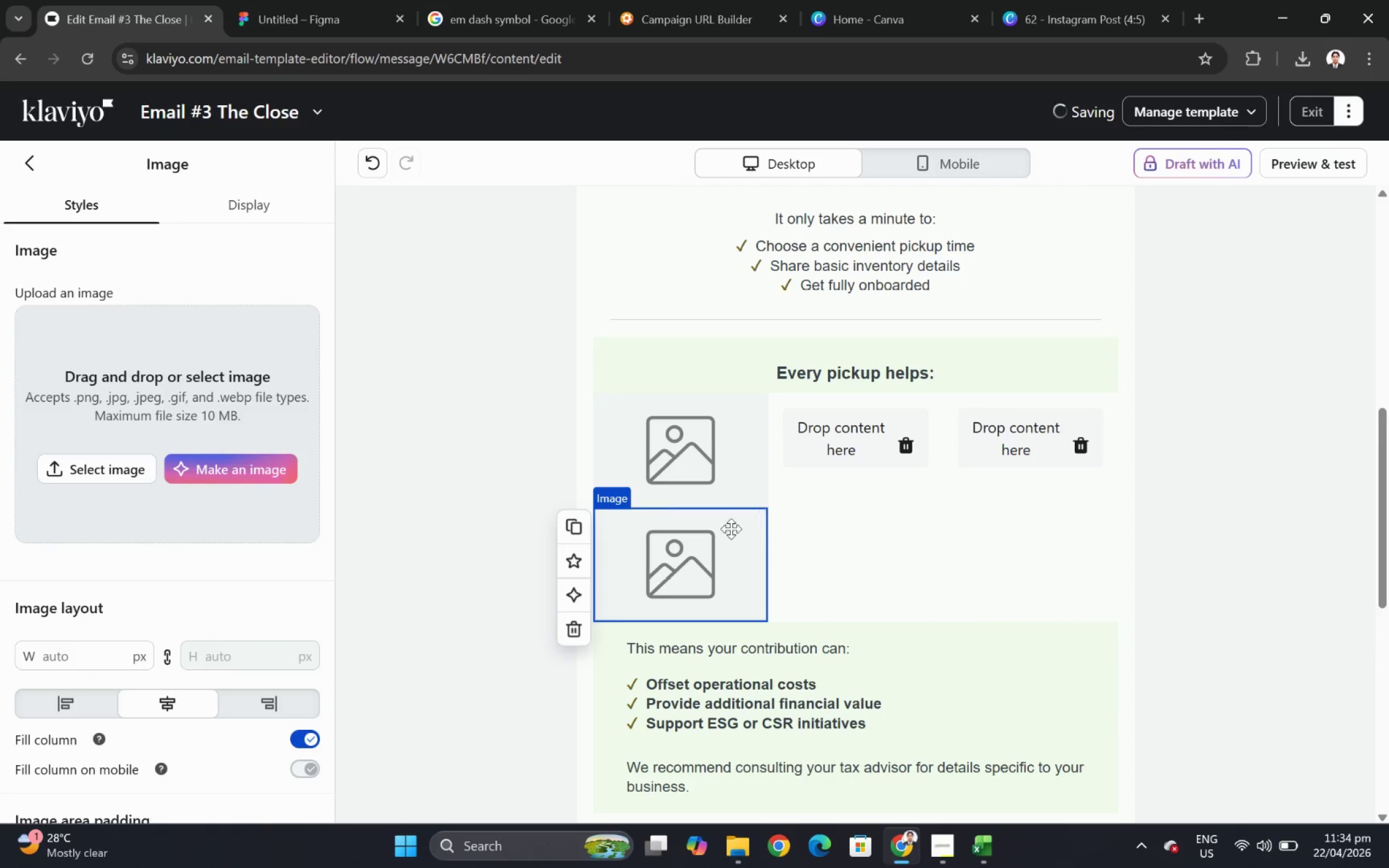 
left_click_drag(start_coordinate=[721, 541], to_coordinate=[872, 442])
 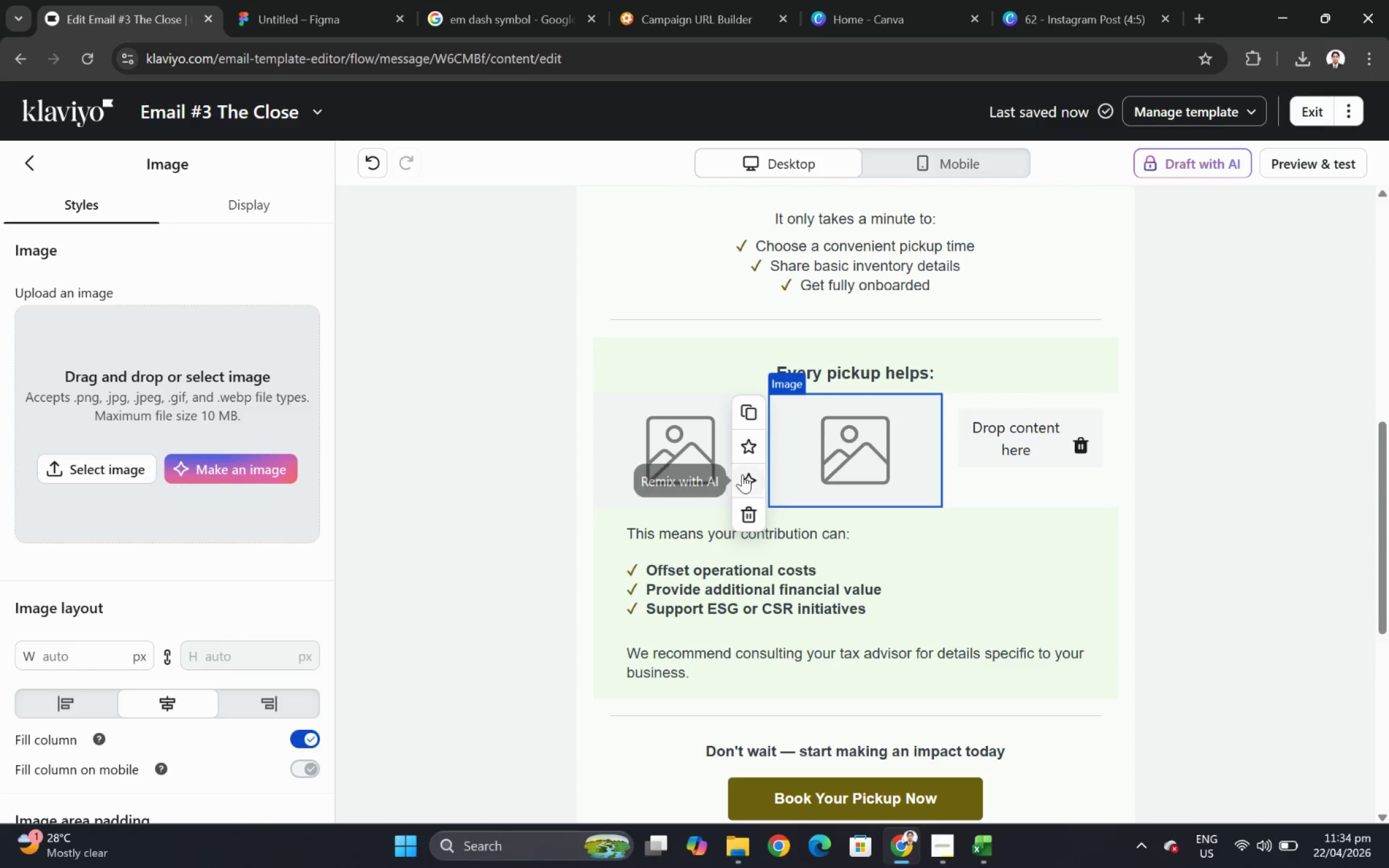 
left_click([756, 412])
 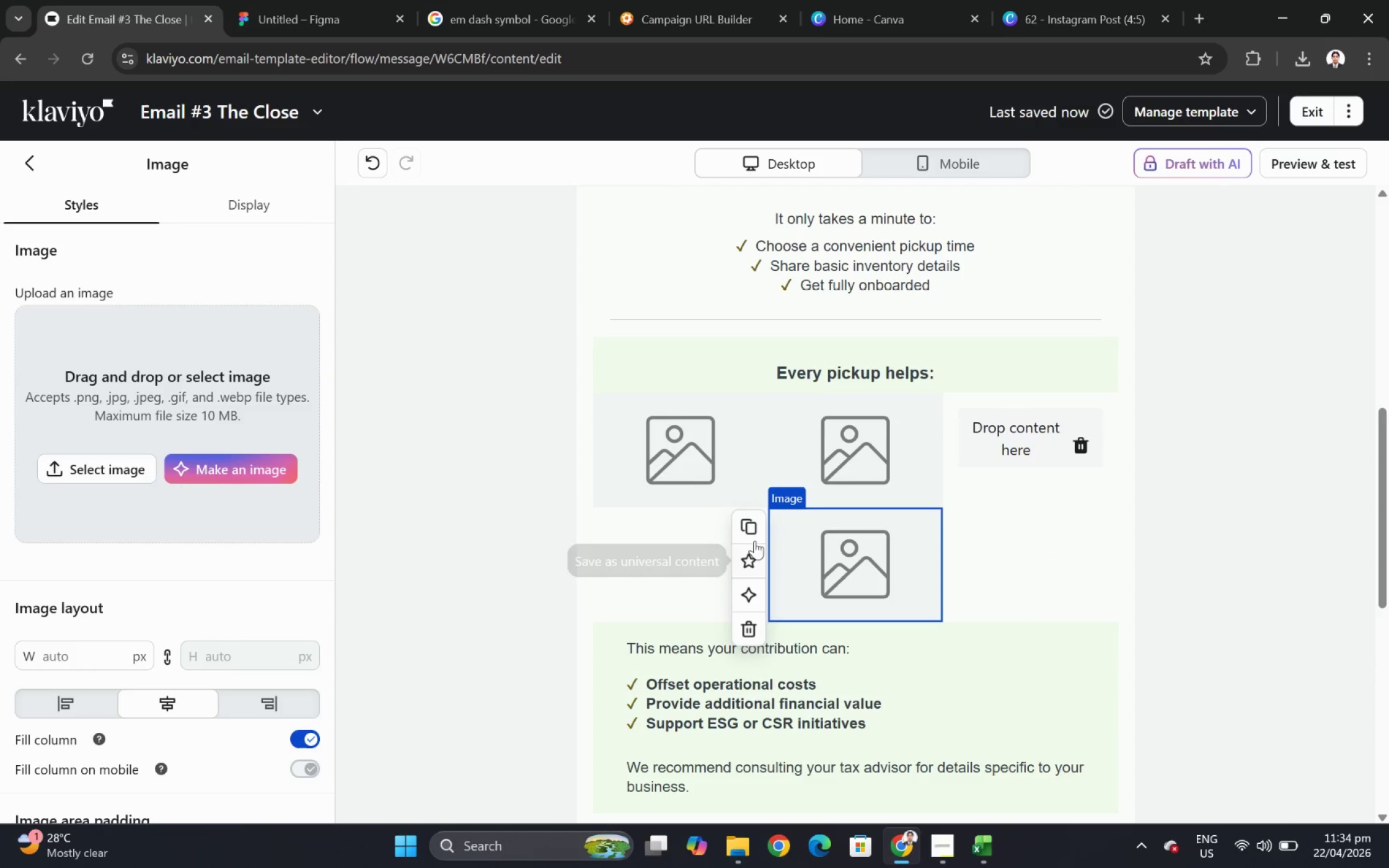 
left_click_drag(start_coordinate=[853, 557], to_coordinate=[1034, 437])
 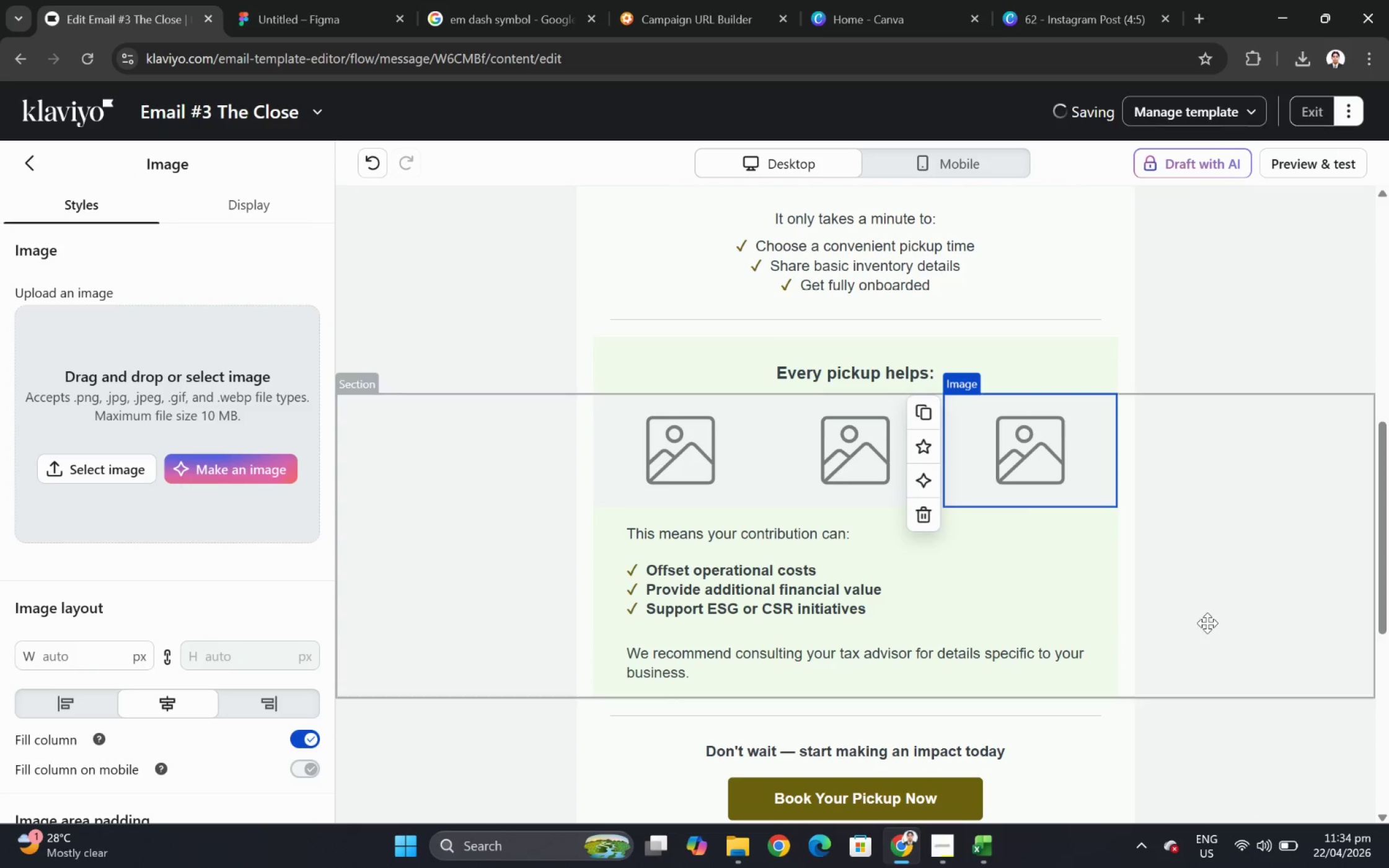 
left_click([1210, 623])
 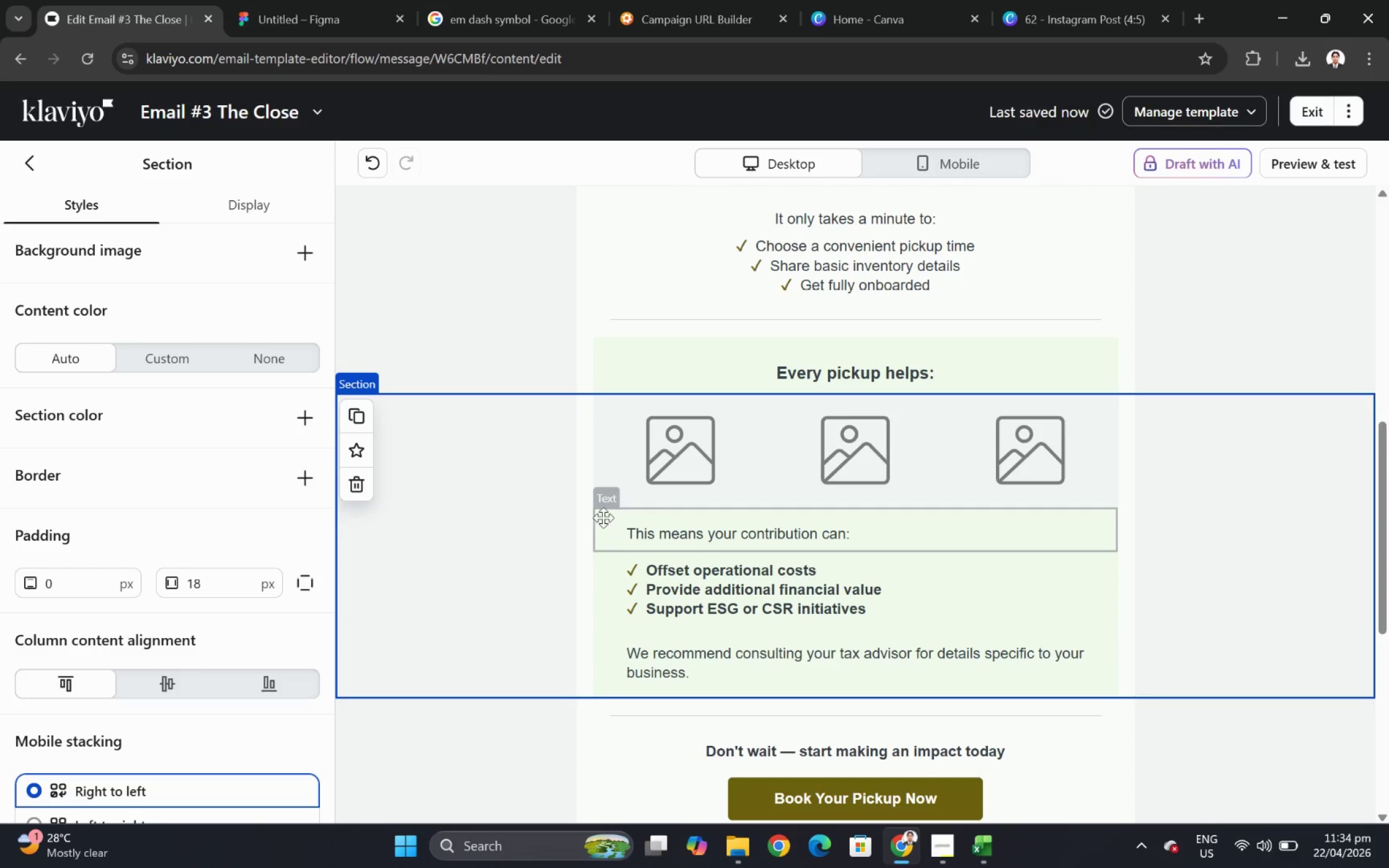 
left_click([30, 160])
 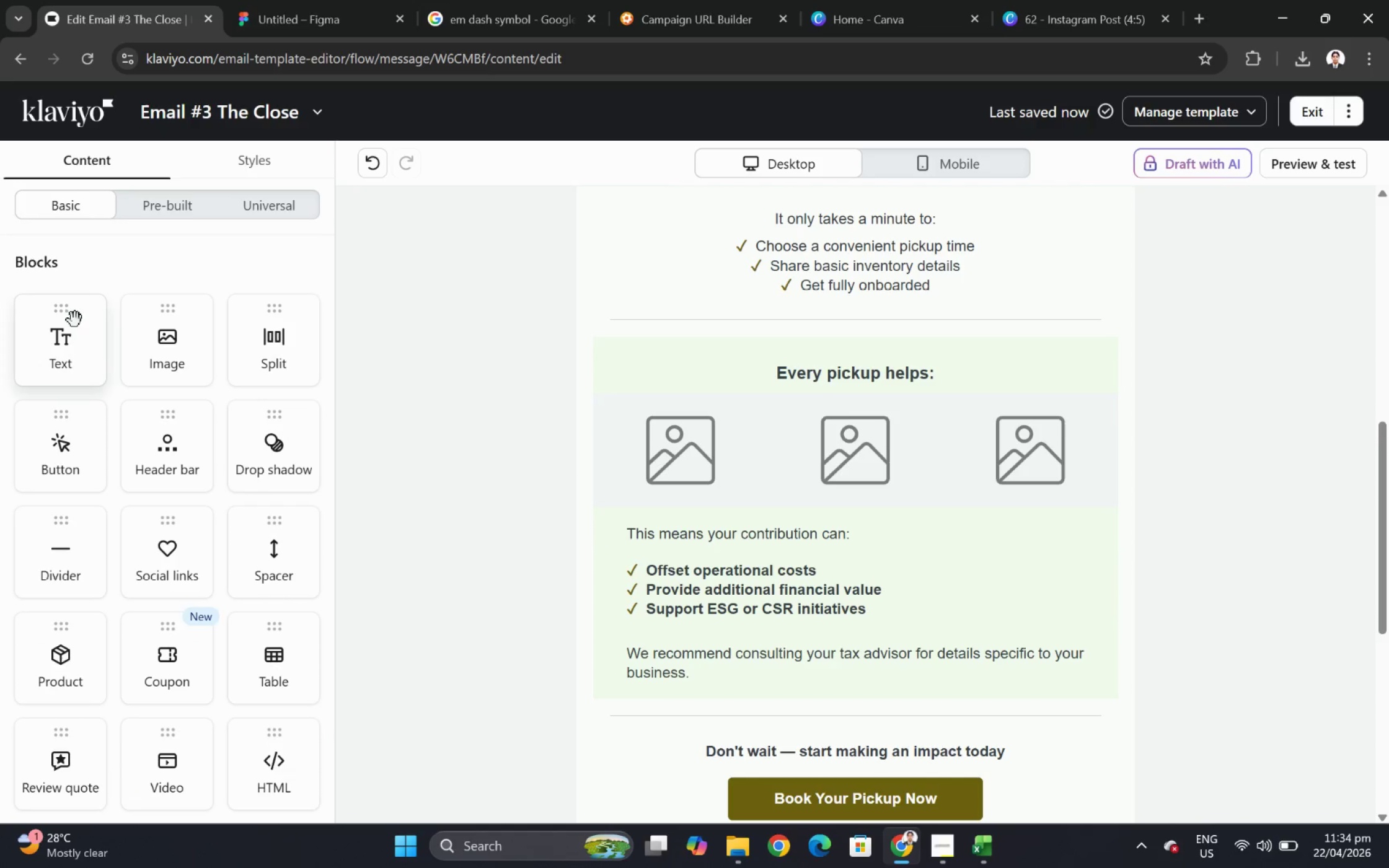 
left_click_drag(start_coordinate=[71, 321], to_coordinate=[676, 513])
 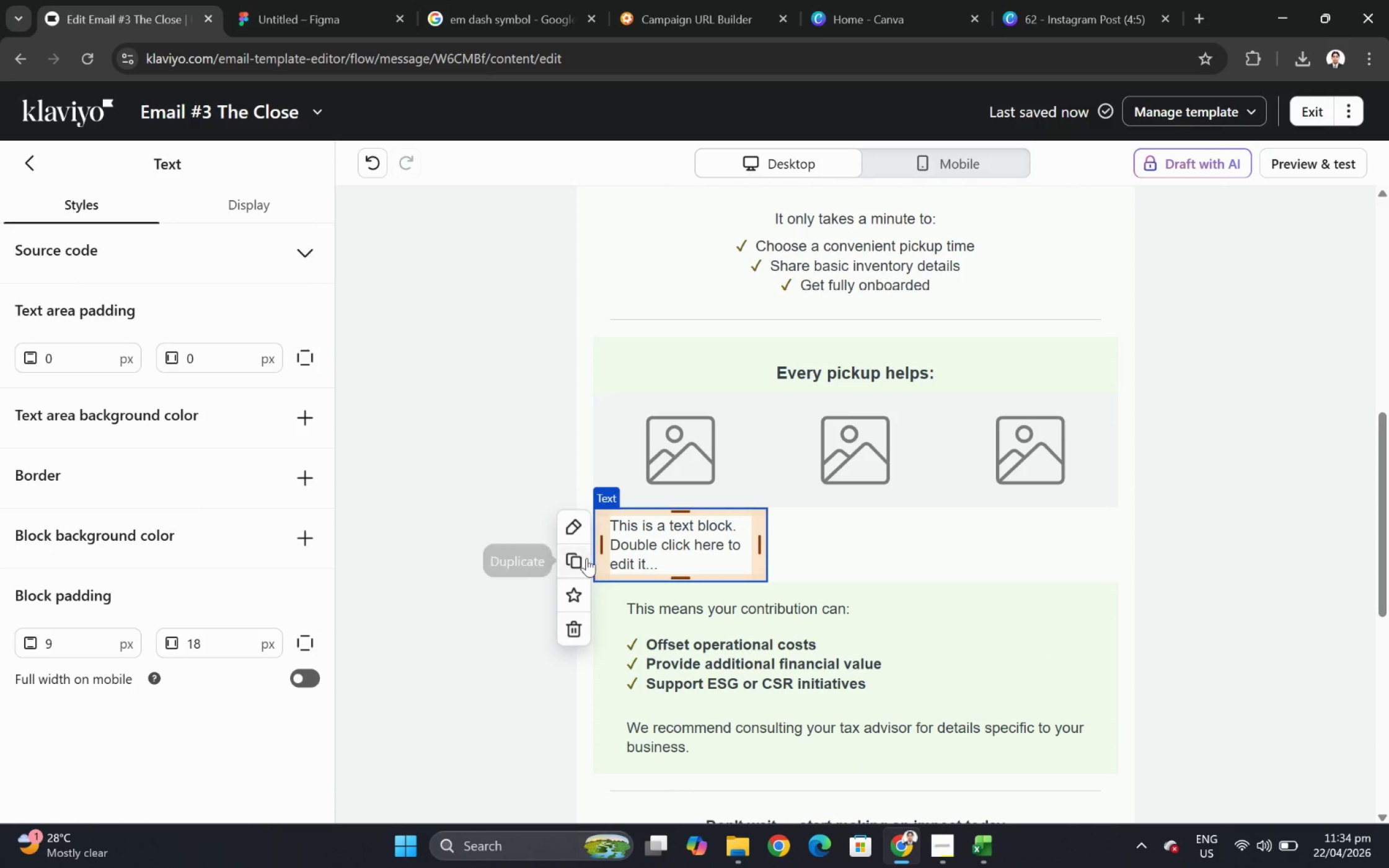 
left_click([581, 559])
 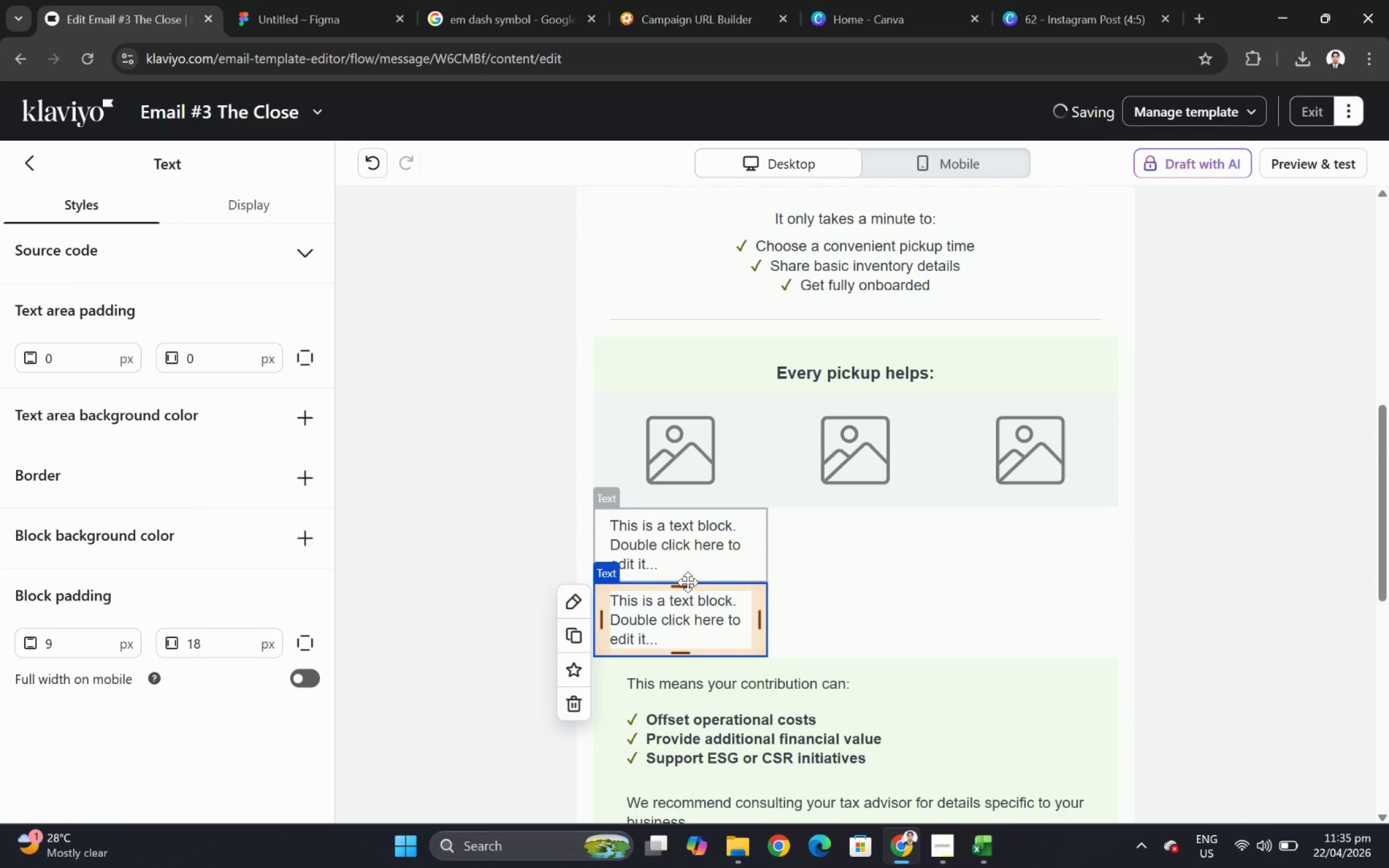 
left_click_drag(start_coordinate=[682, 606], to_coordinate=[839, 501])
 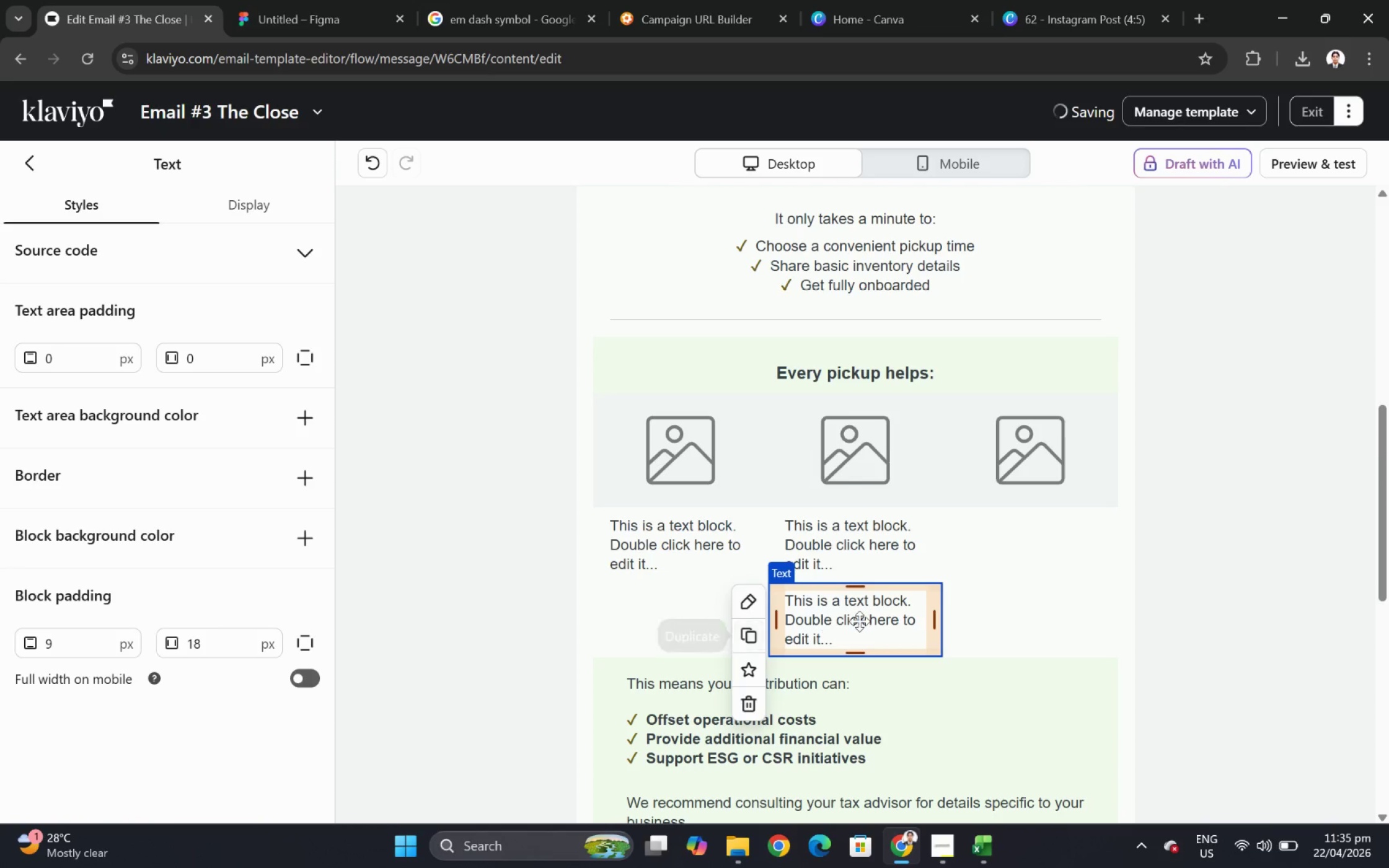 
left_click([909, 545])
 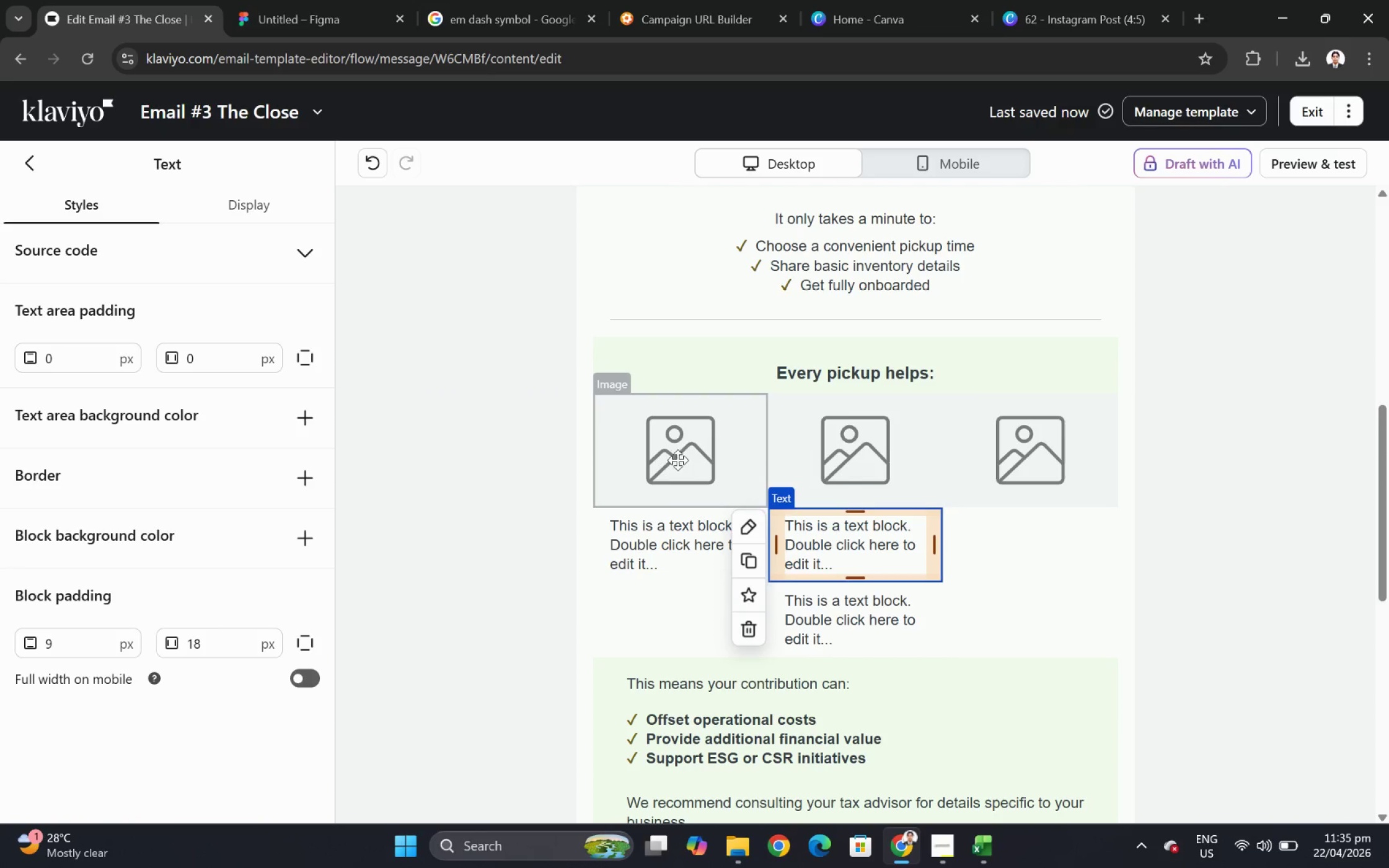 
left_click([813, 625])
 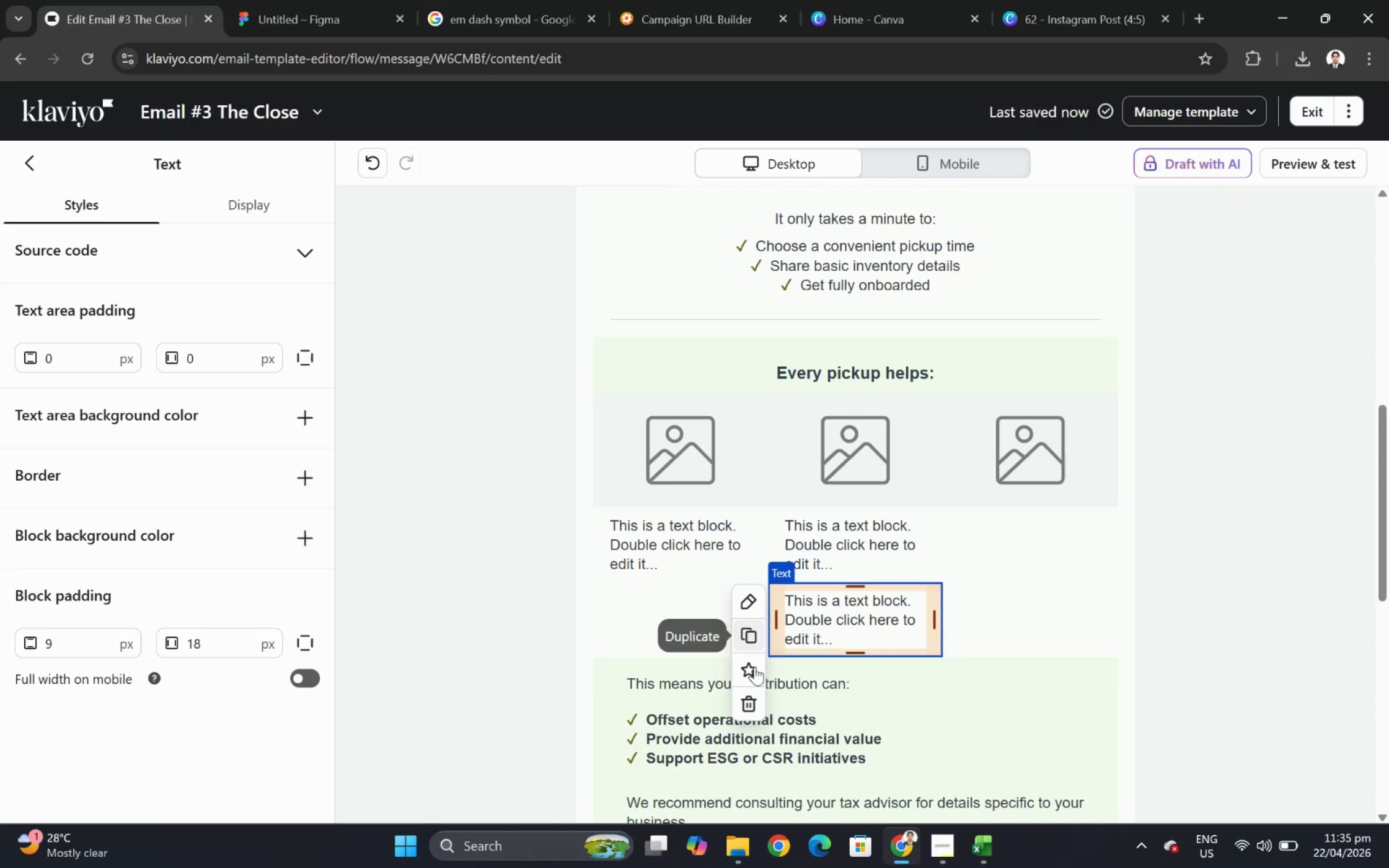 
left_click([674, 478])
 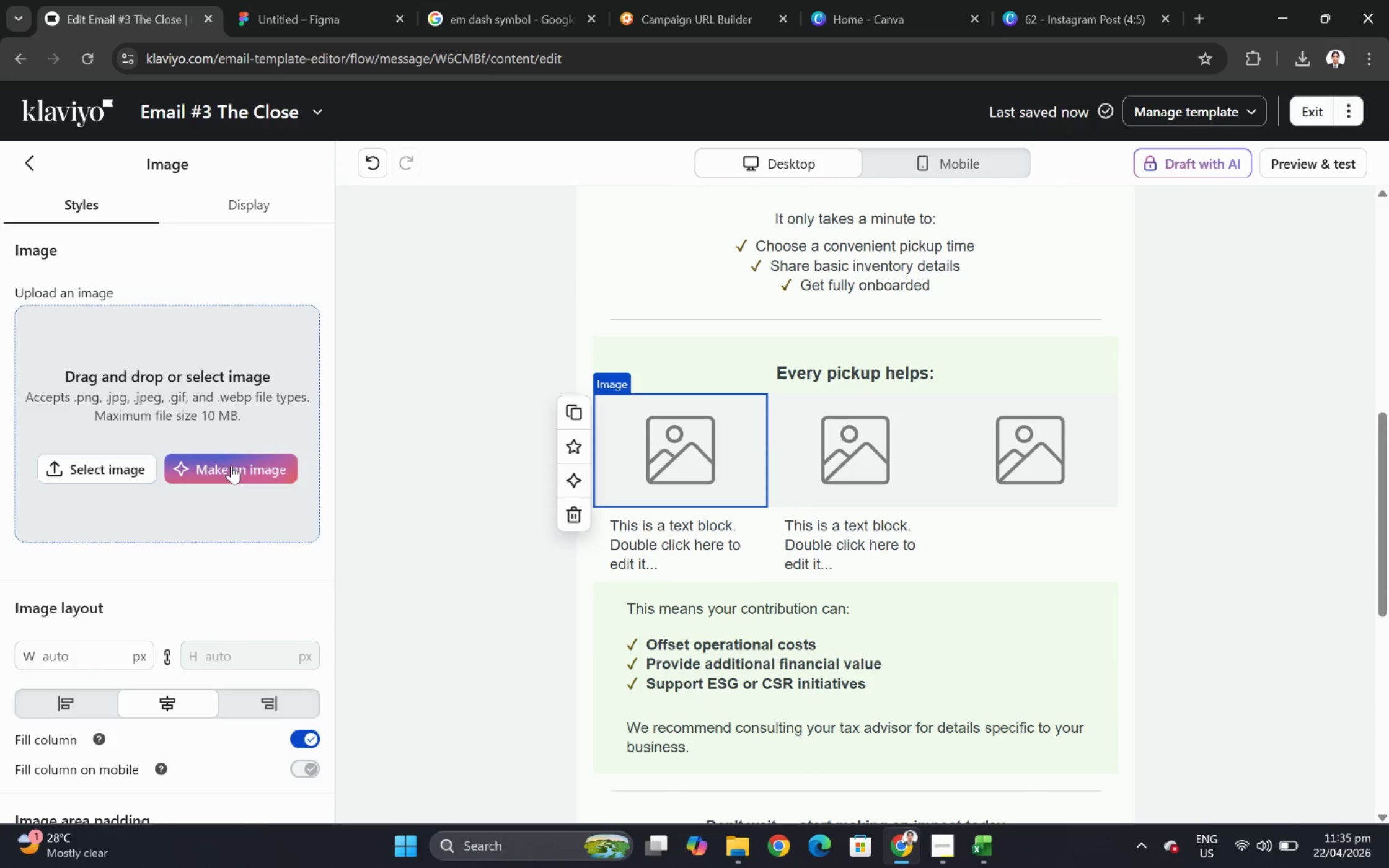 
left_click([916, 446])
 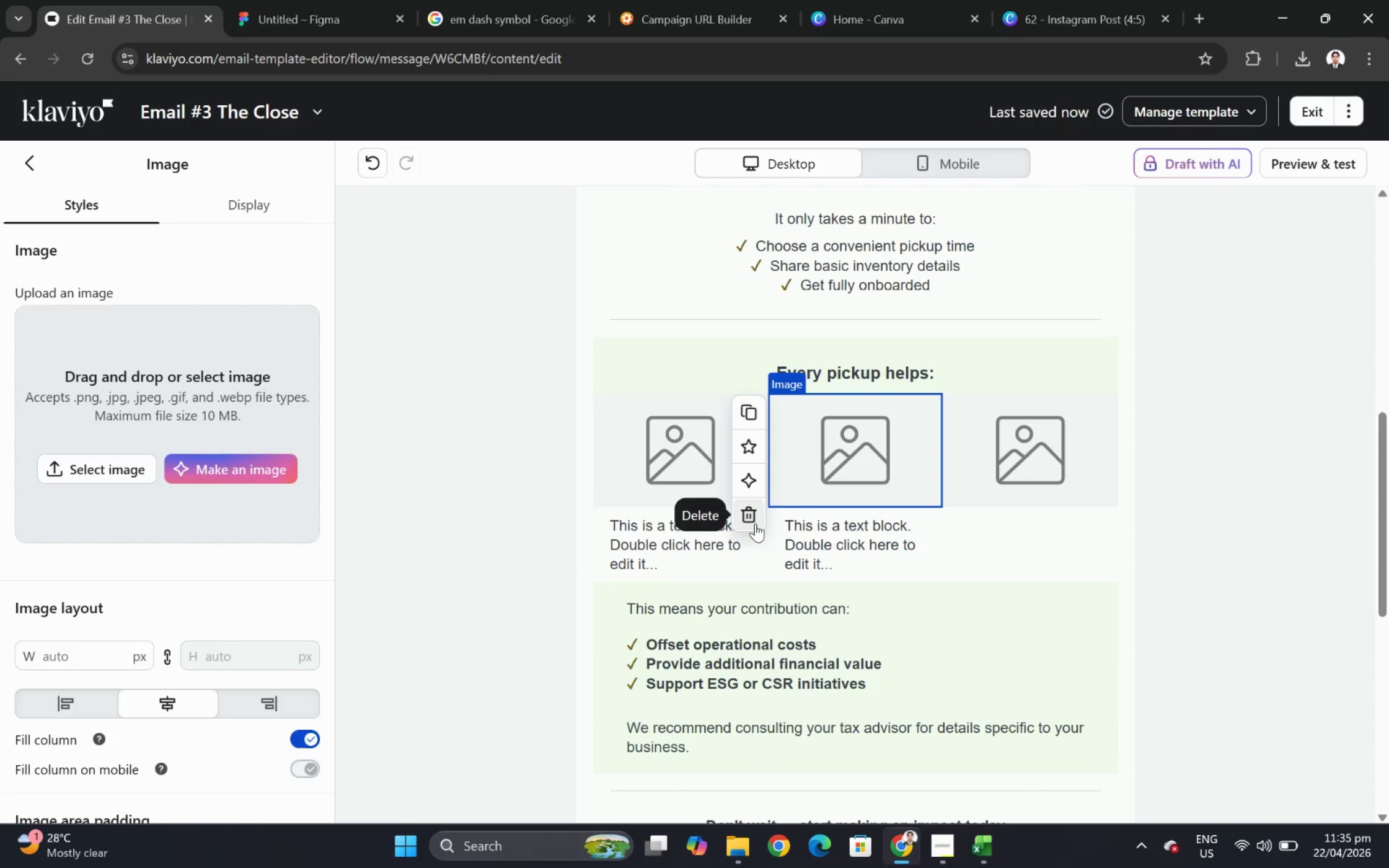 
left_click([755, 522])
 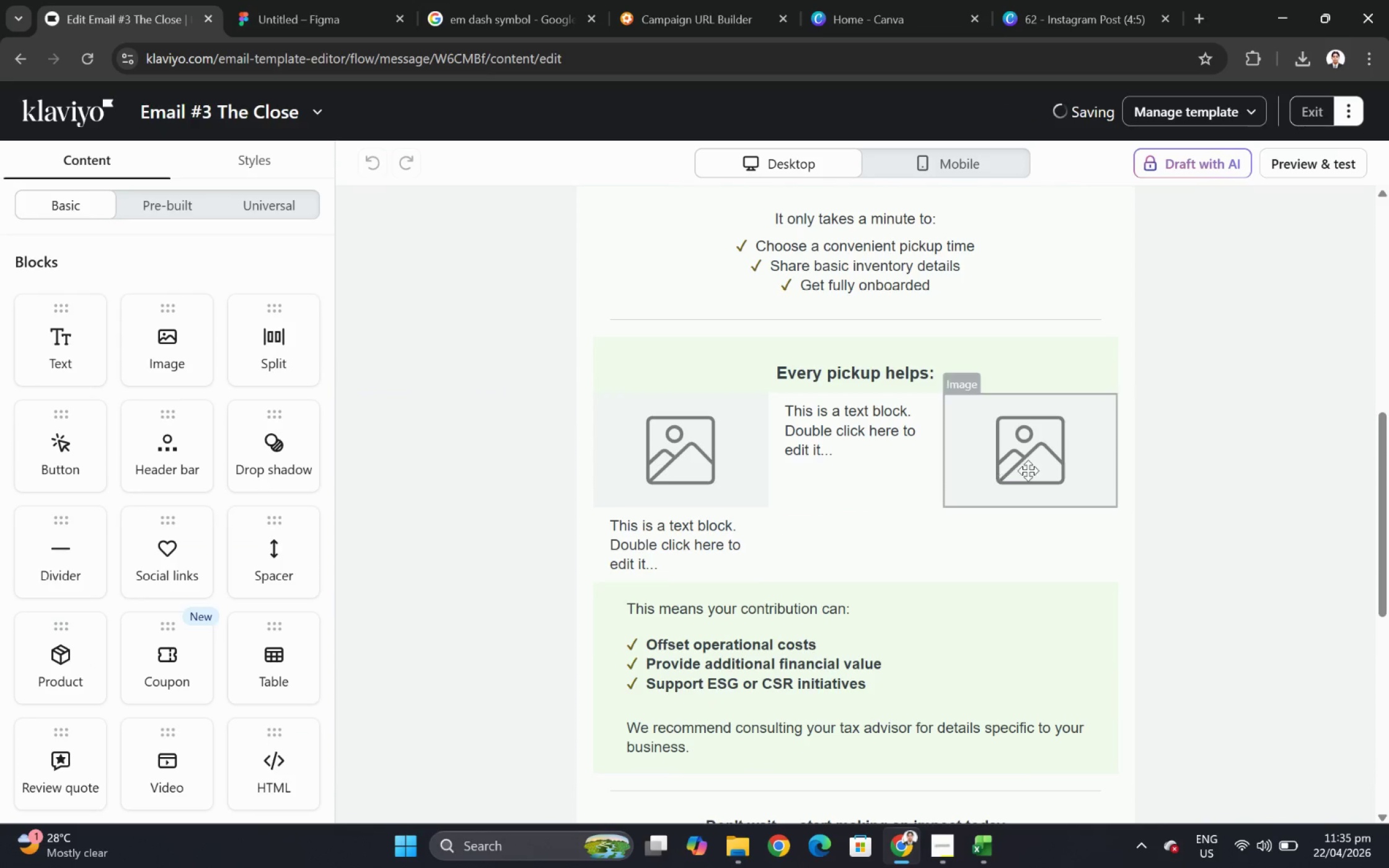 
left_click([1030, 468])
 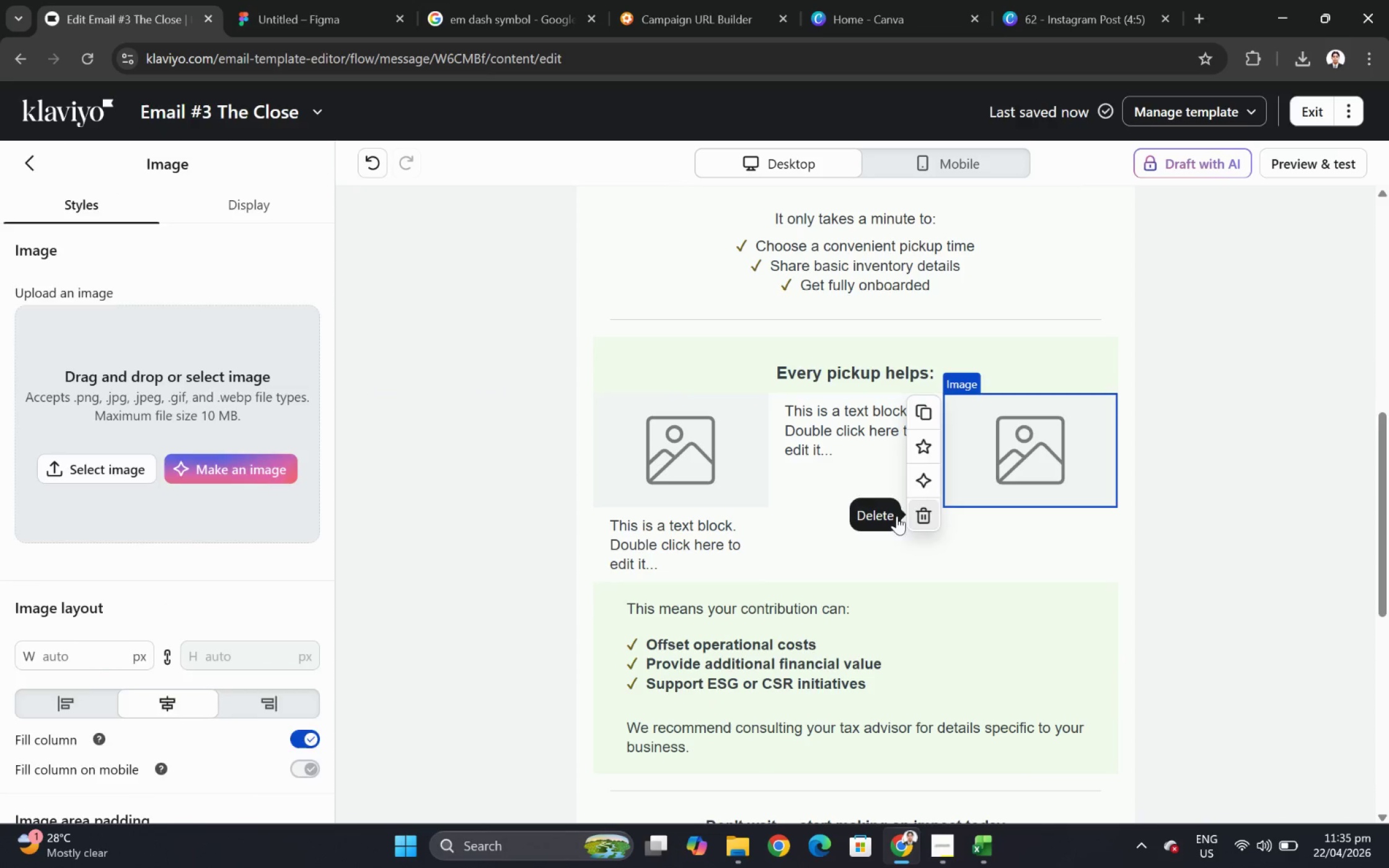 
left_click([689, 460])
 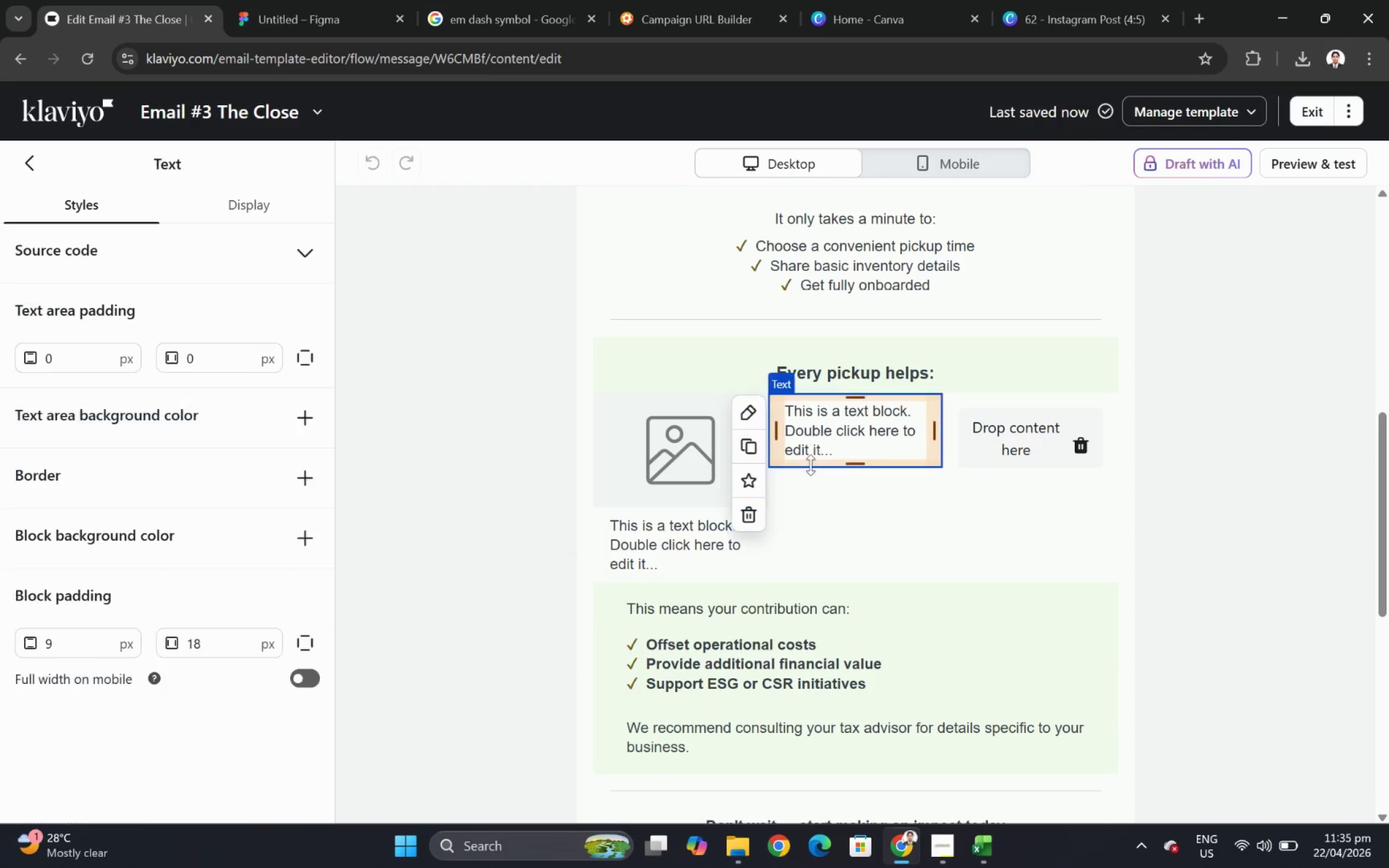 
left_click([749, 513])
 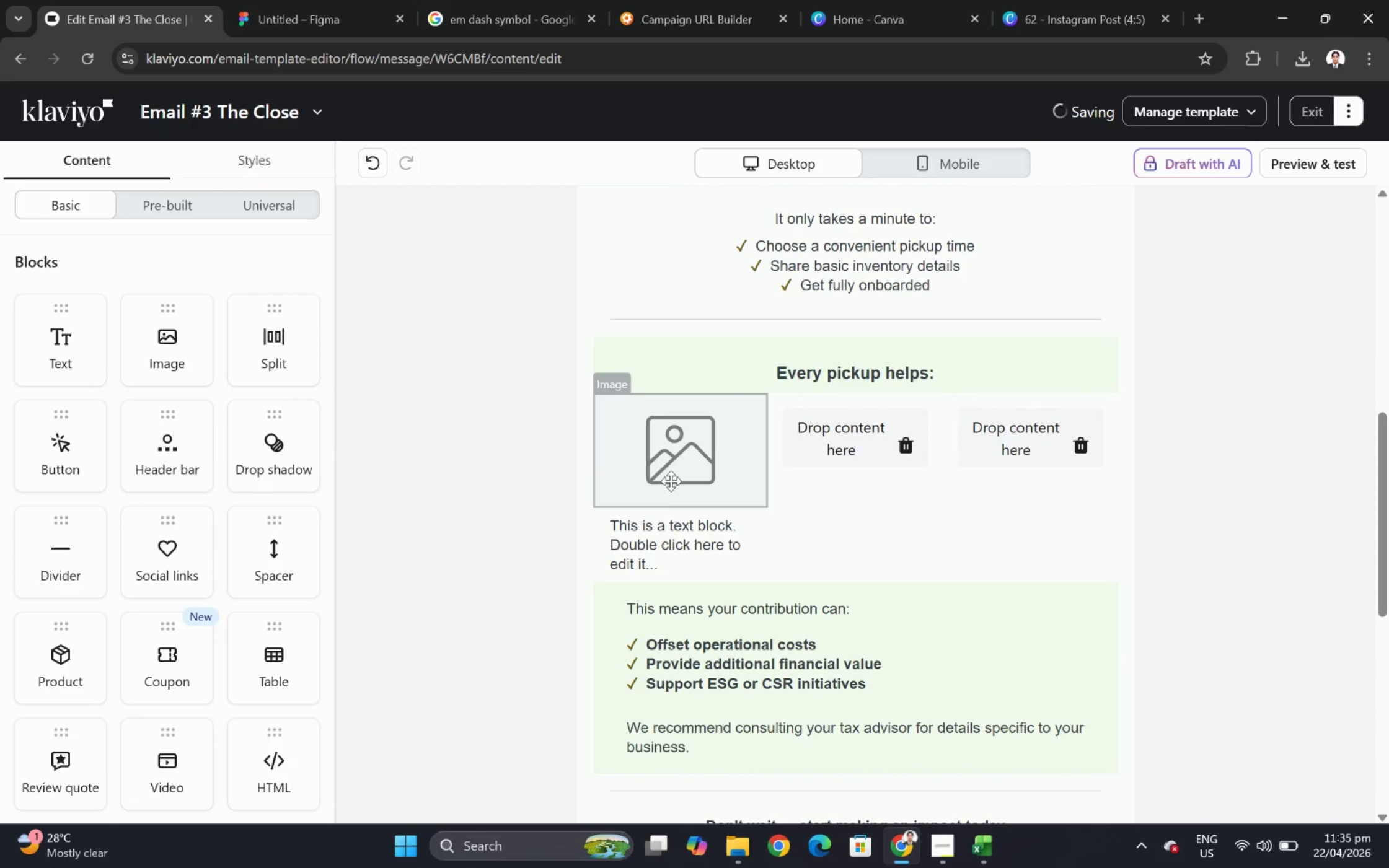 
left_click([669, 460])
 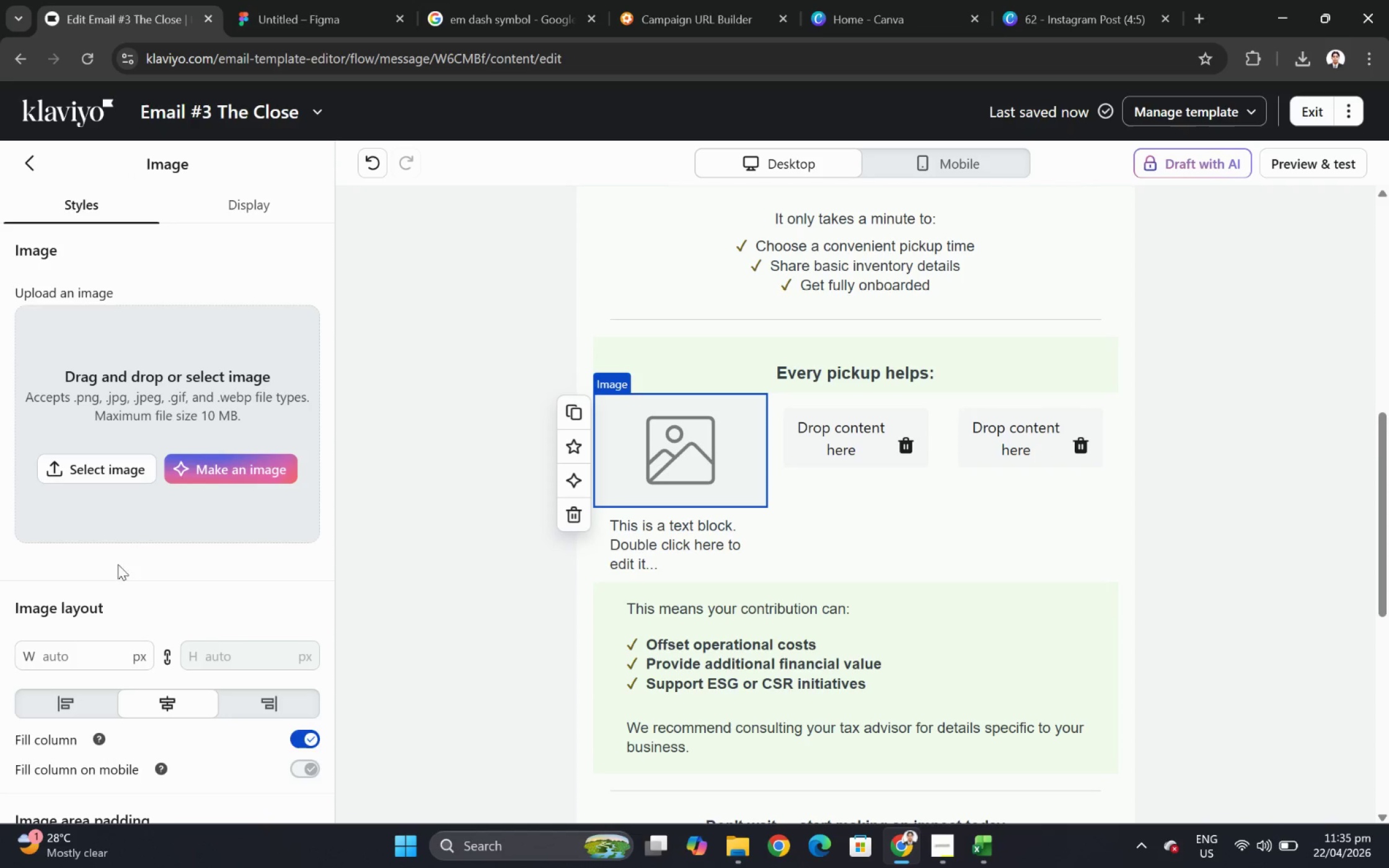 
scroll: coordinate [193, 613], scroll_direction: down, amount: 7.0
 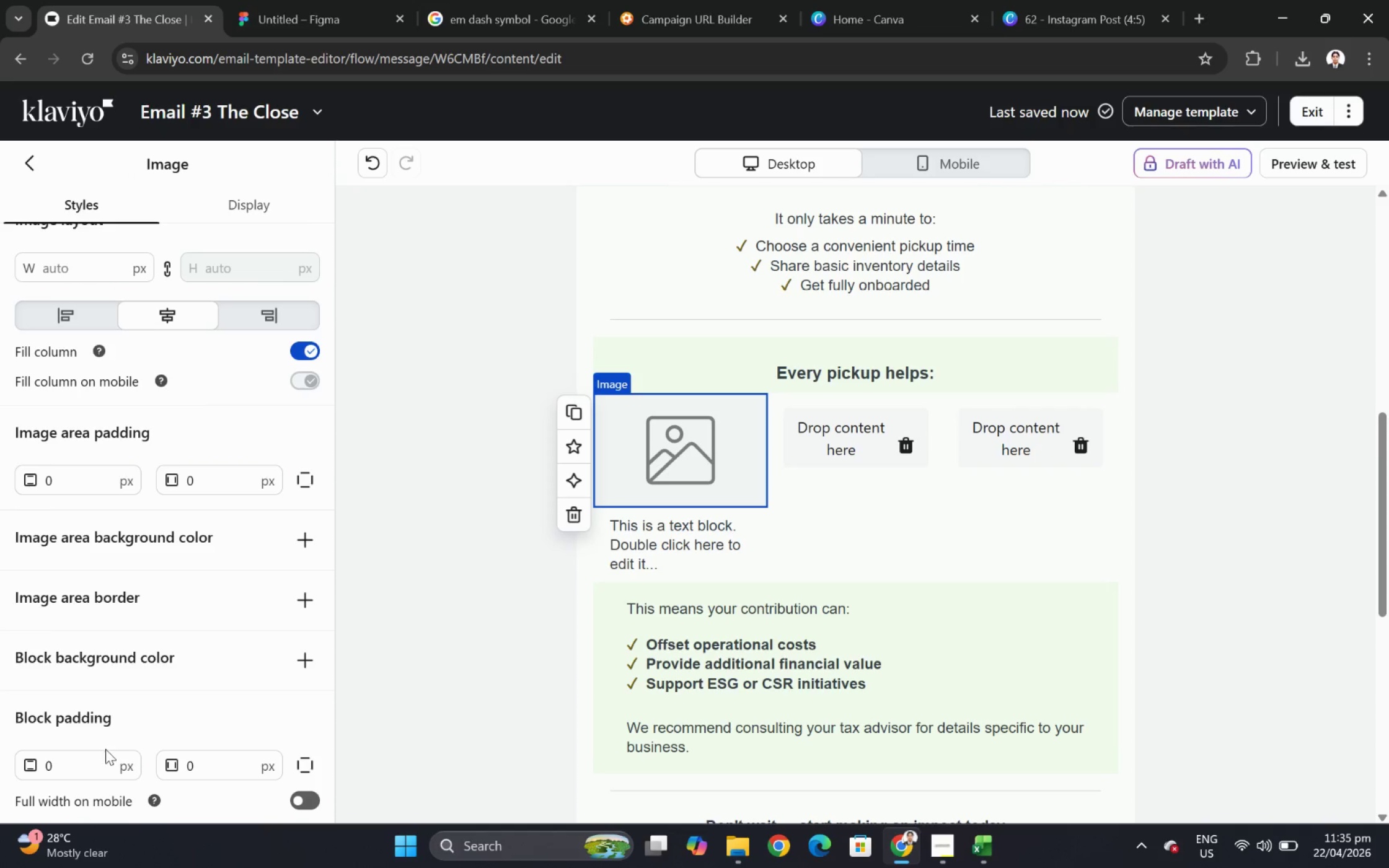 
double_click([102, 755])
 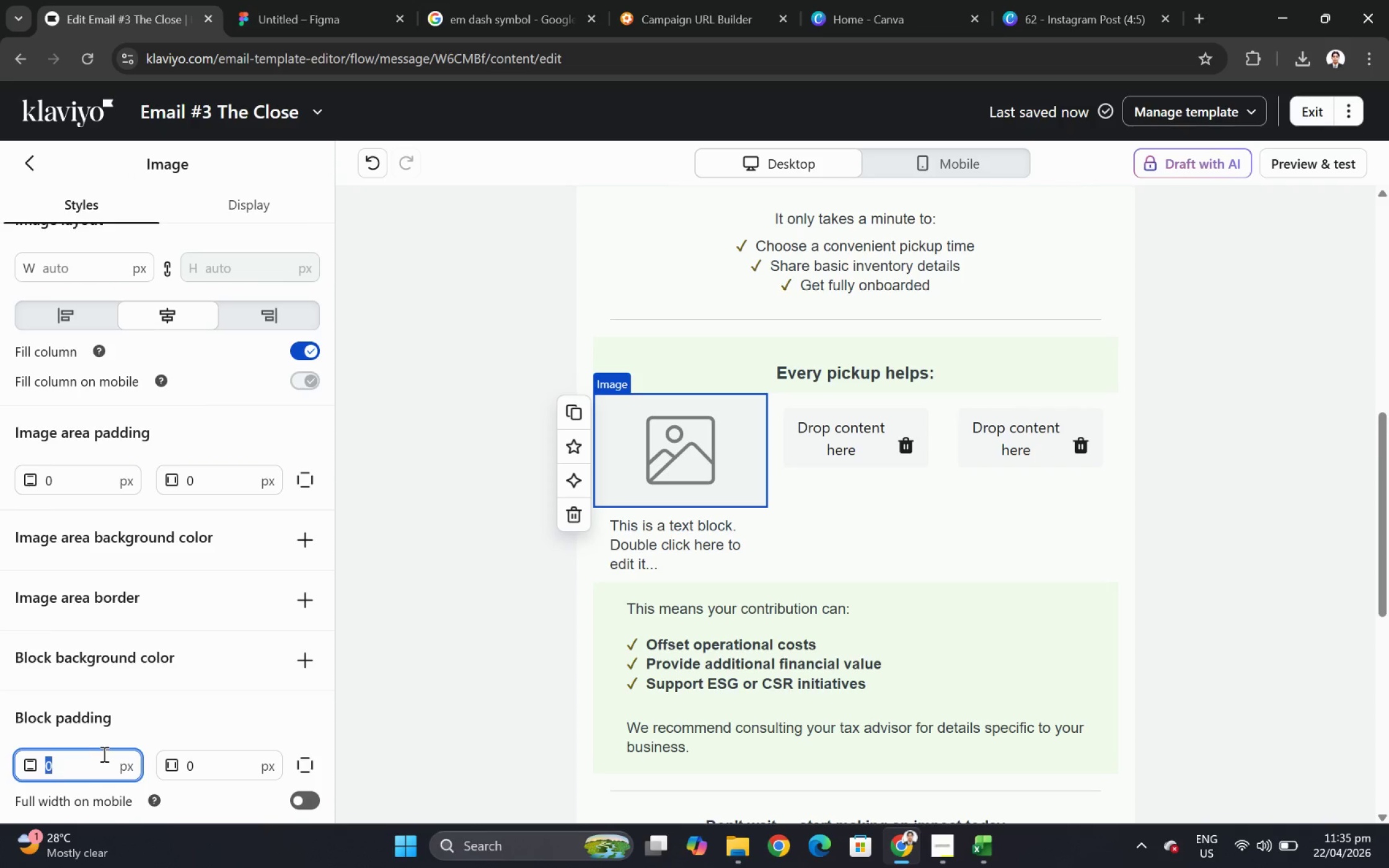 
key(Numpad1)
 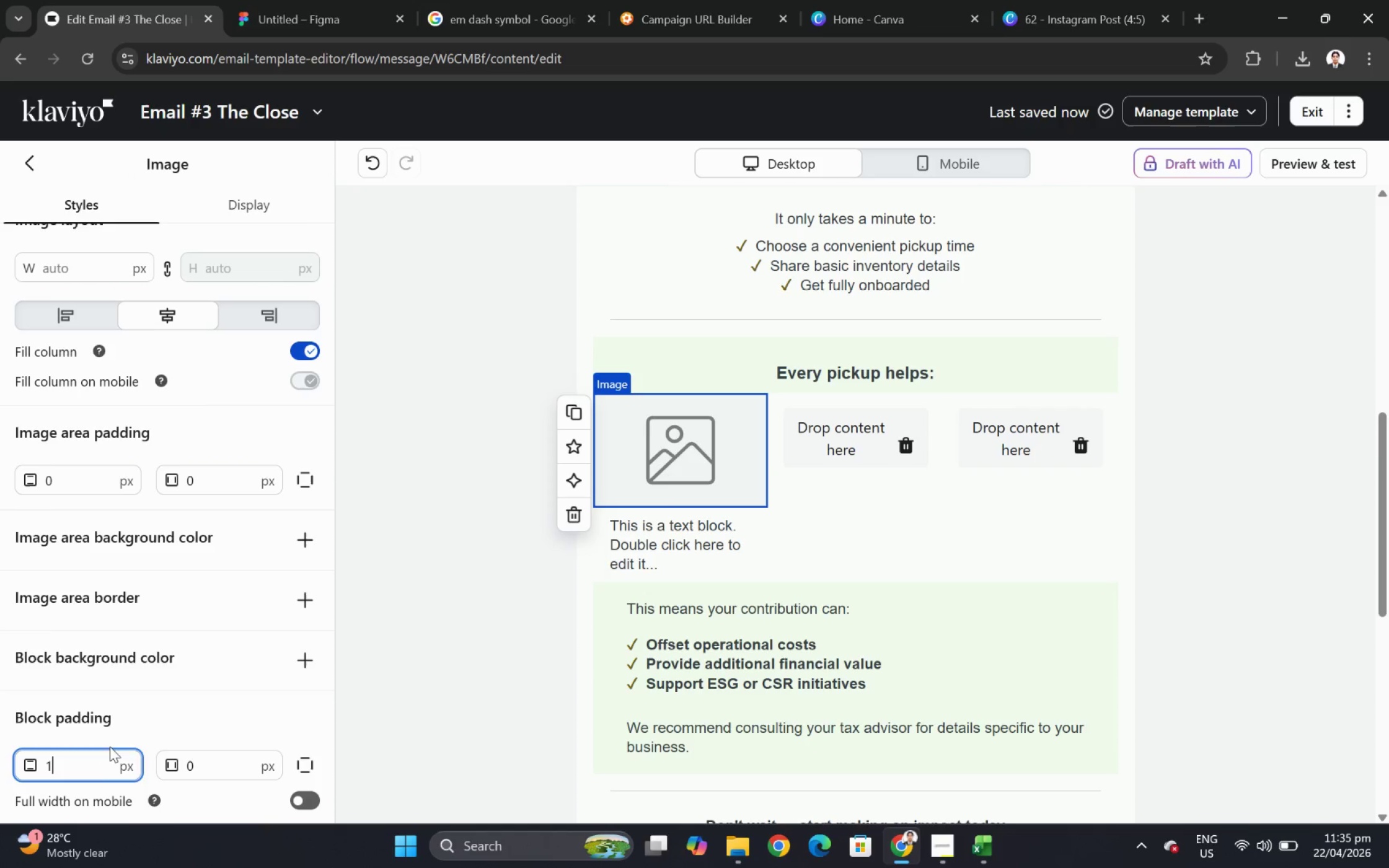 
key(Numpad8)
 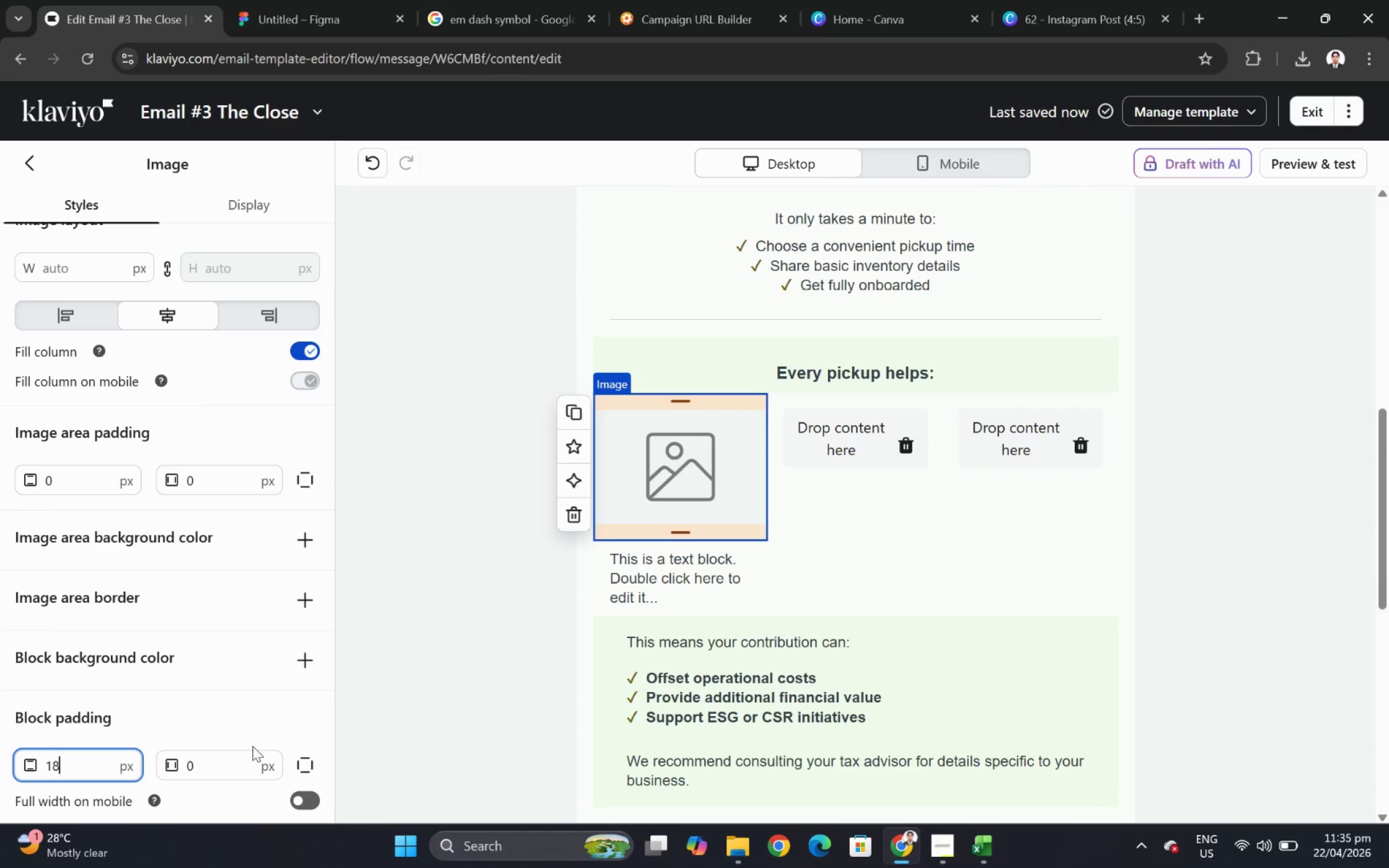 
double_click([242, 759])
 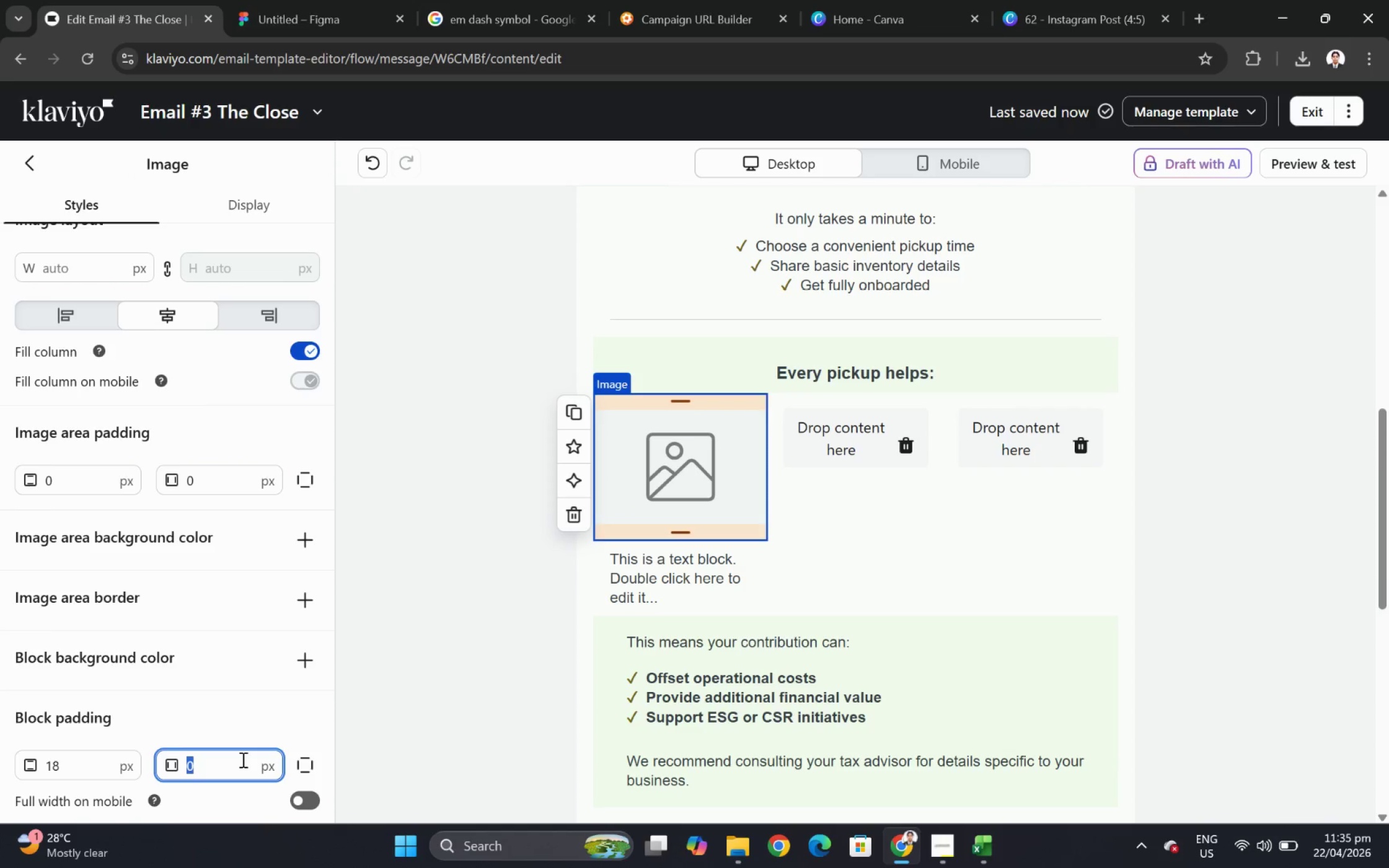 
key(Numpad1)
 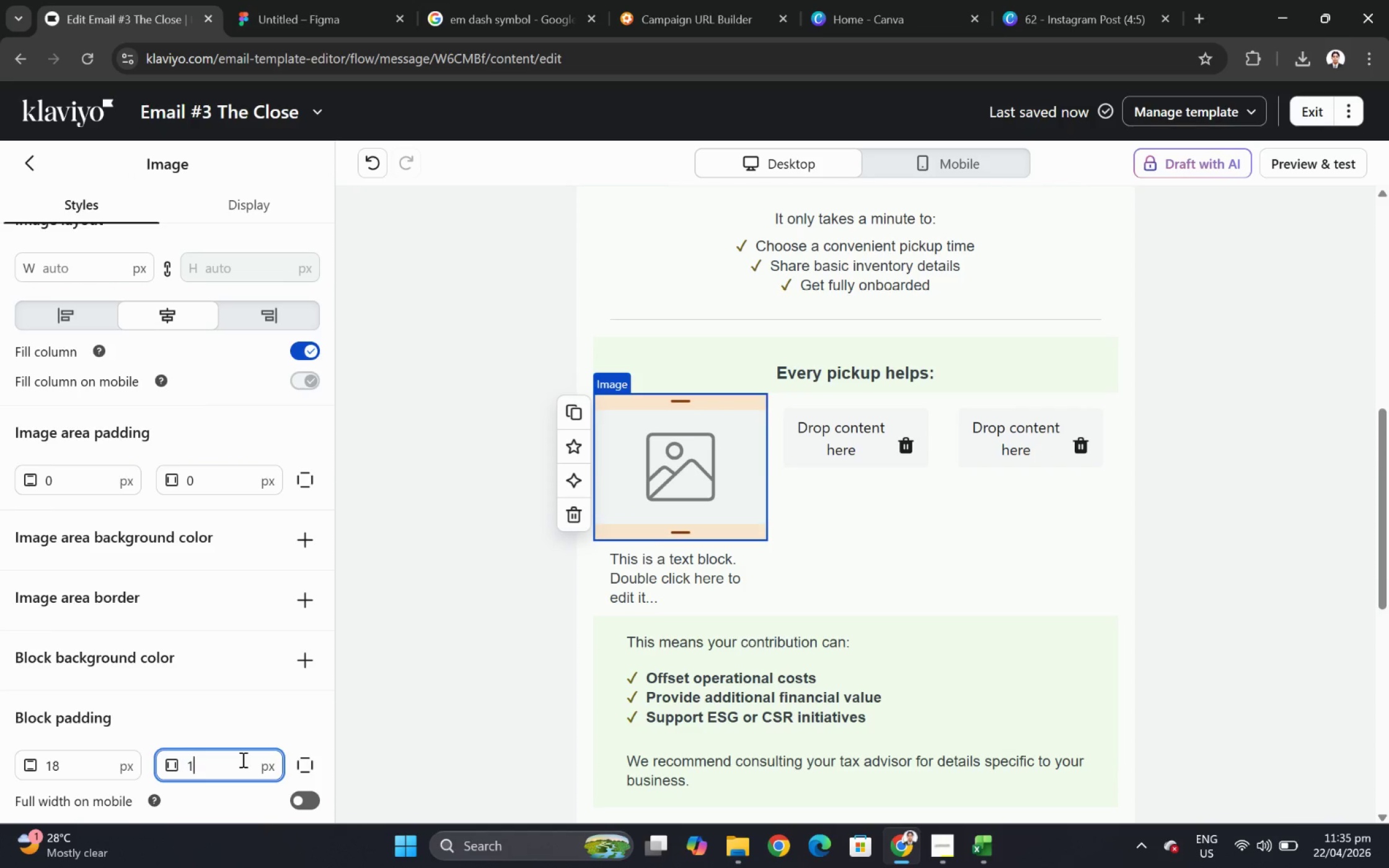 
key(Numpad8)
 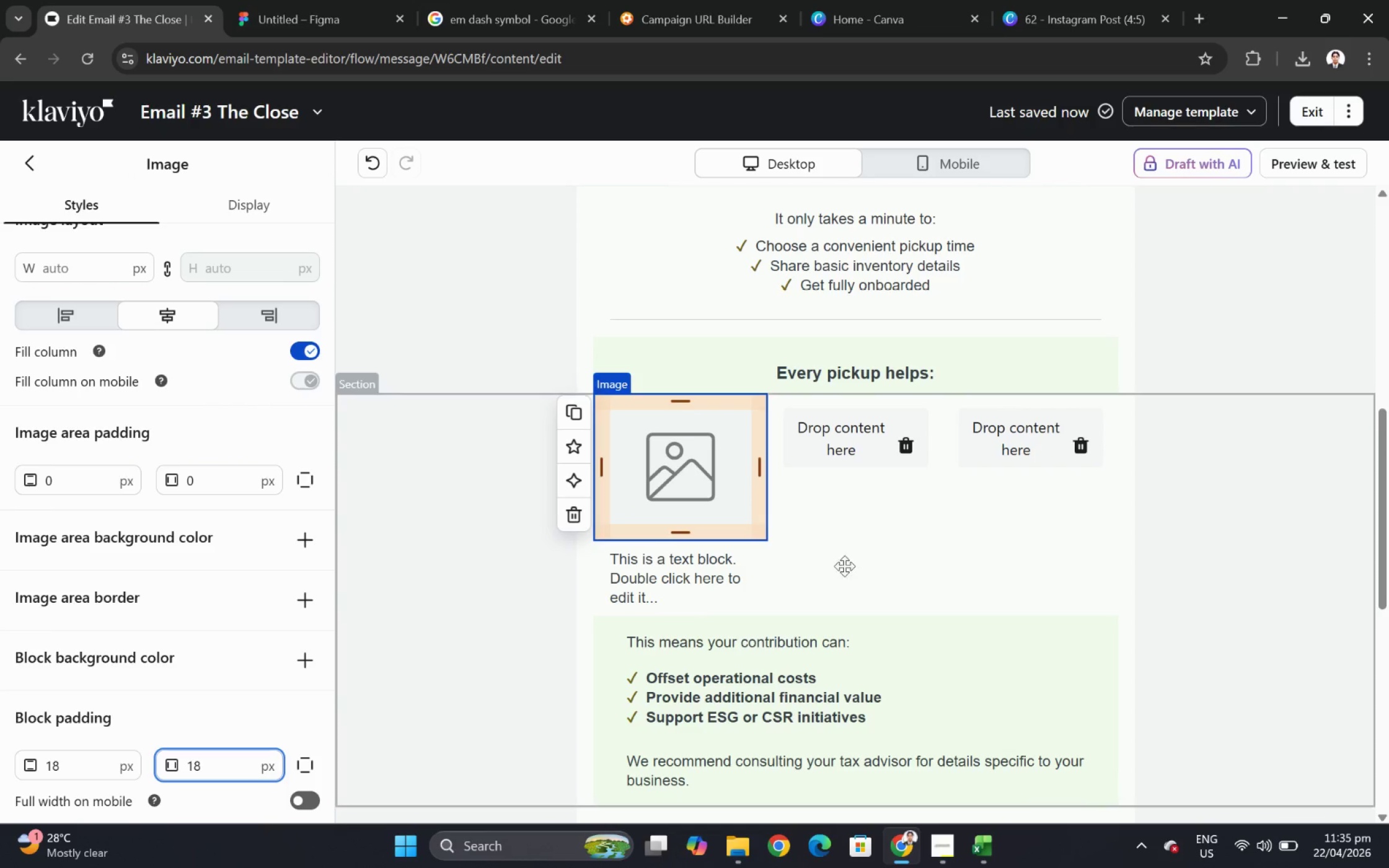 
left_click([856, 553])
 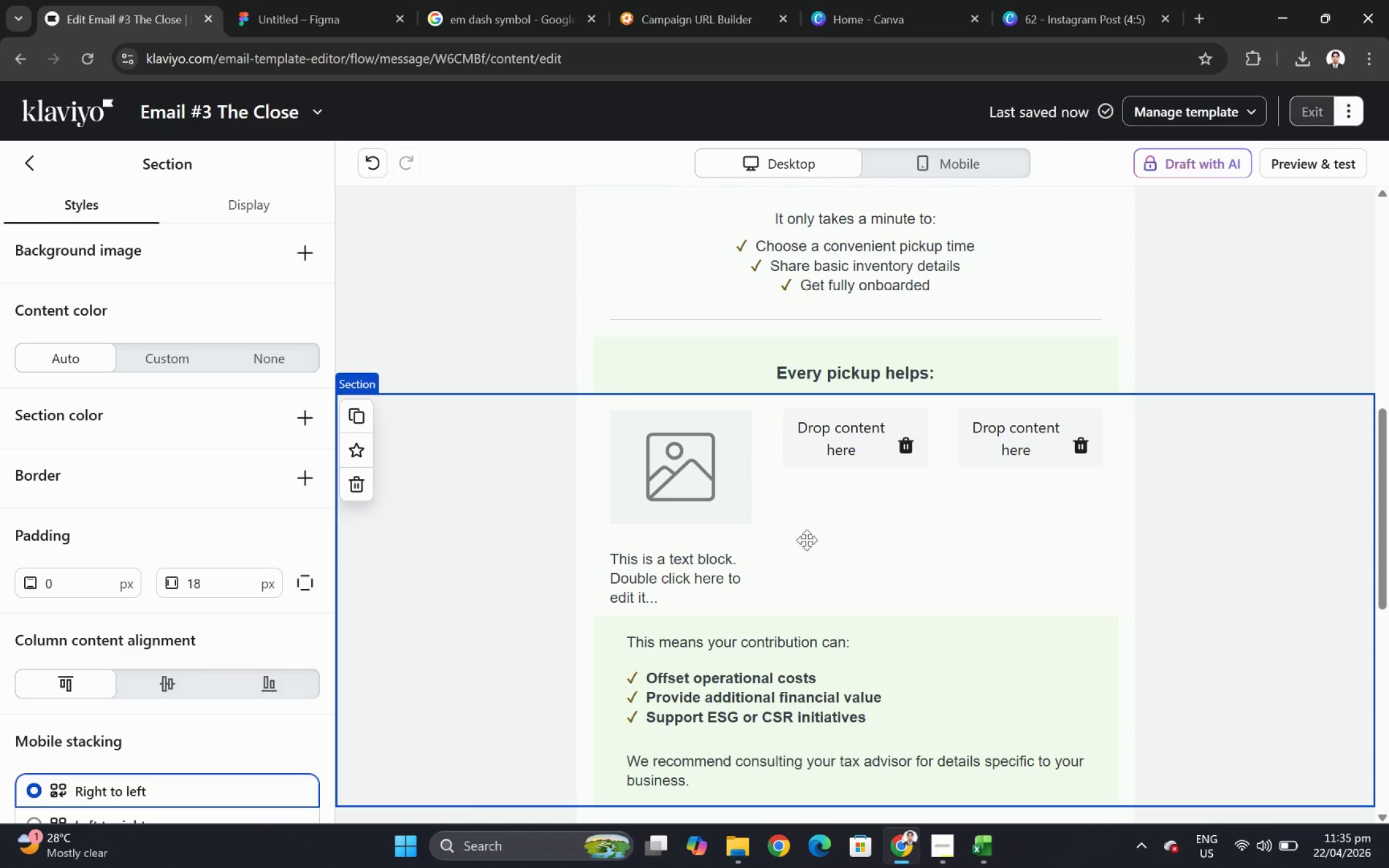 
left_click([655, 476])
 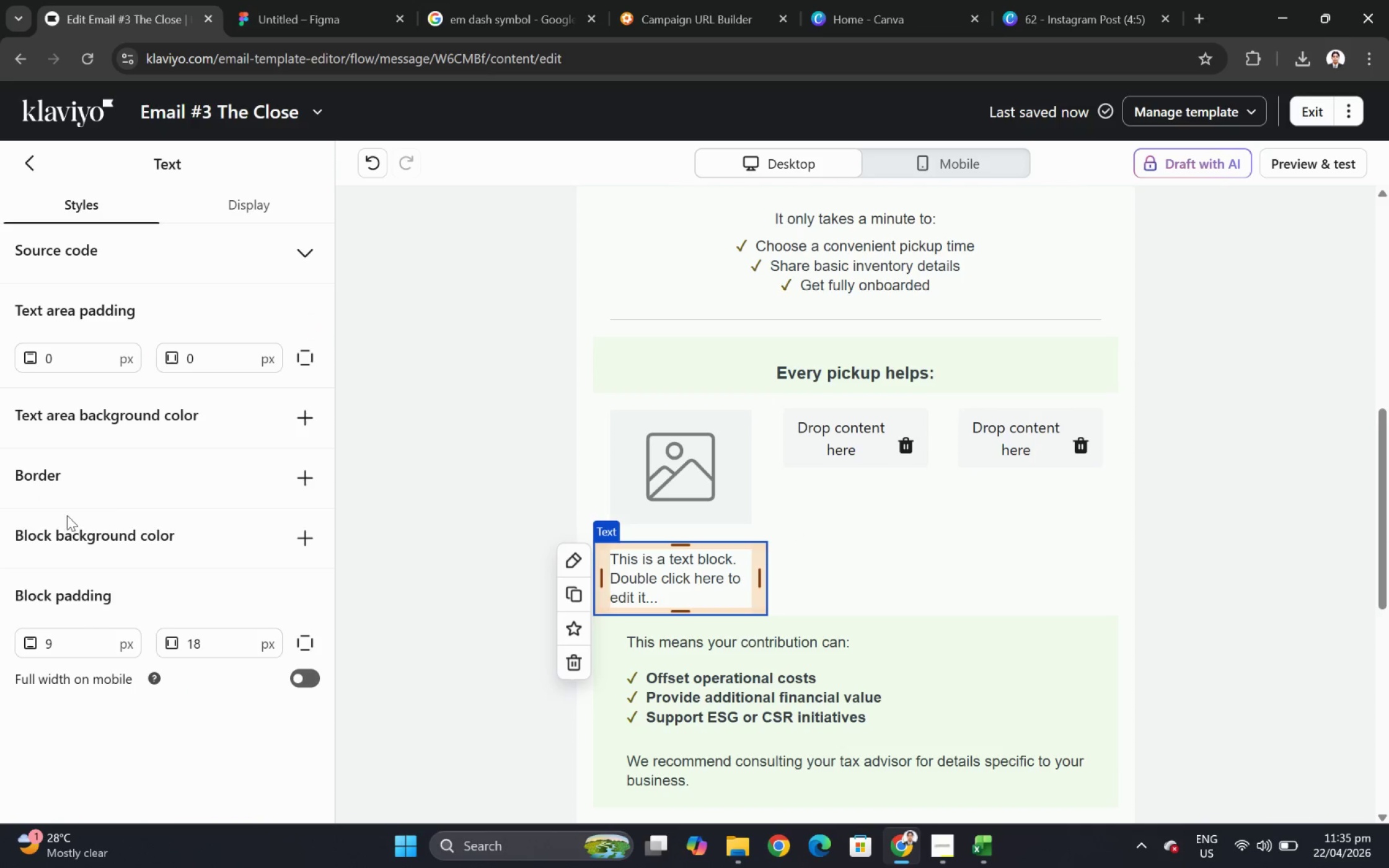 
wait(9.23)
 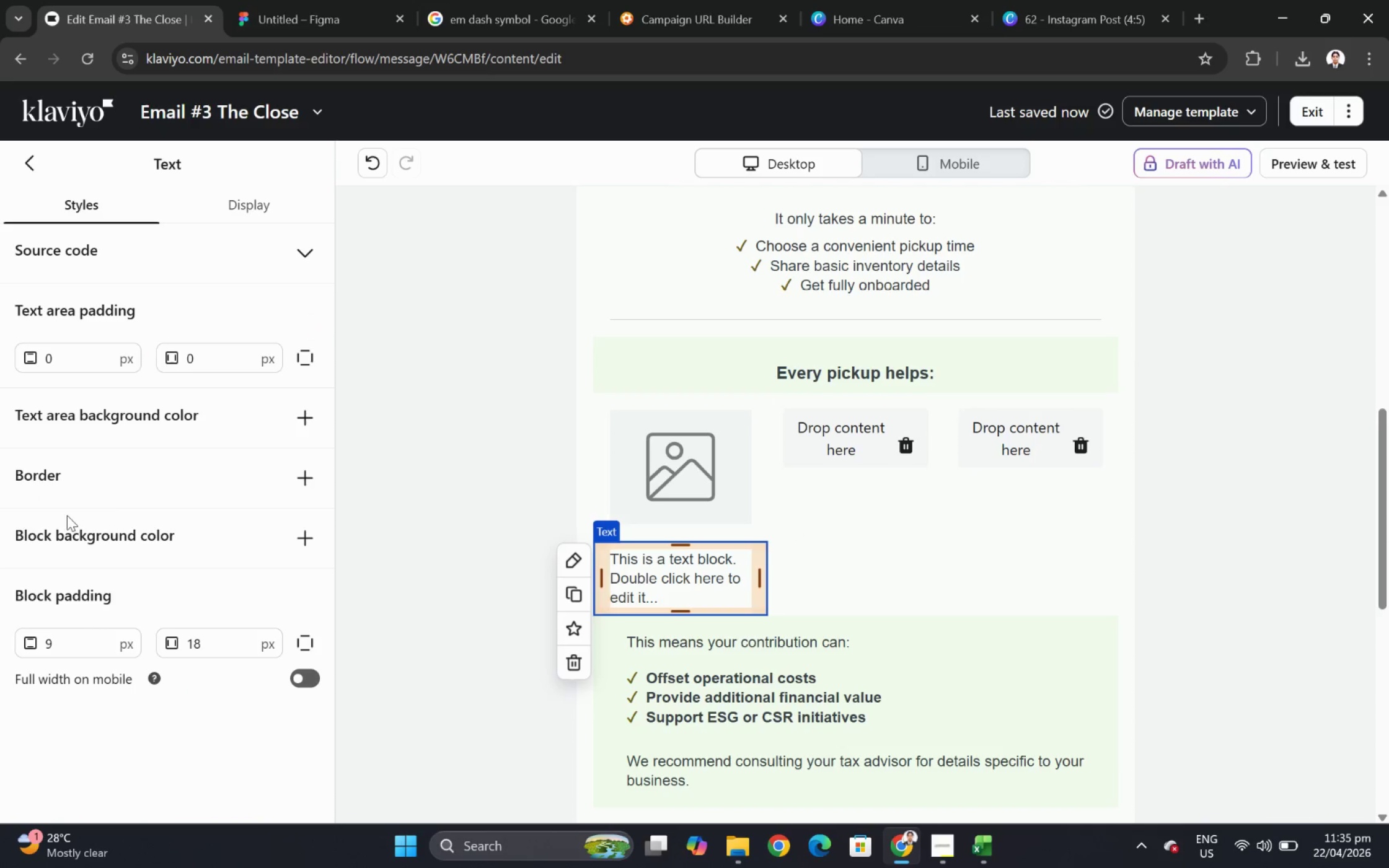 
left_click([97, 643])
 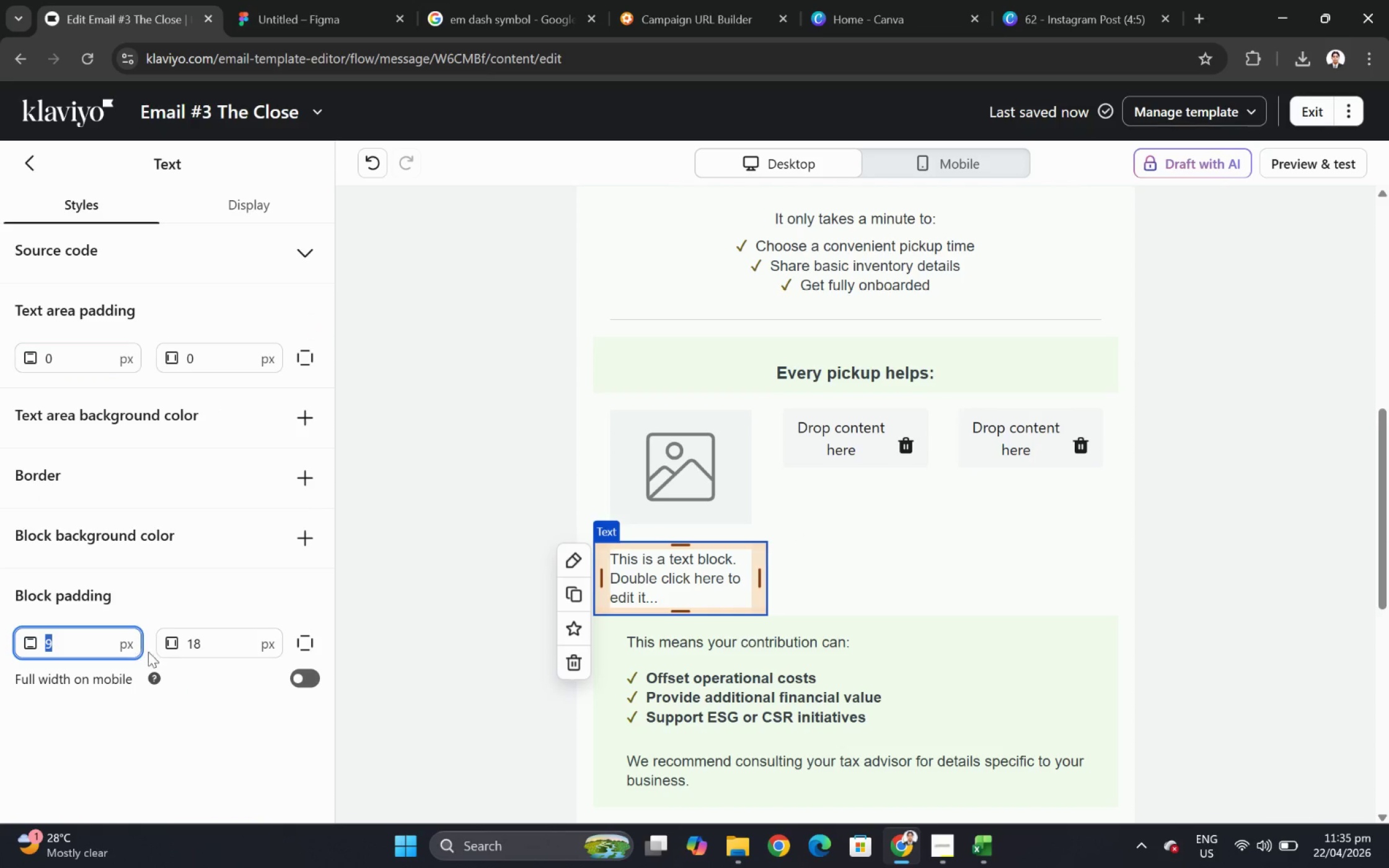 
mouse_move([206, 651])
 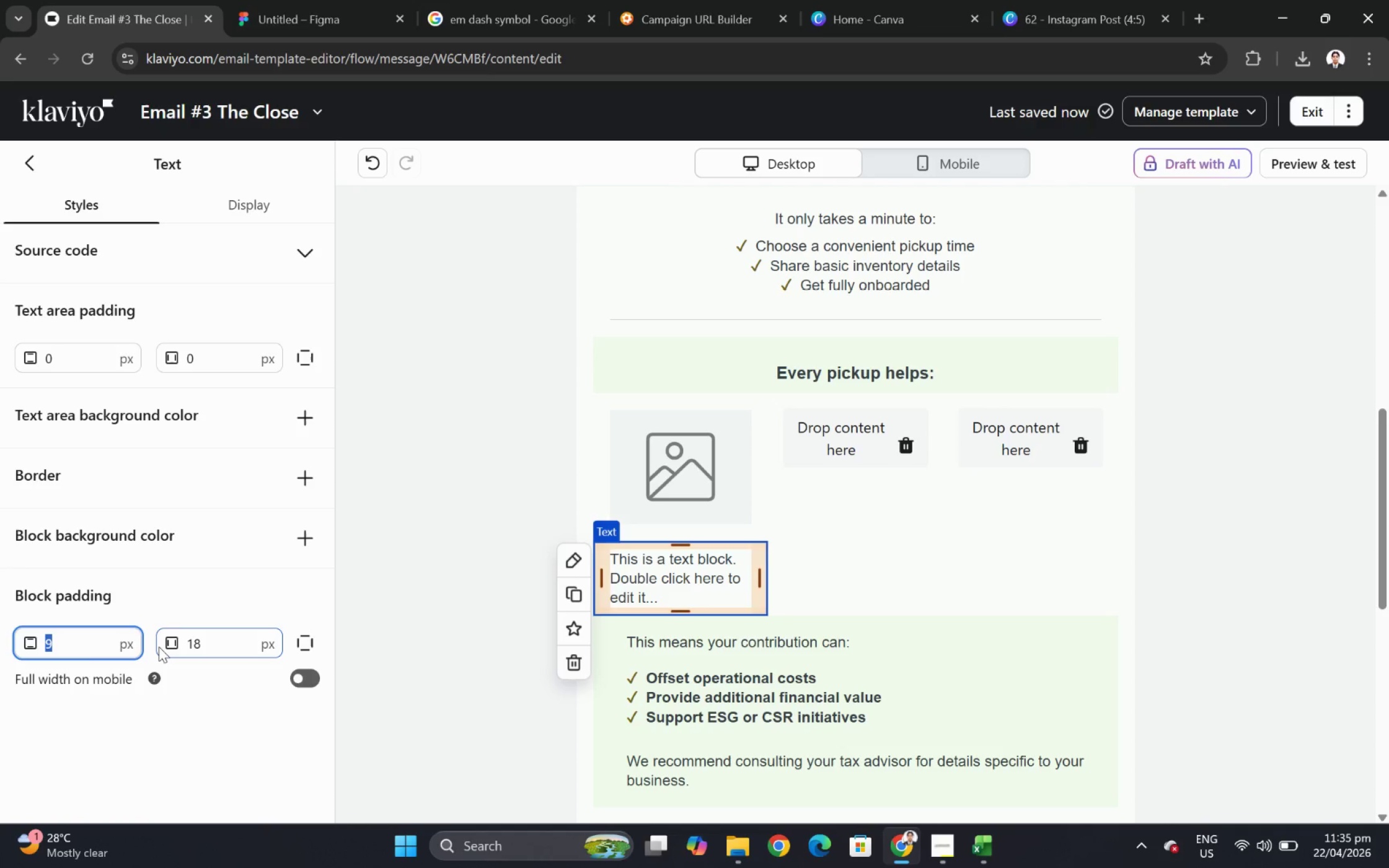 
left_click([304, 644])
 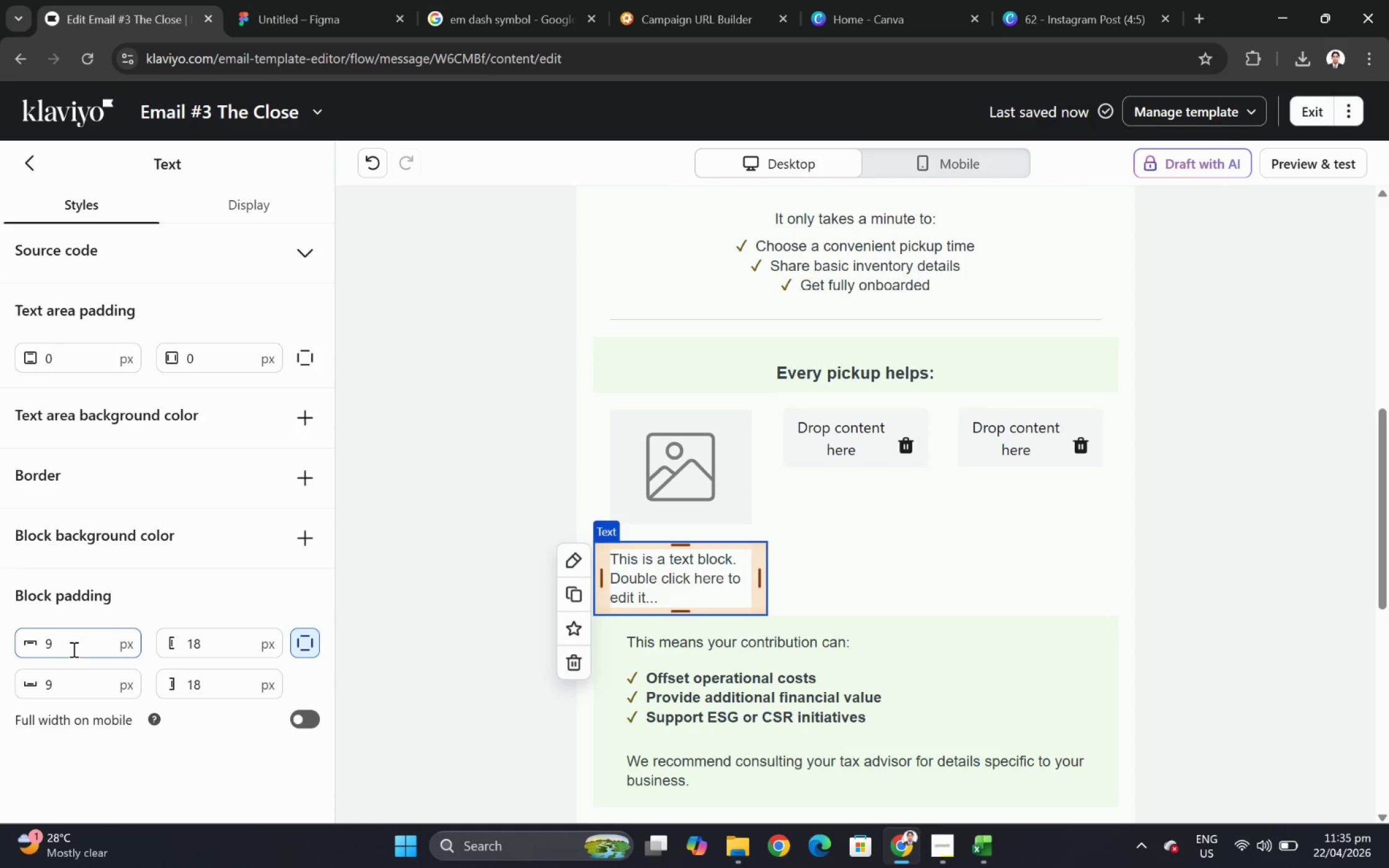 
double_click([73, 649])
 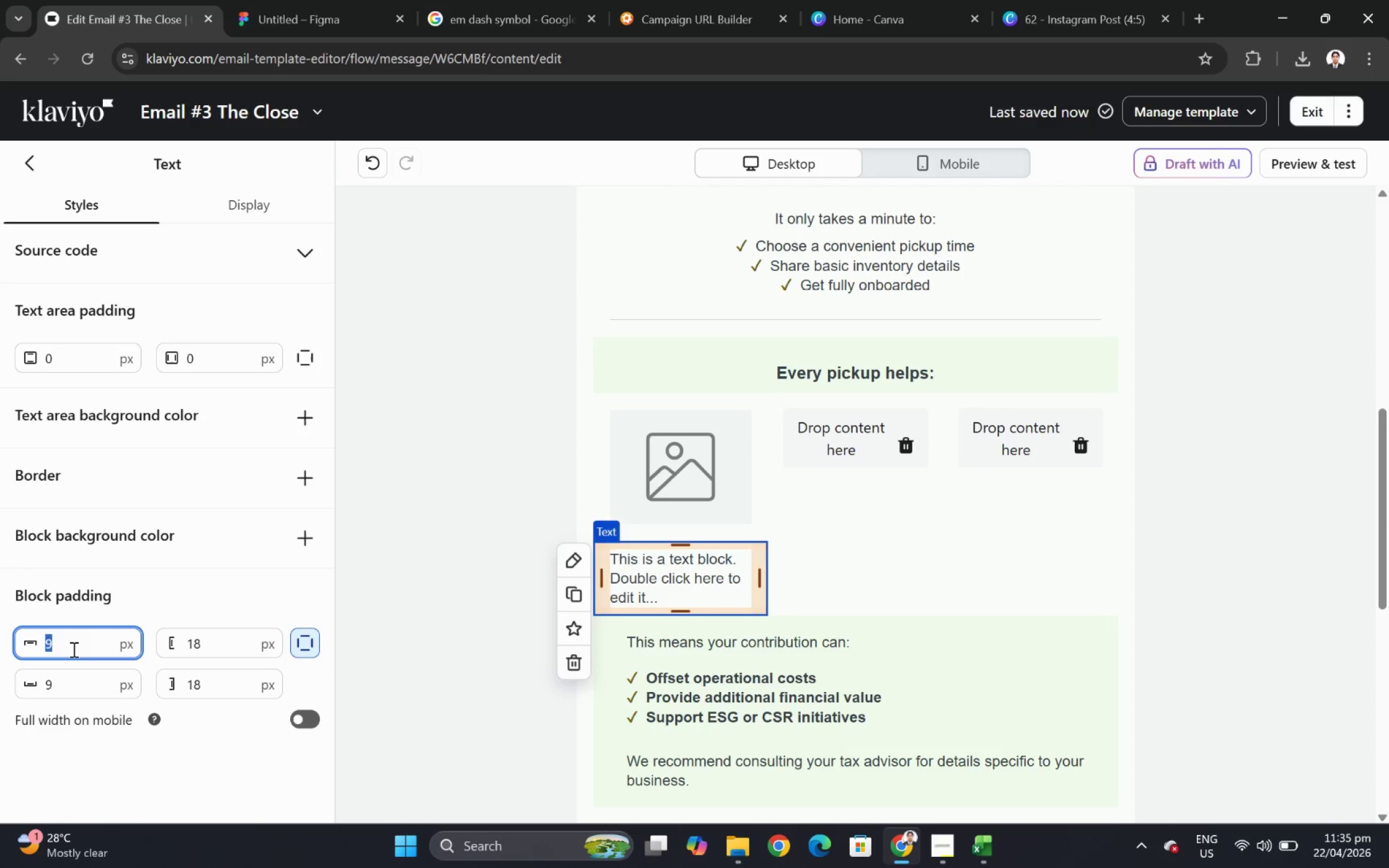 
key(Numpad0)
 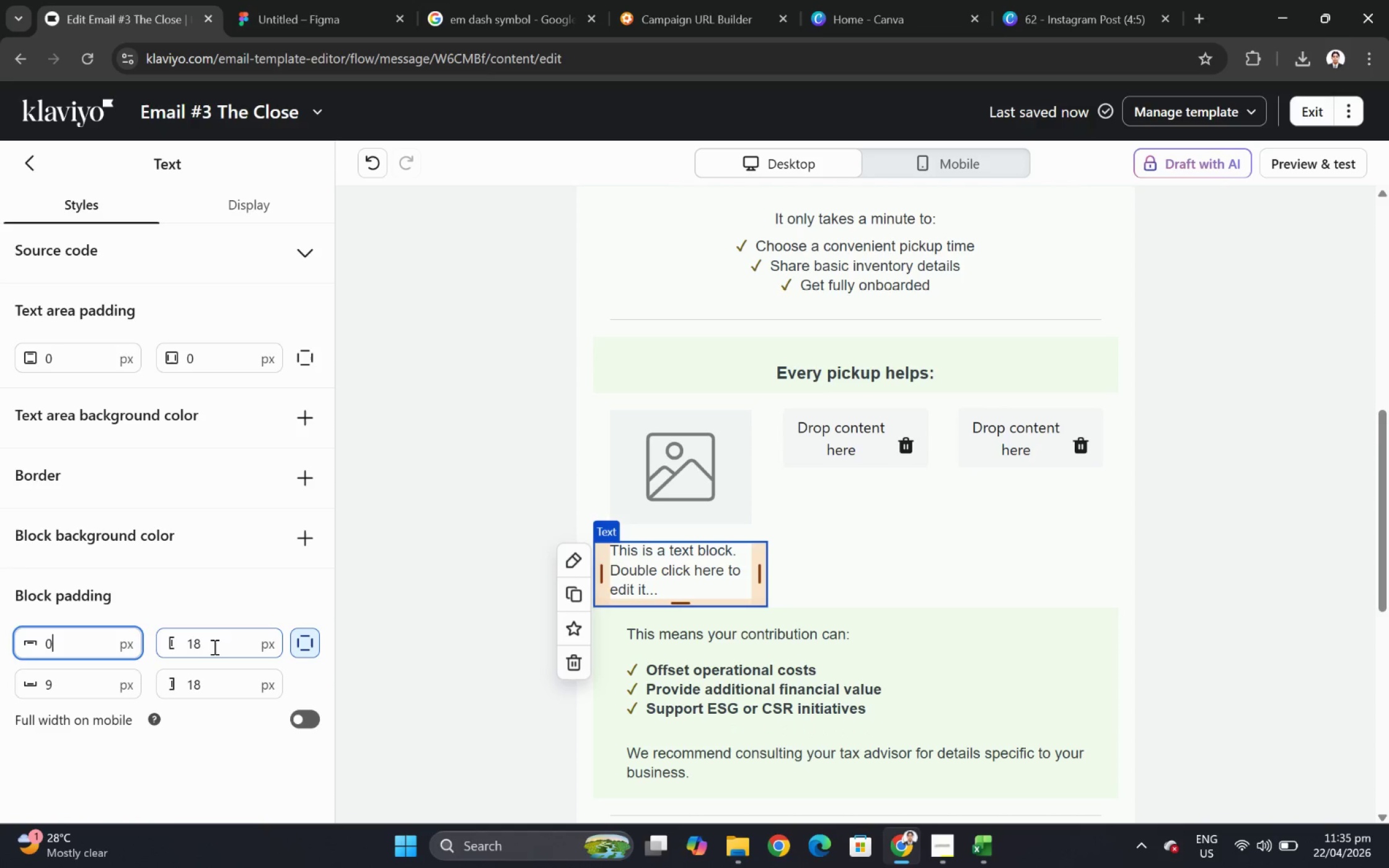 
left_click([218, 646])
 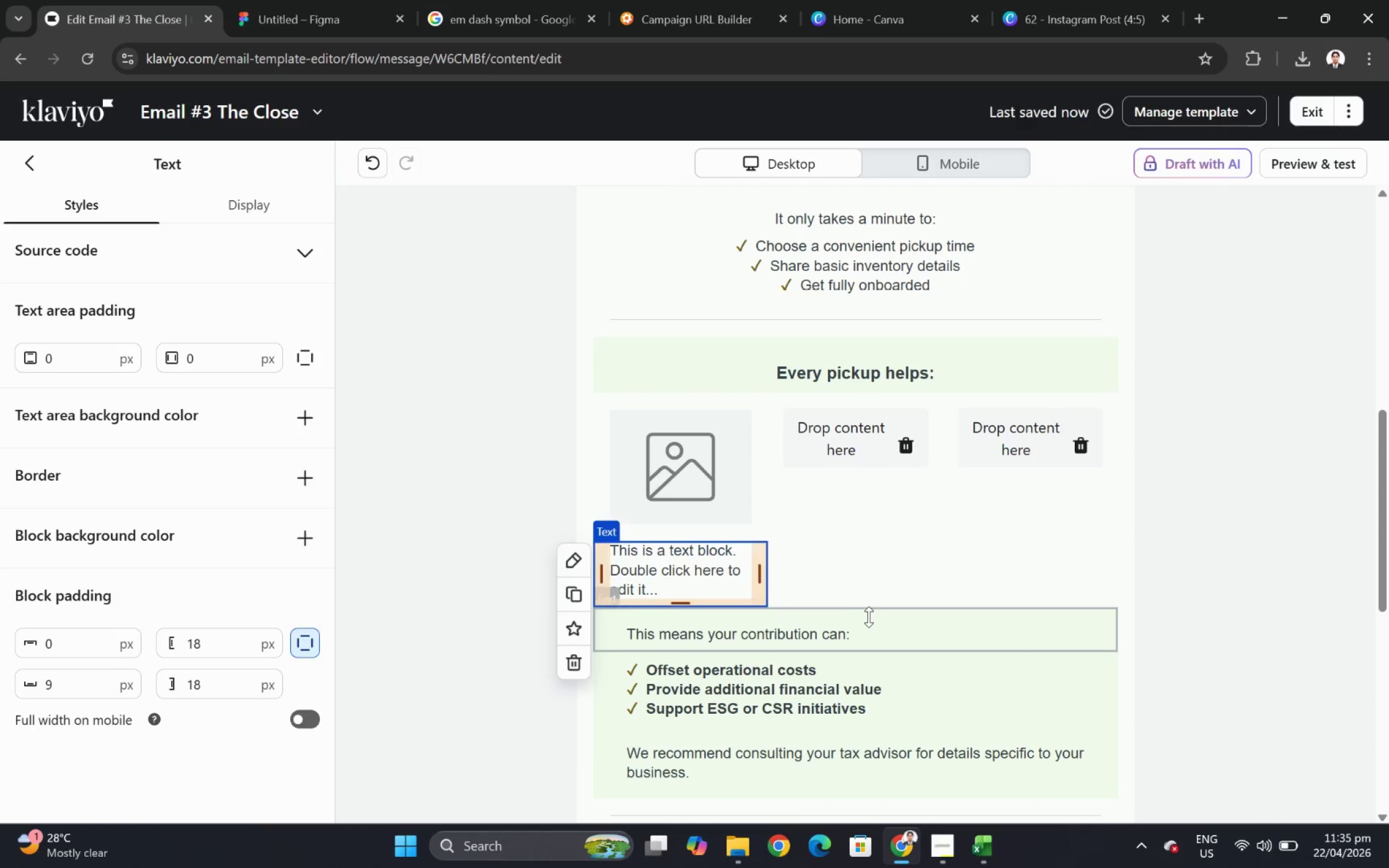 
wait(9.47)
 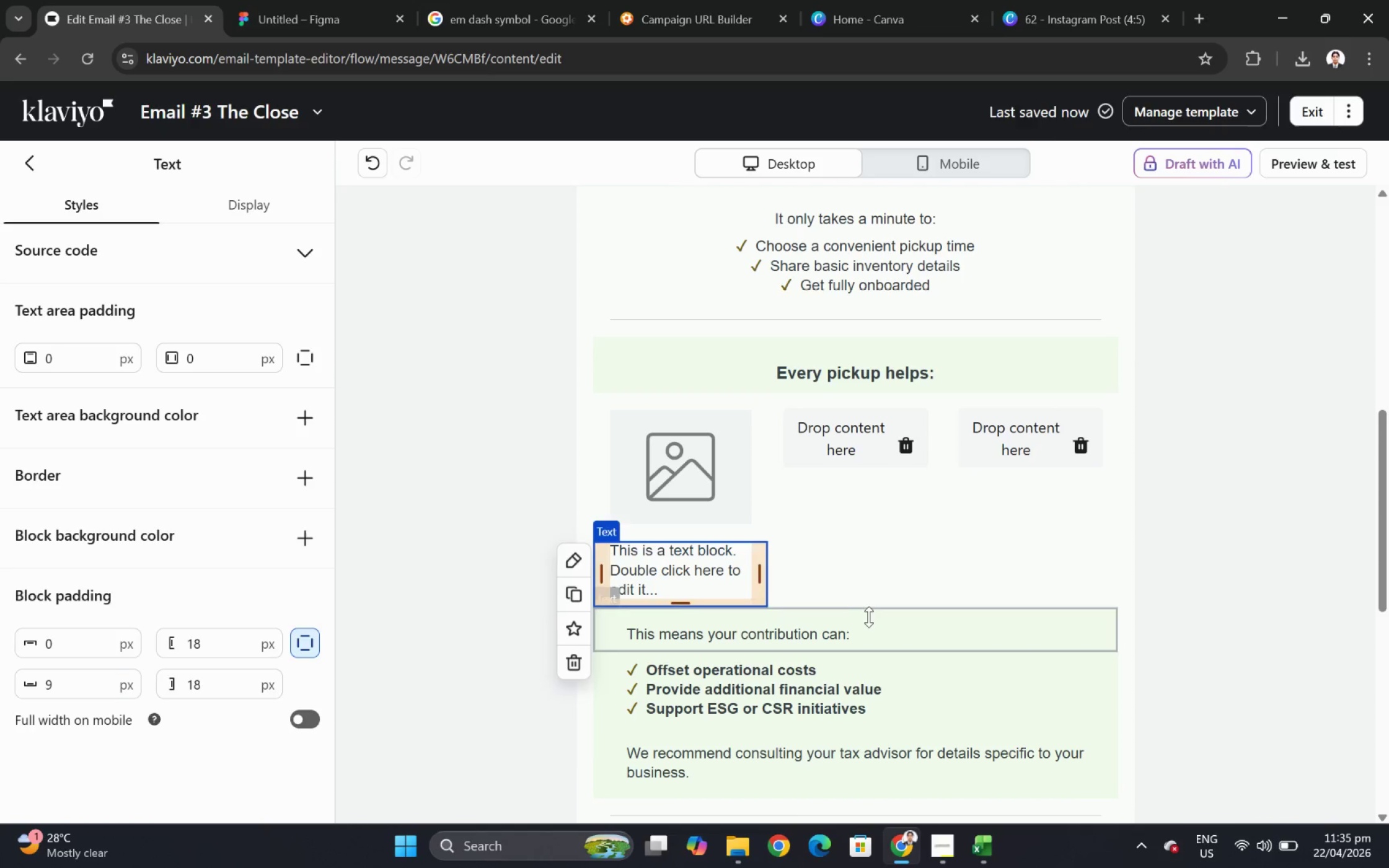 
left_click([733, 559])
 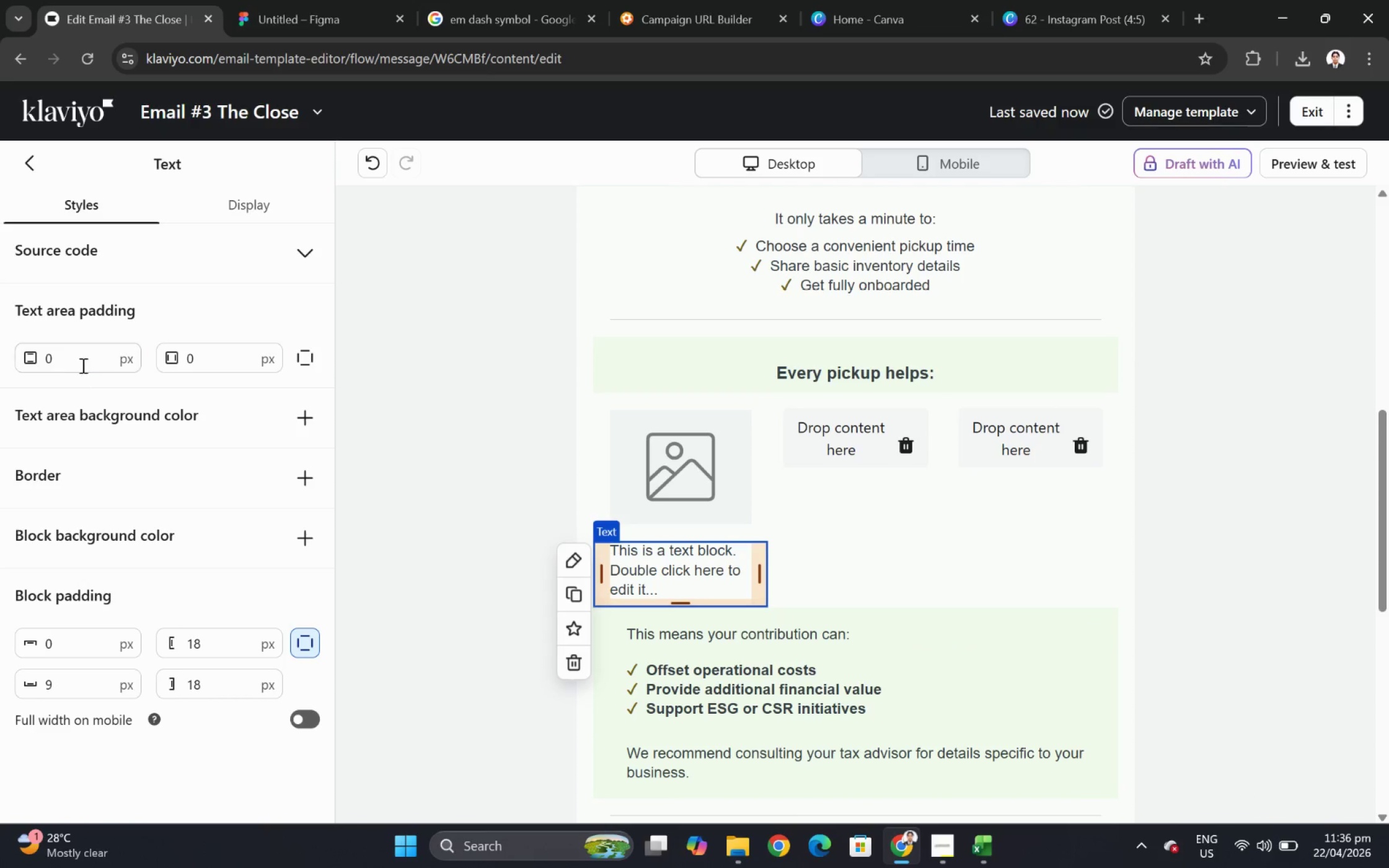 
double_click([83, 364])
 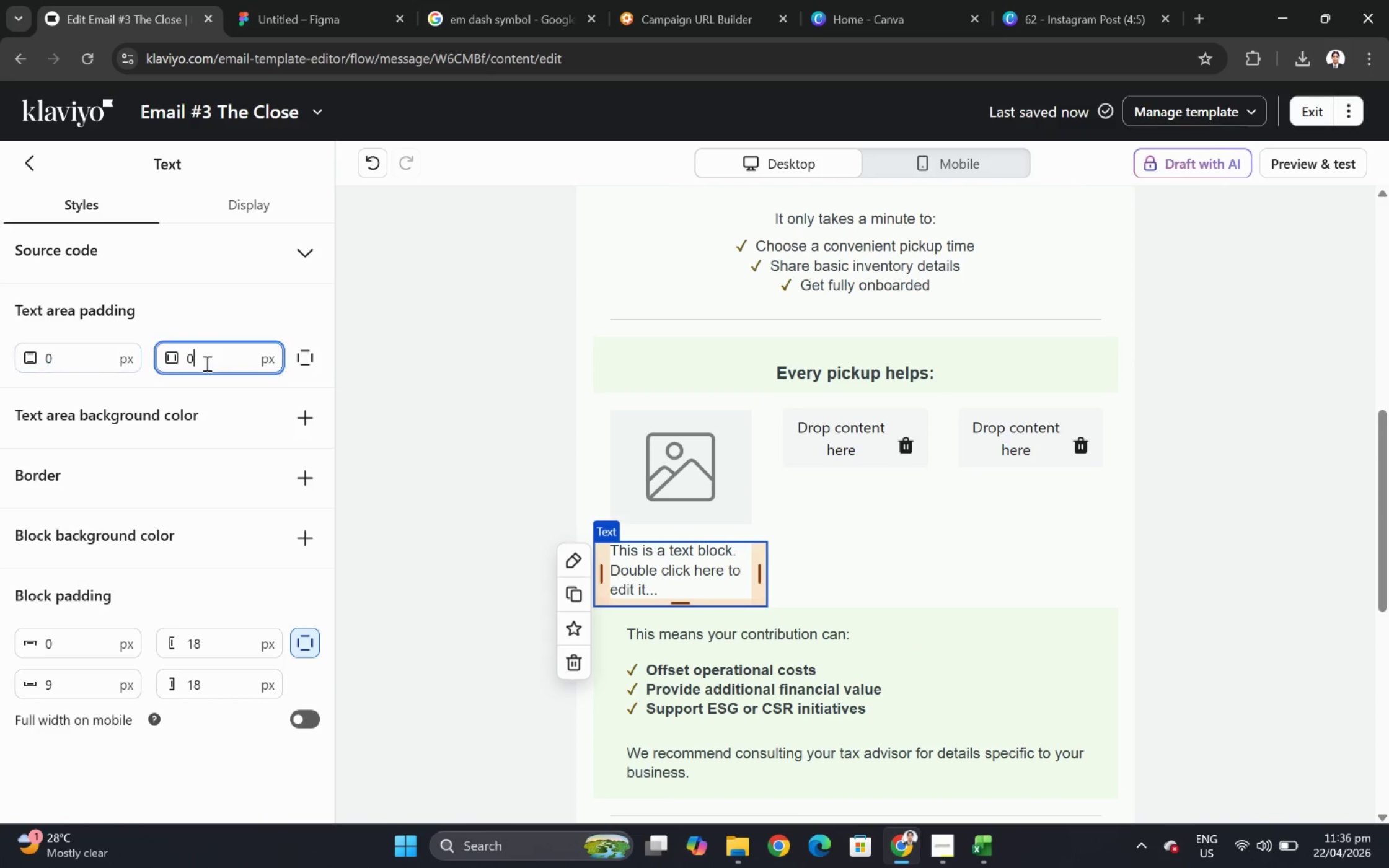 
double_click([206, 363])
 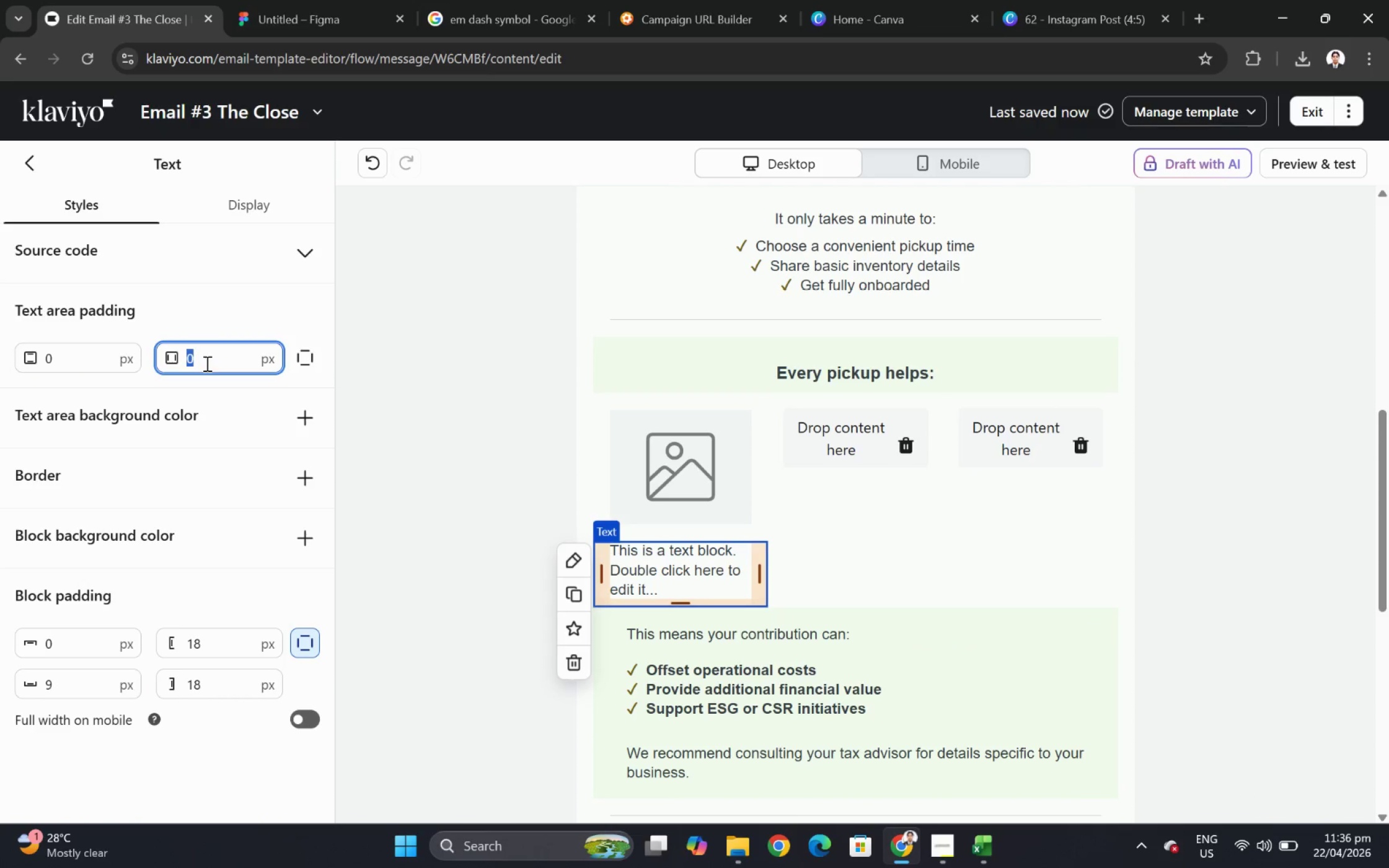 
key(Numpad1)
 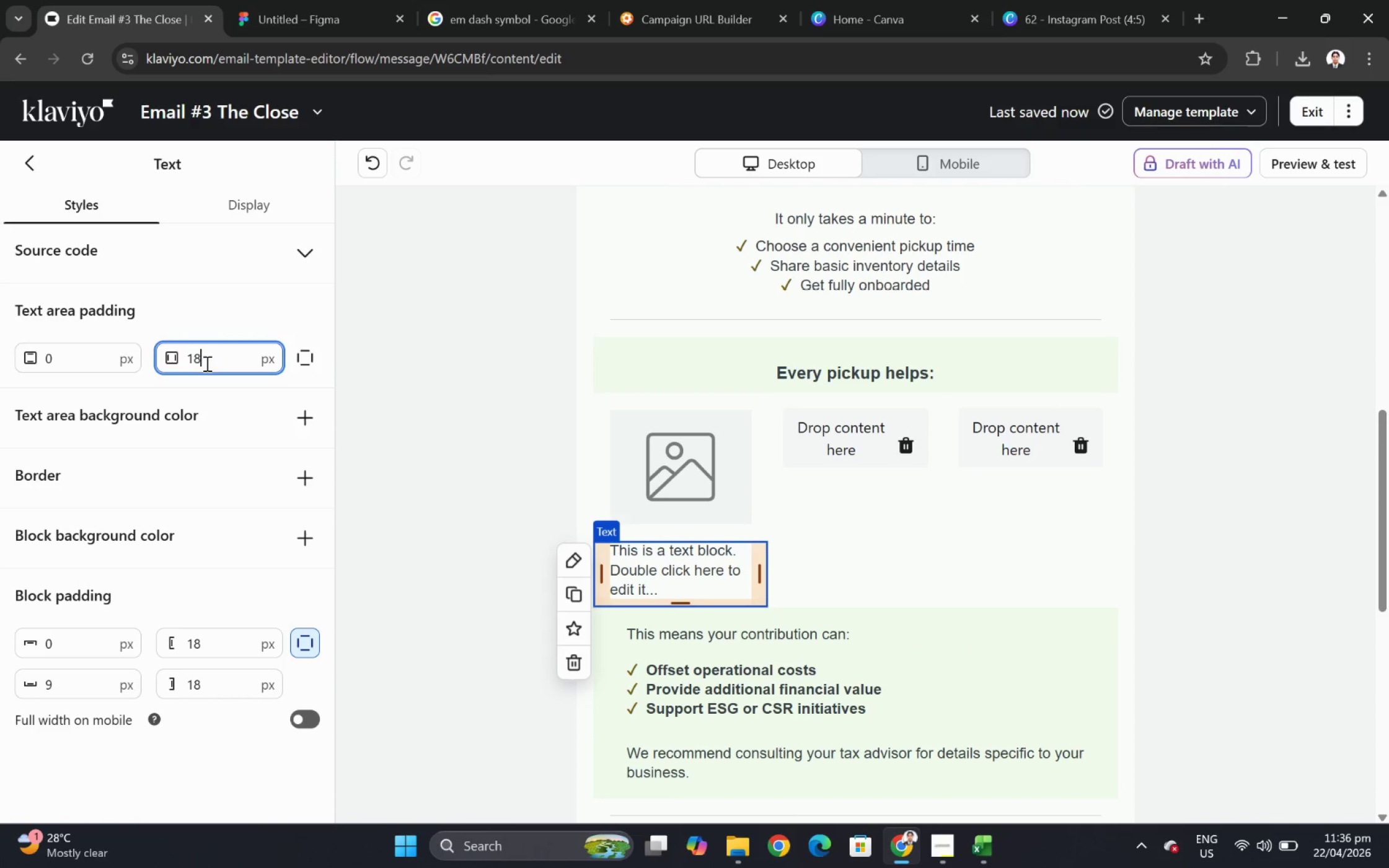 
key(Numpad8)
 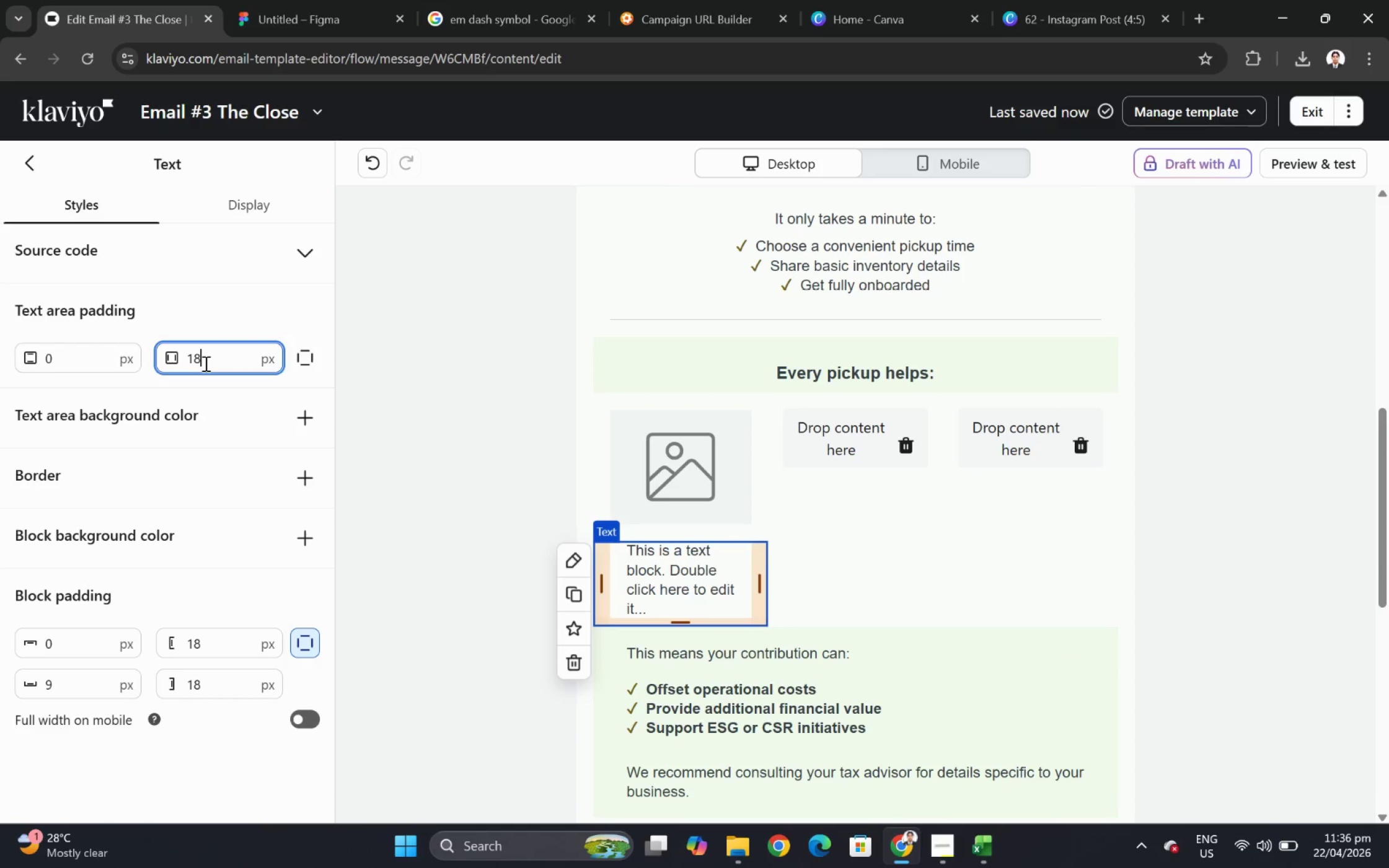 
left_click([866, 714])
 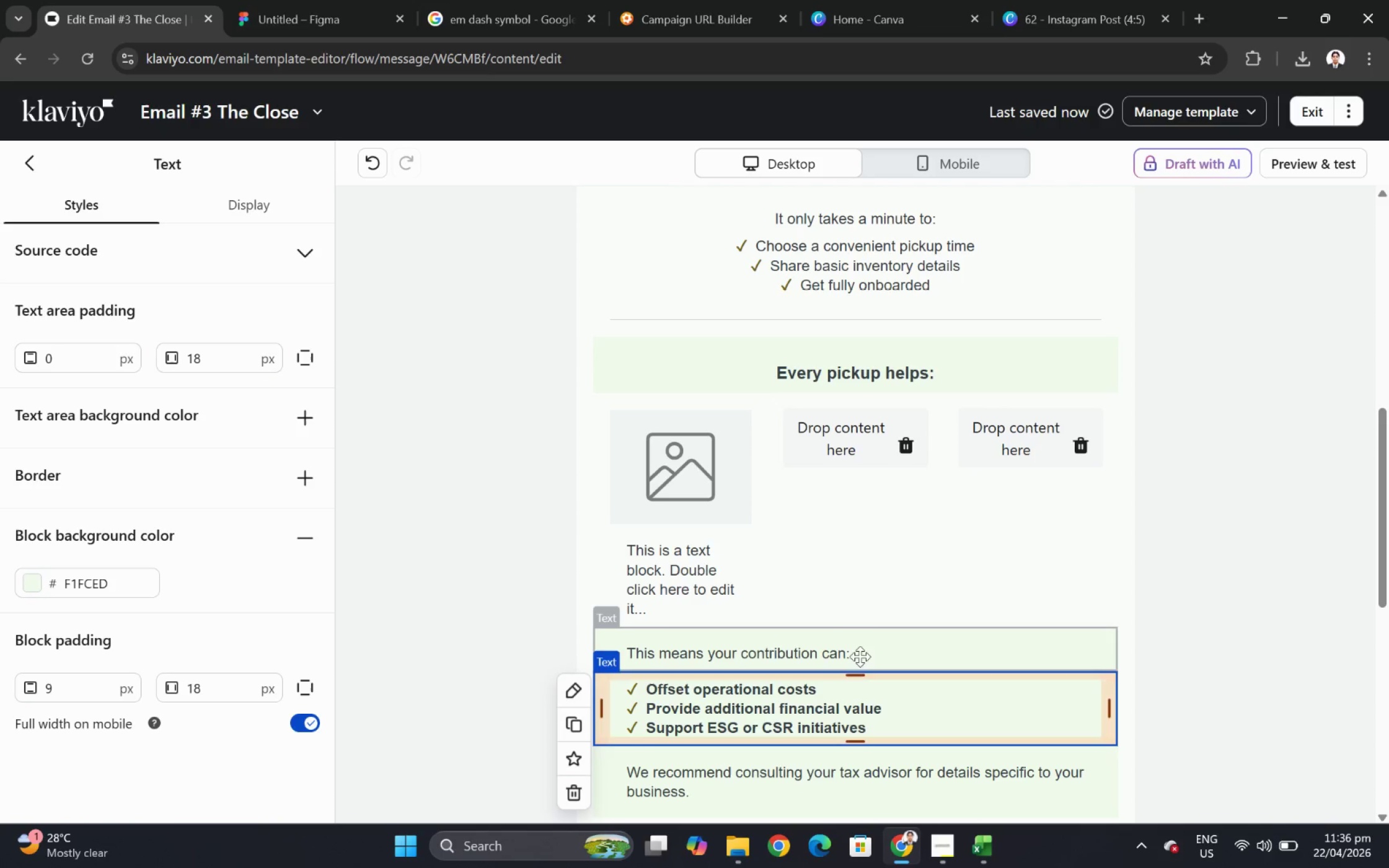 
left_click([702, 641])
 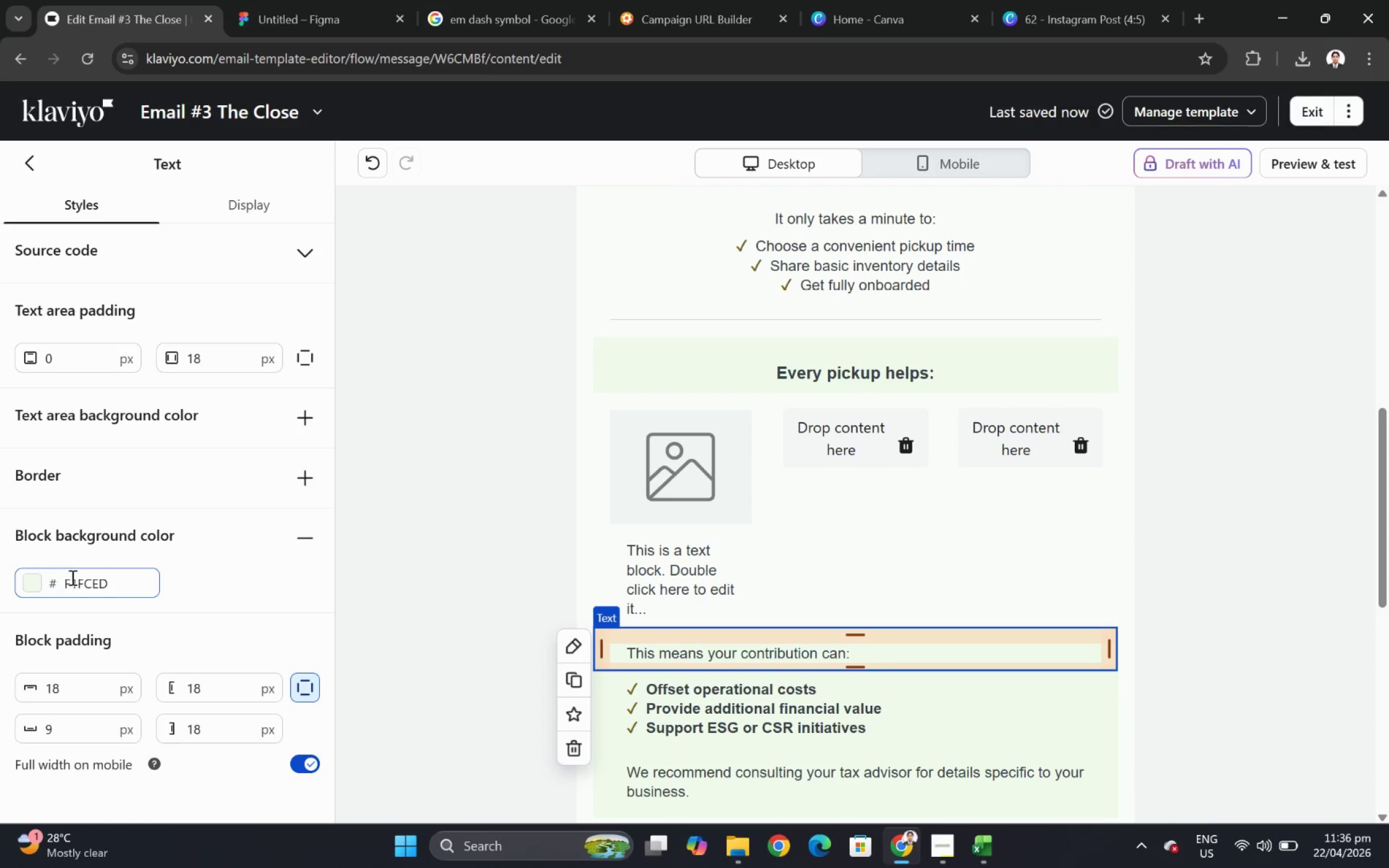 
double_click([102, 582])
 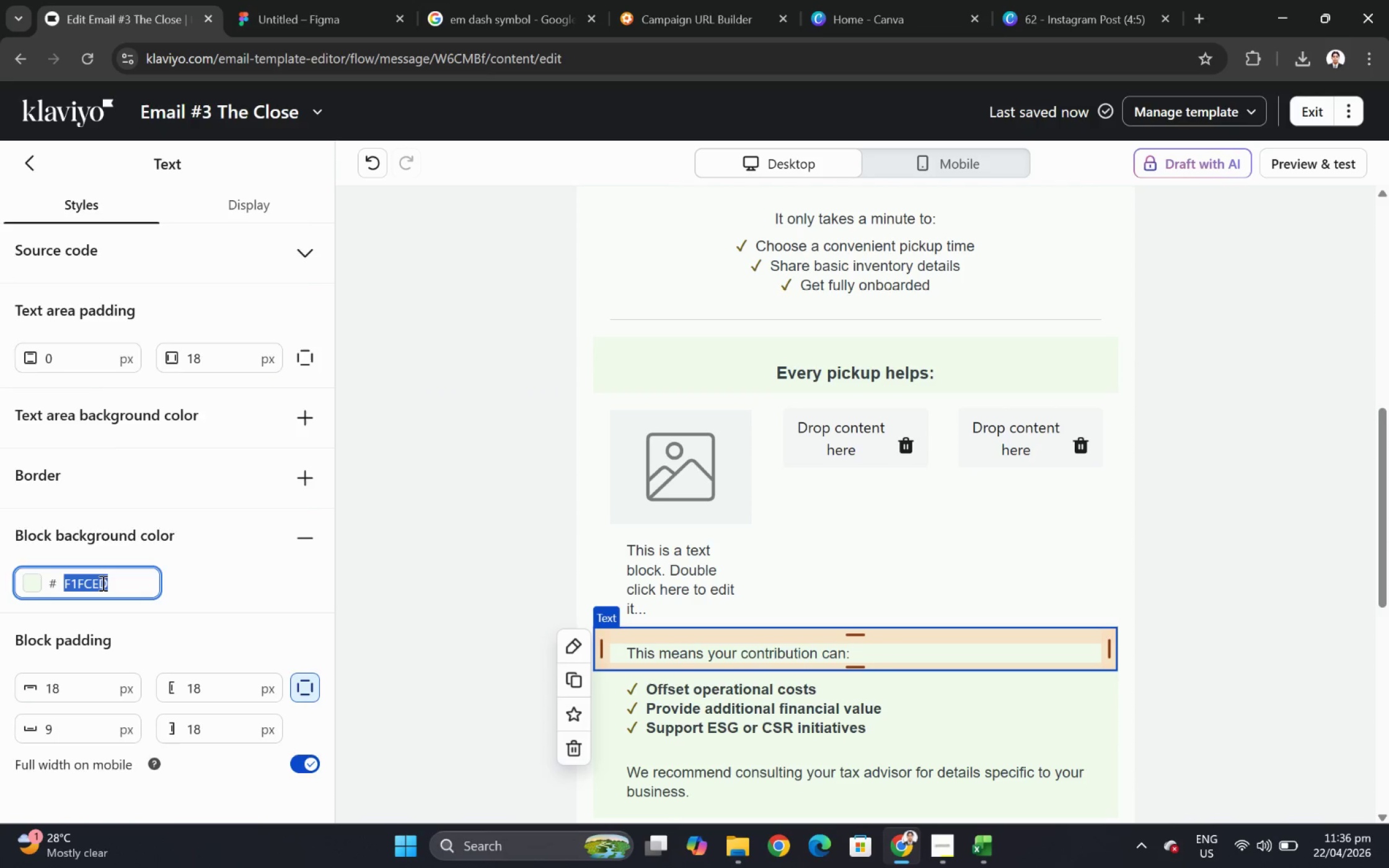 
triple_click([102, 582])
 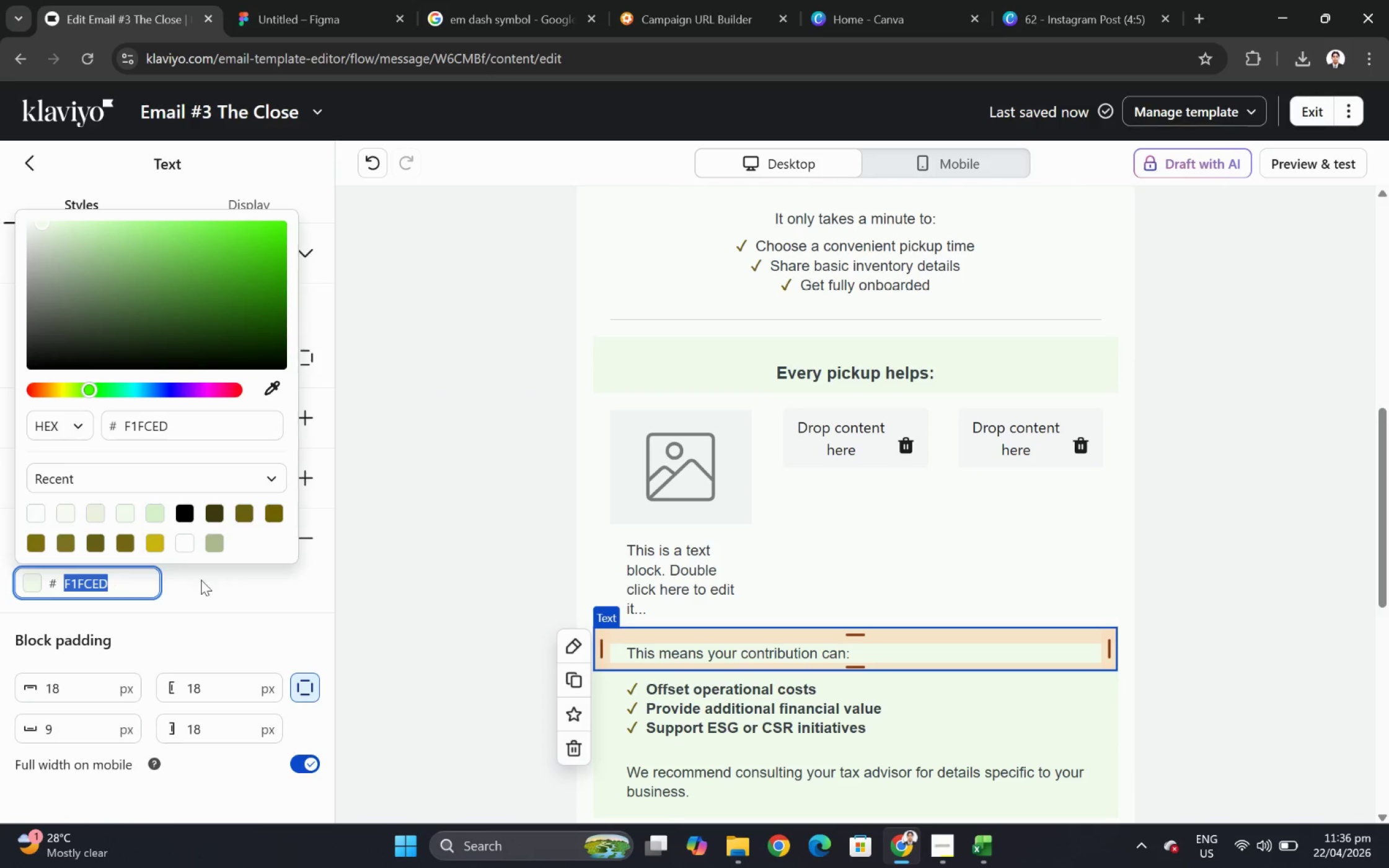 
key(Control+C)
 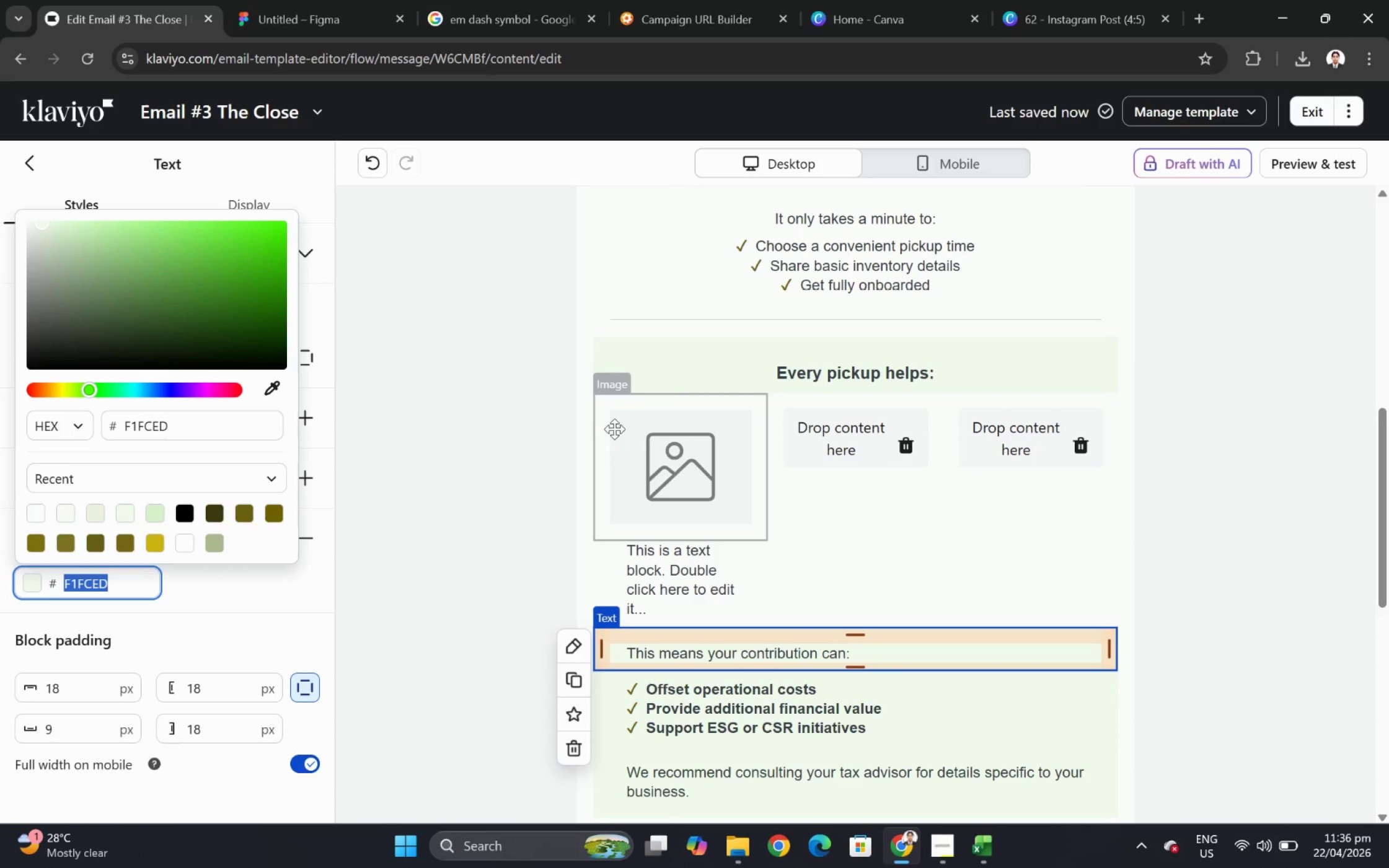 
left_click([643, 449])
 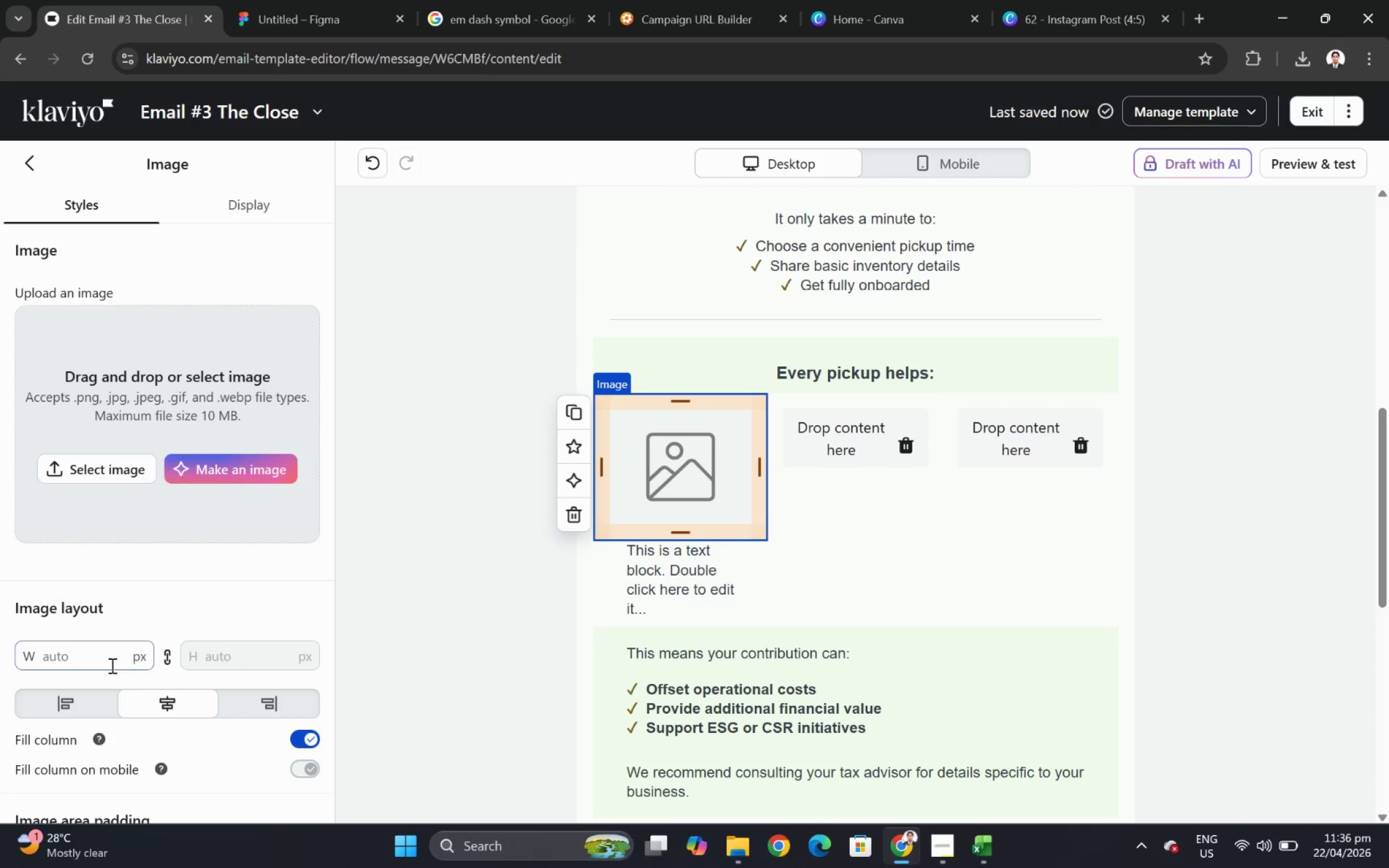 
scroll: coordinate [198, 683], scroll_direction: down, amount: 5.0
 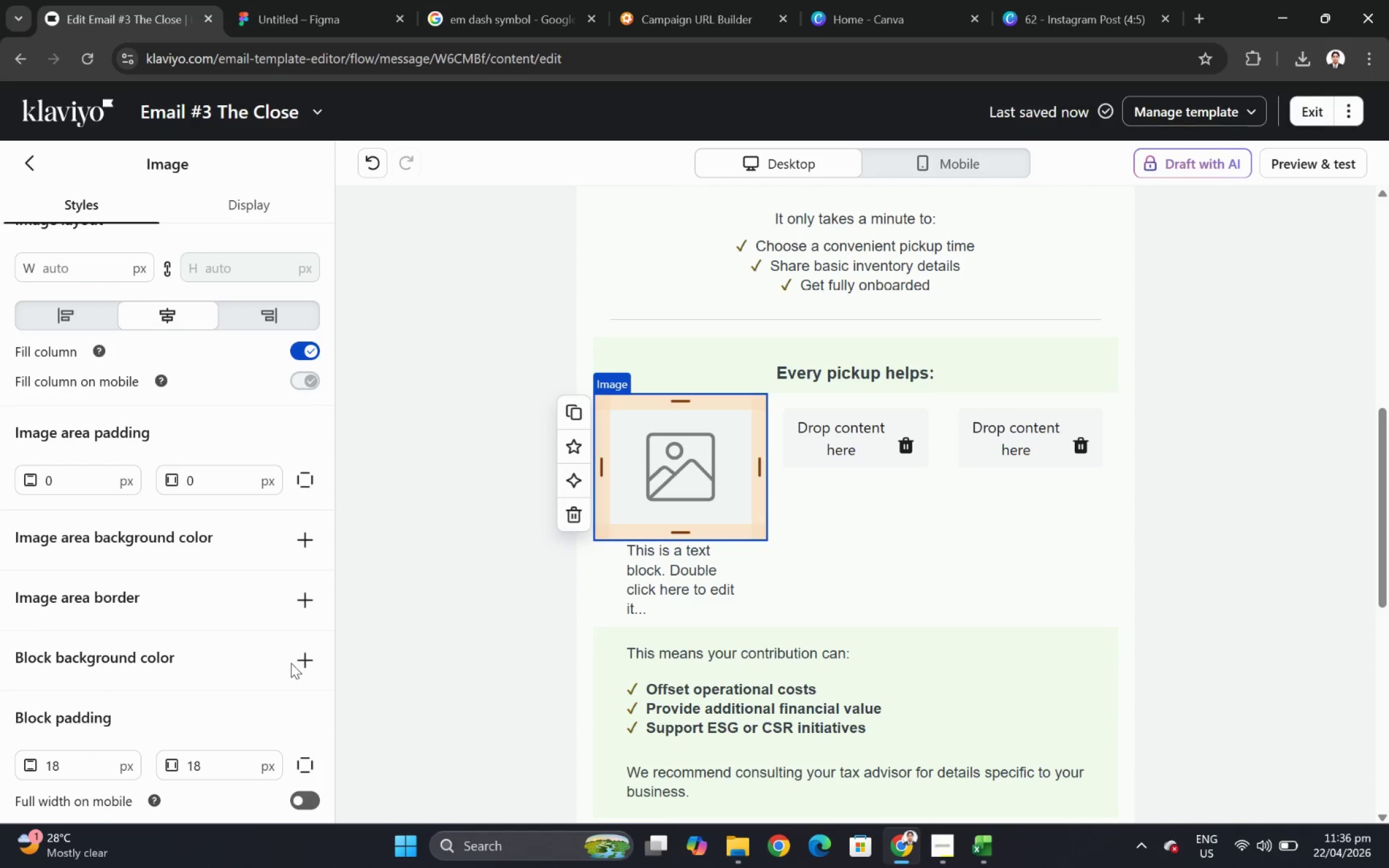 
left_click([298, 659])
 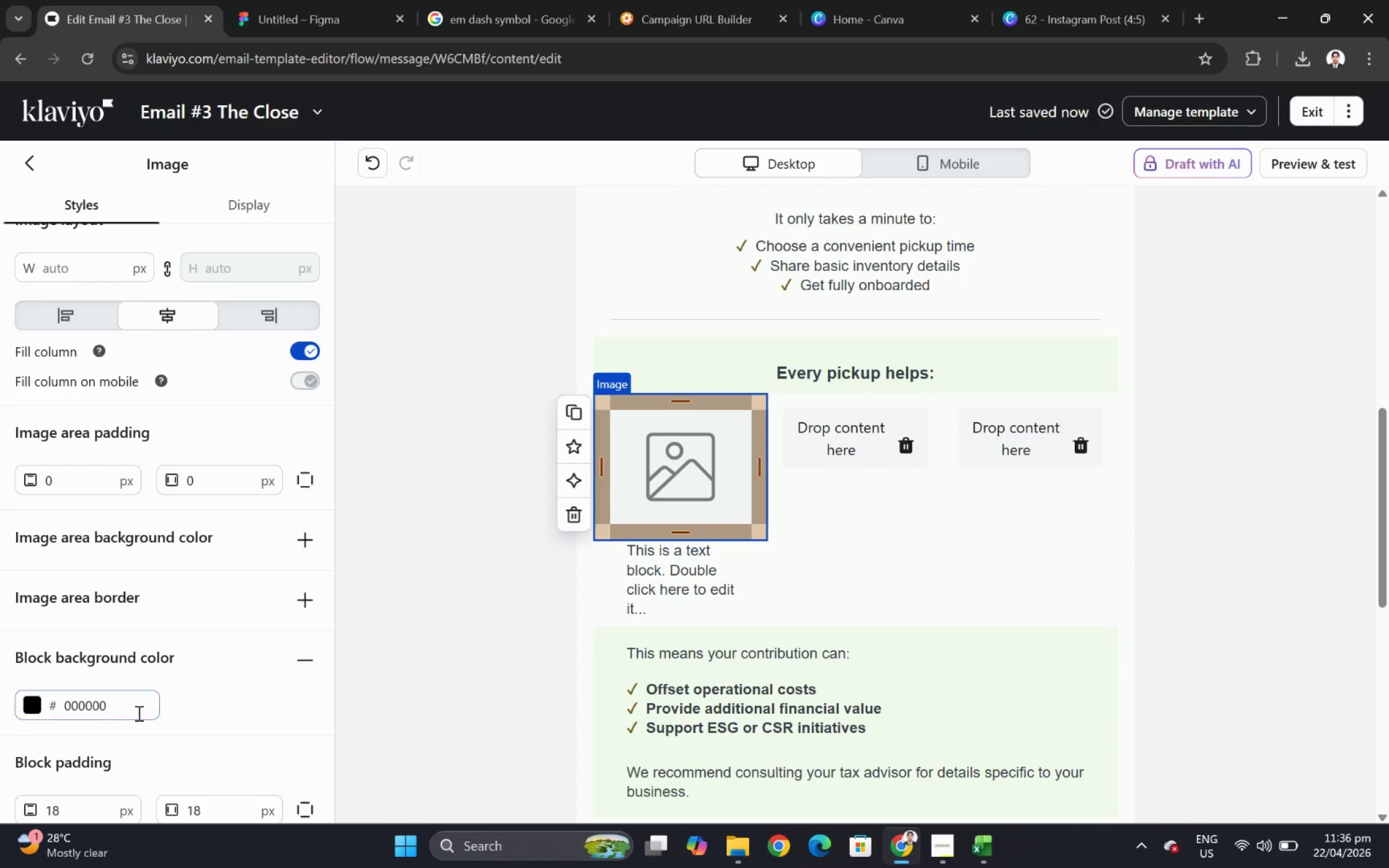 
double_click([135, 711])
 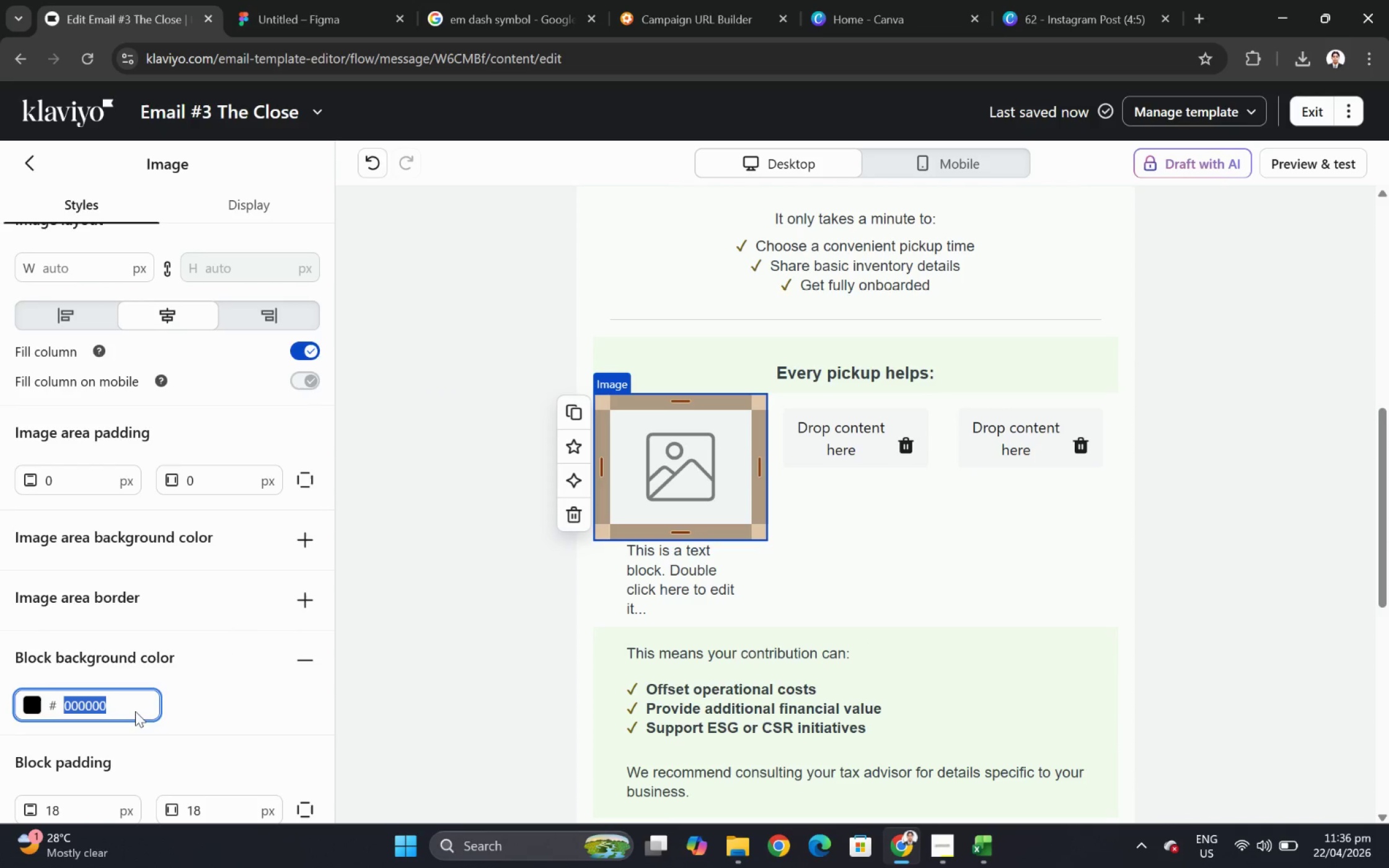 
key(Control+V)
 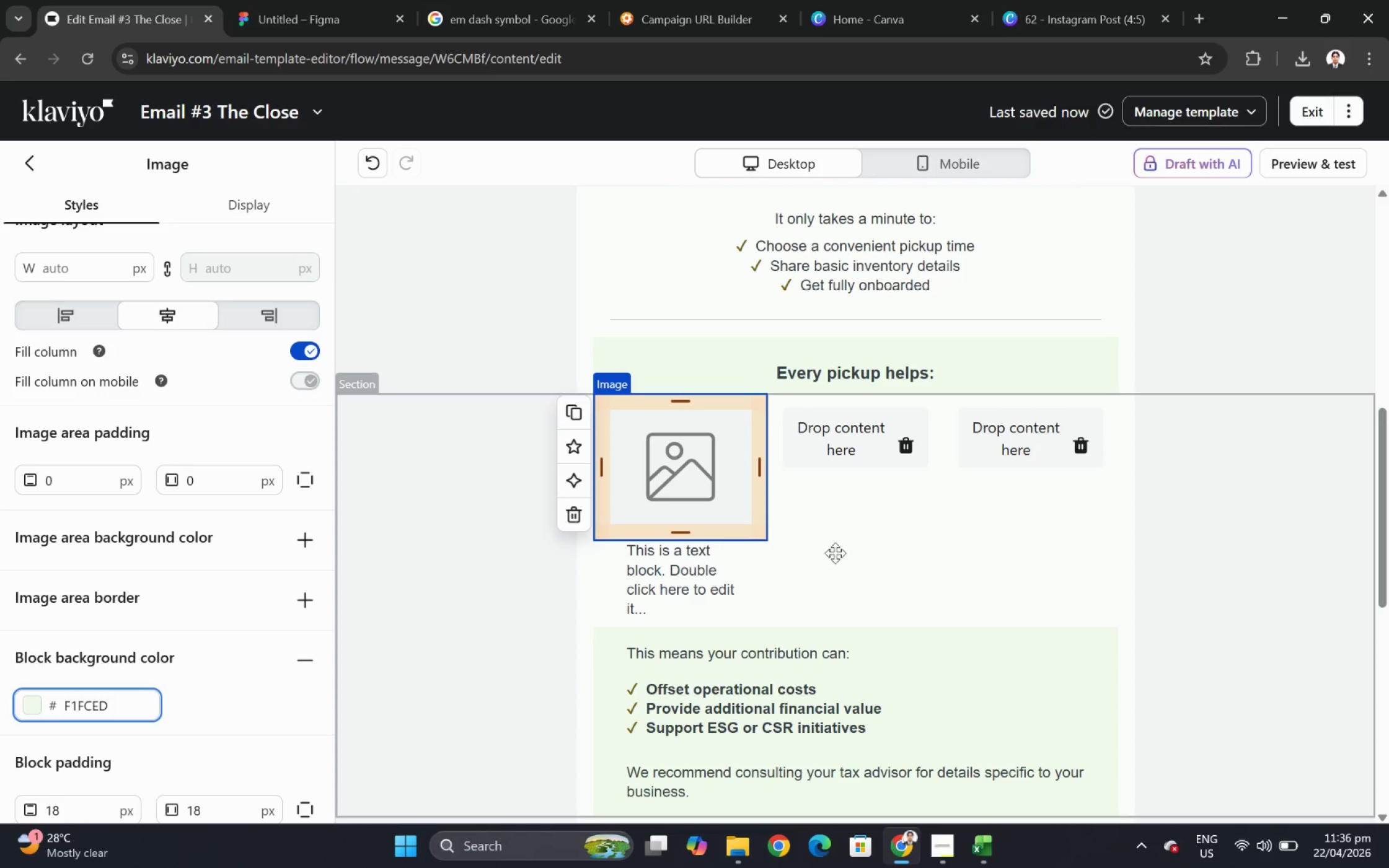 
left_click([736, 584])
 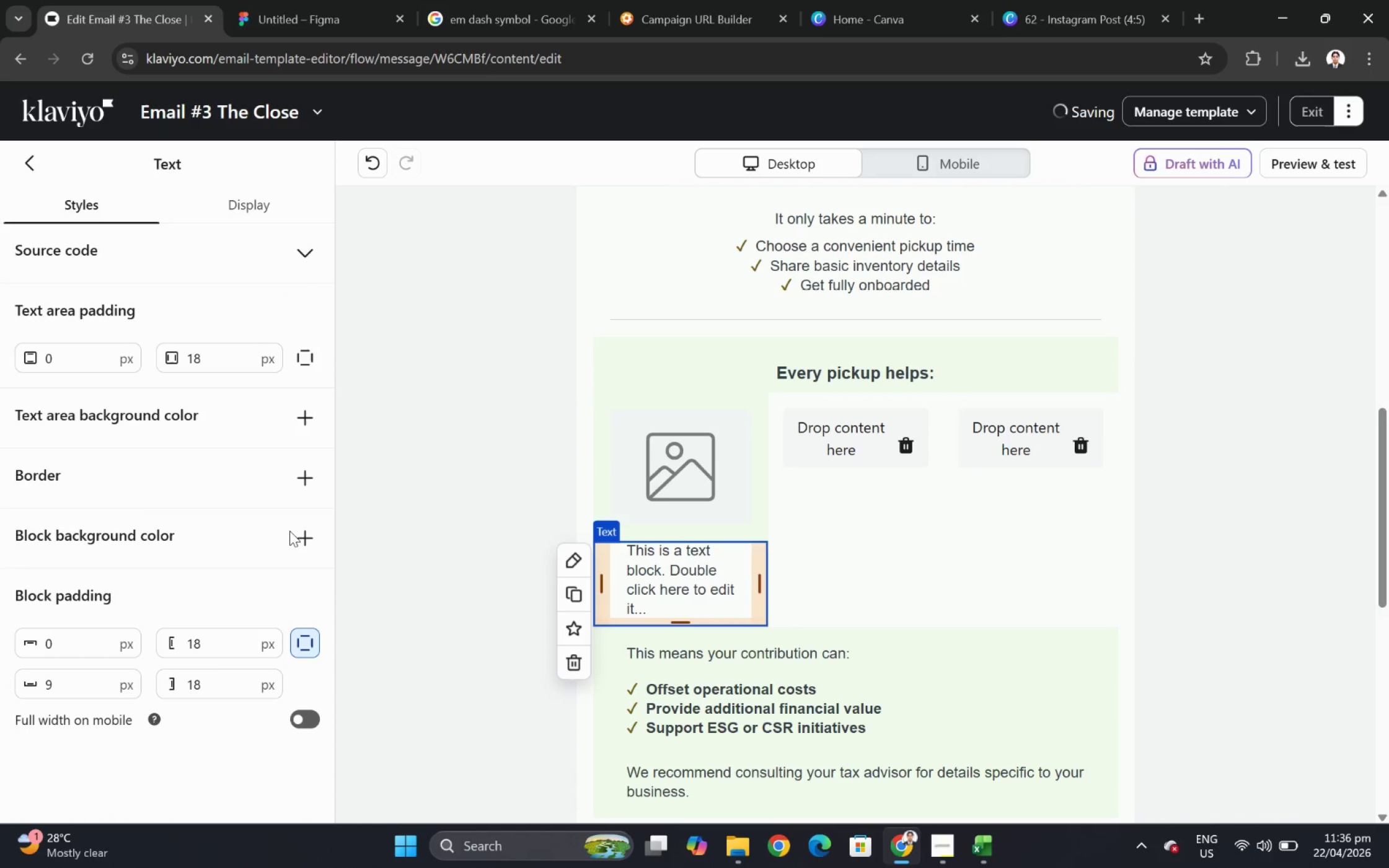 
left_click([293, 528])
 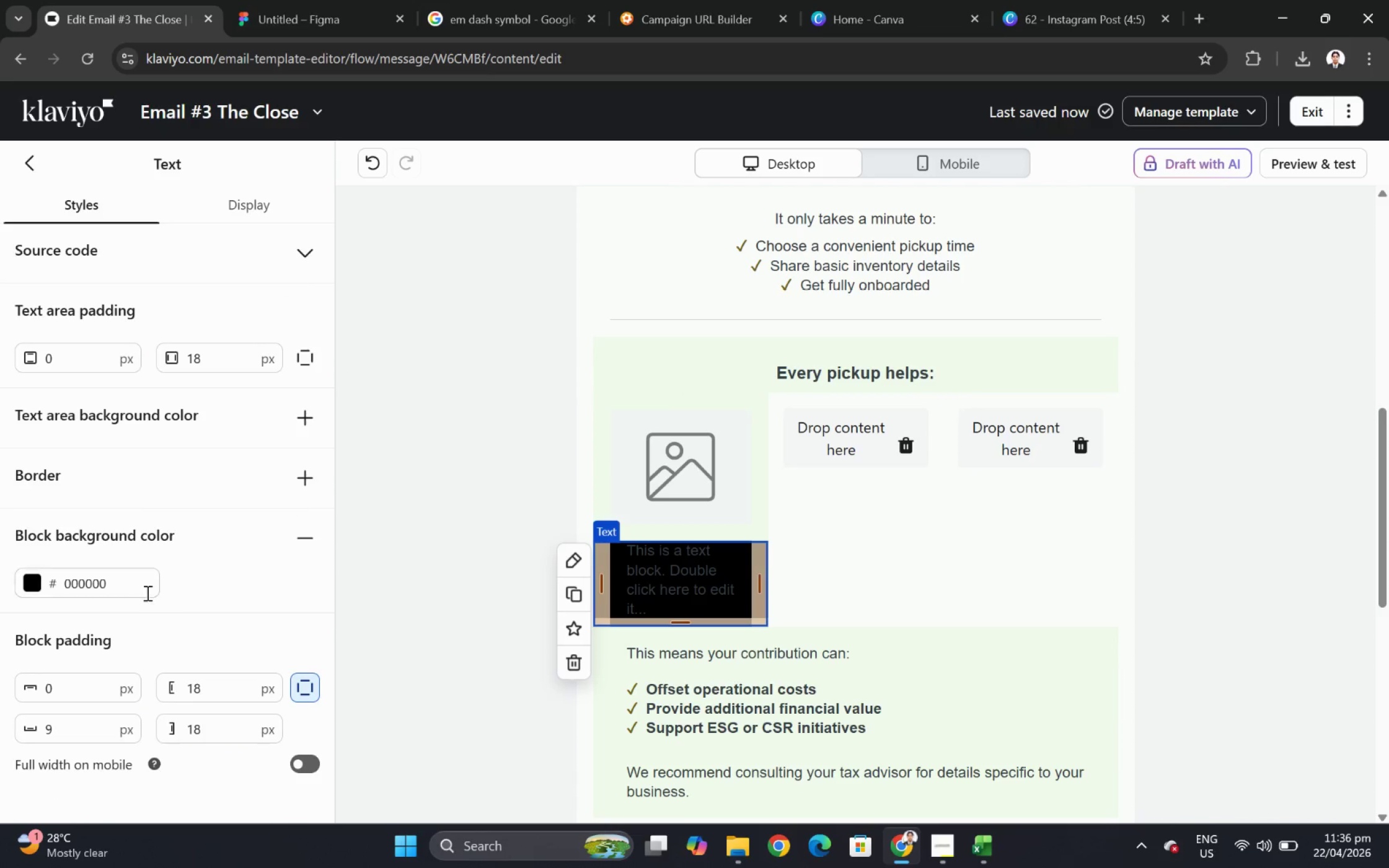 
double_click([144, 591])
 